 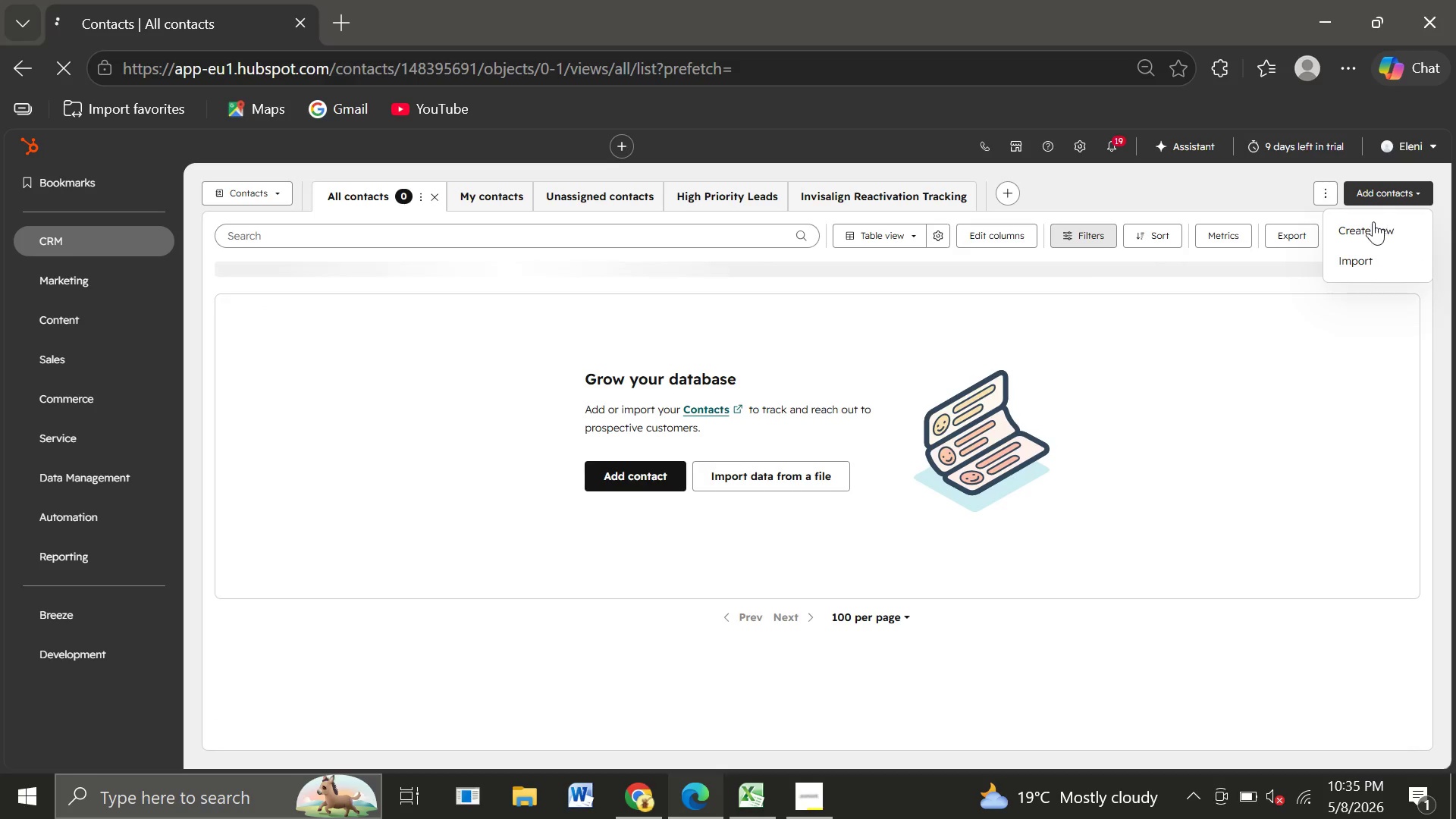 
left_click([1360, 255])
 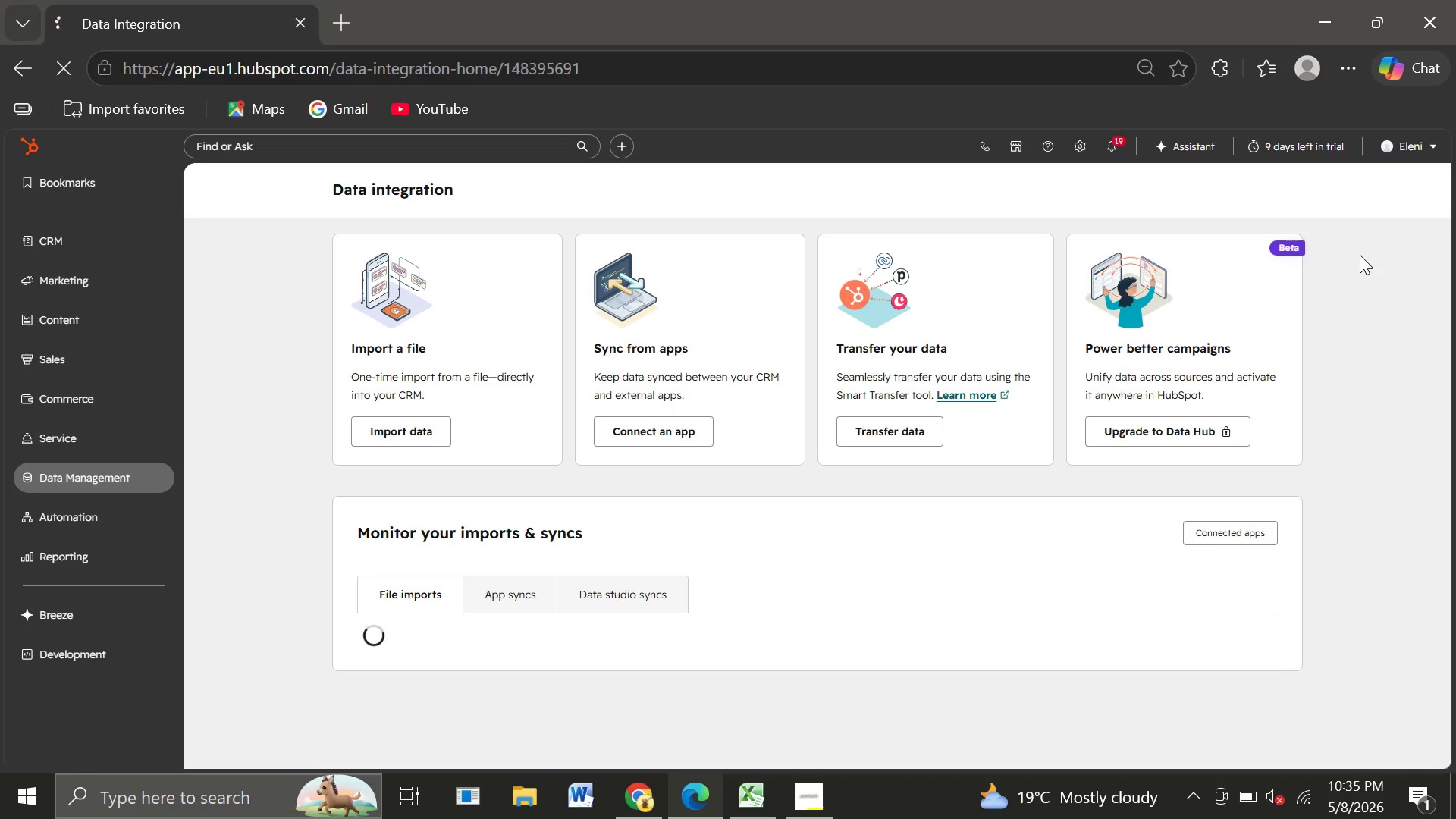 
wait(12.62)
 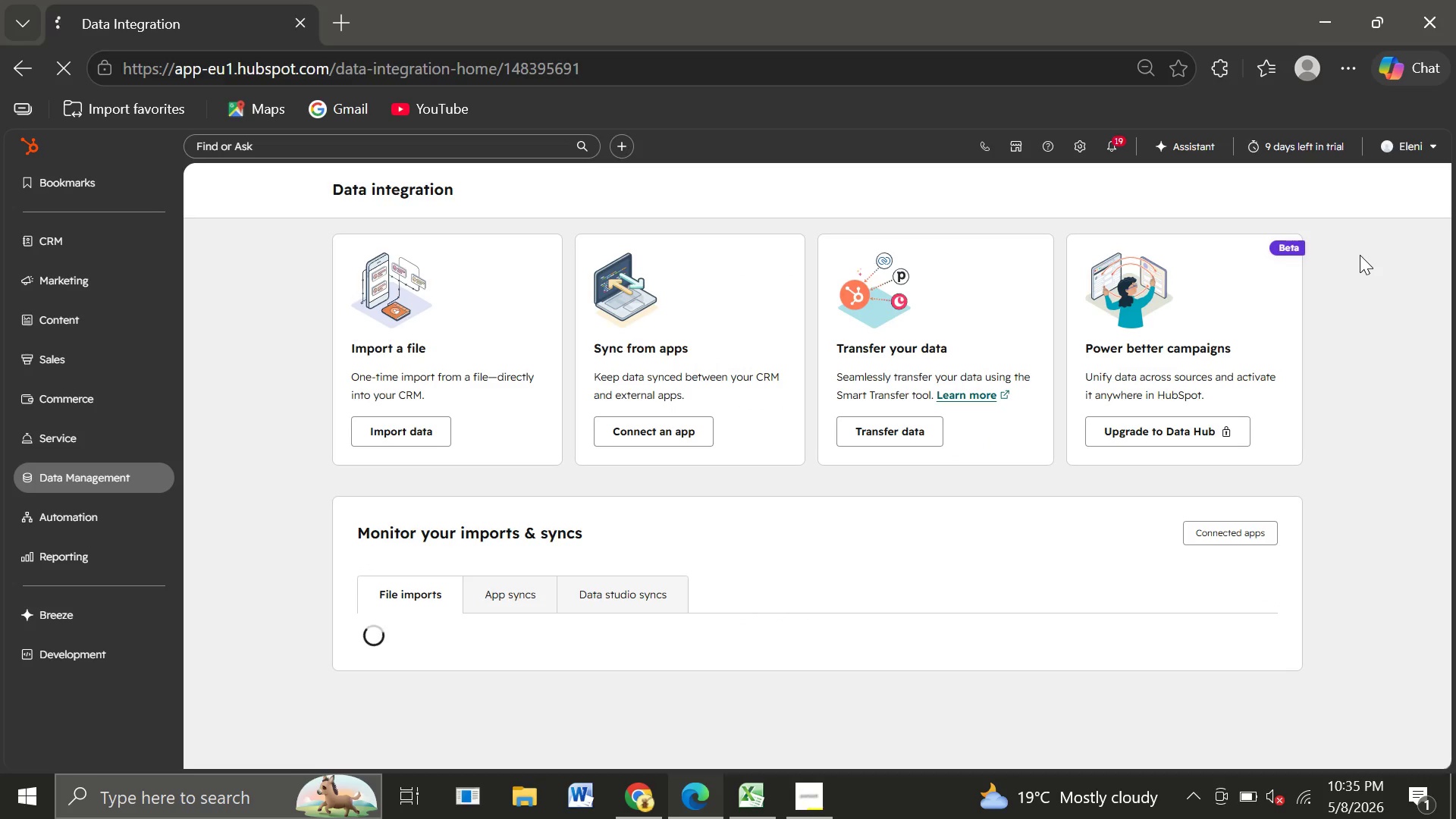 
left_click([403, 429])
 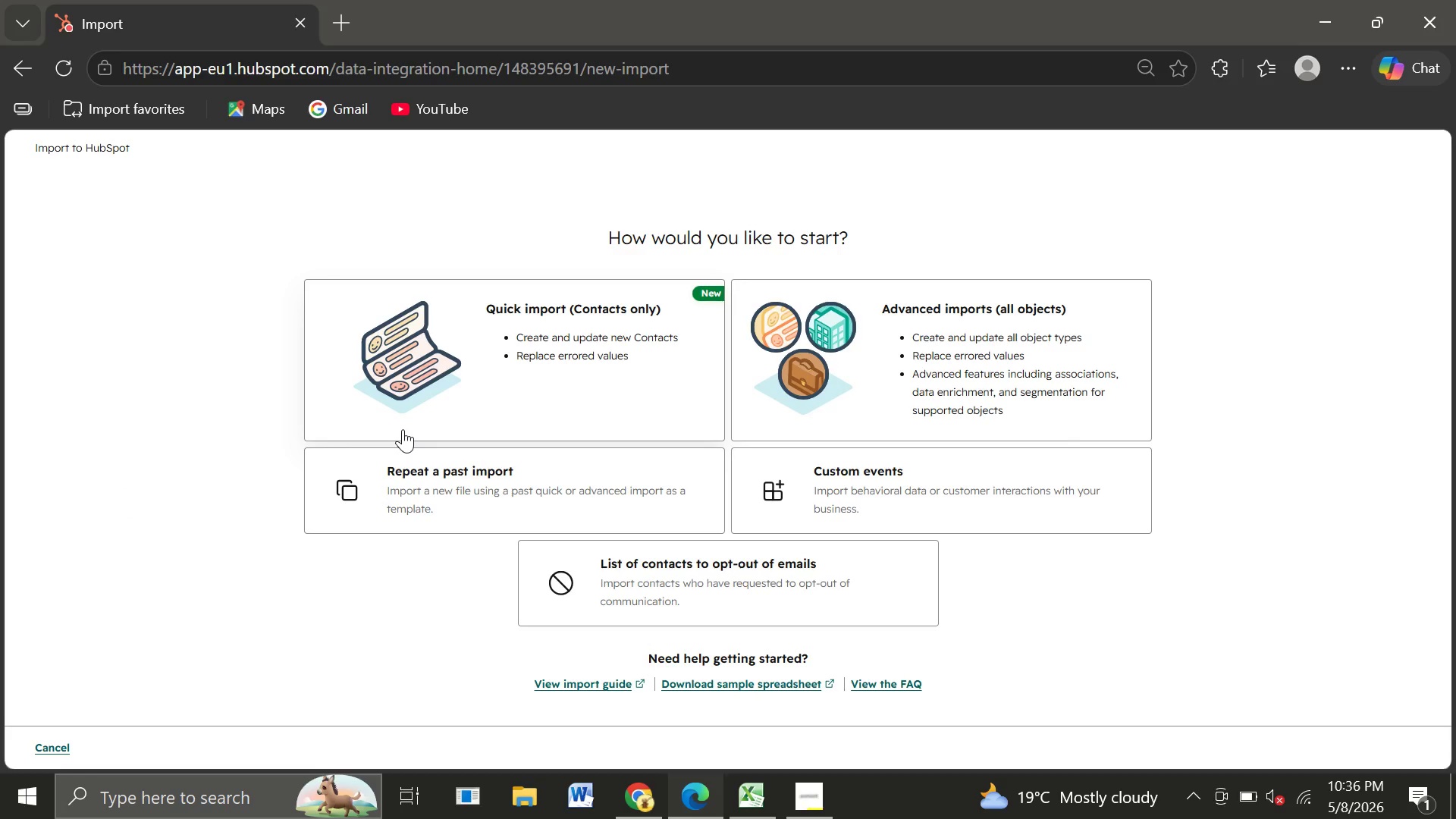 
wait(10.09)
 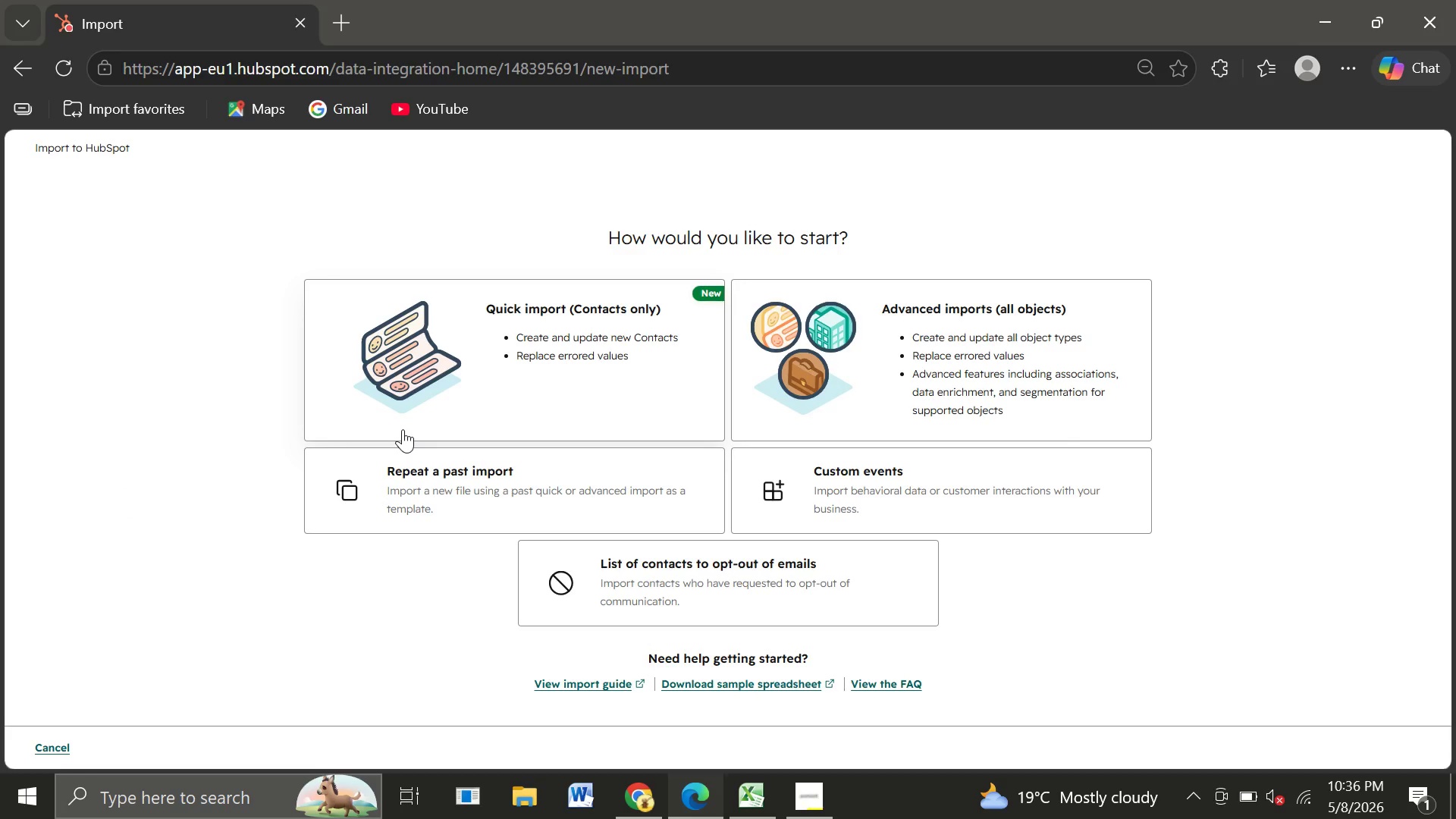 
left_click([536, 362])
 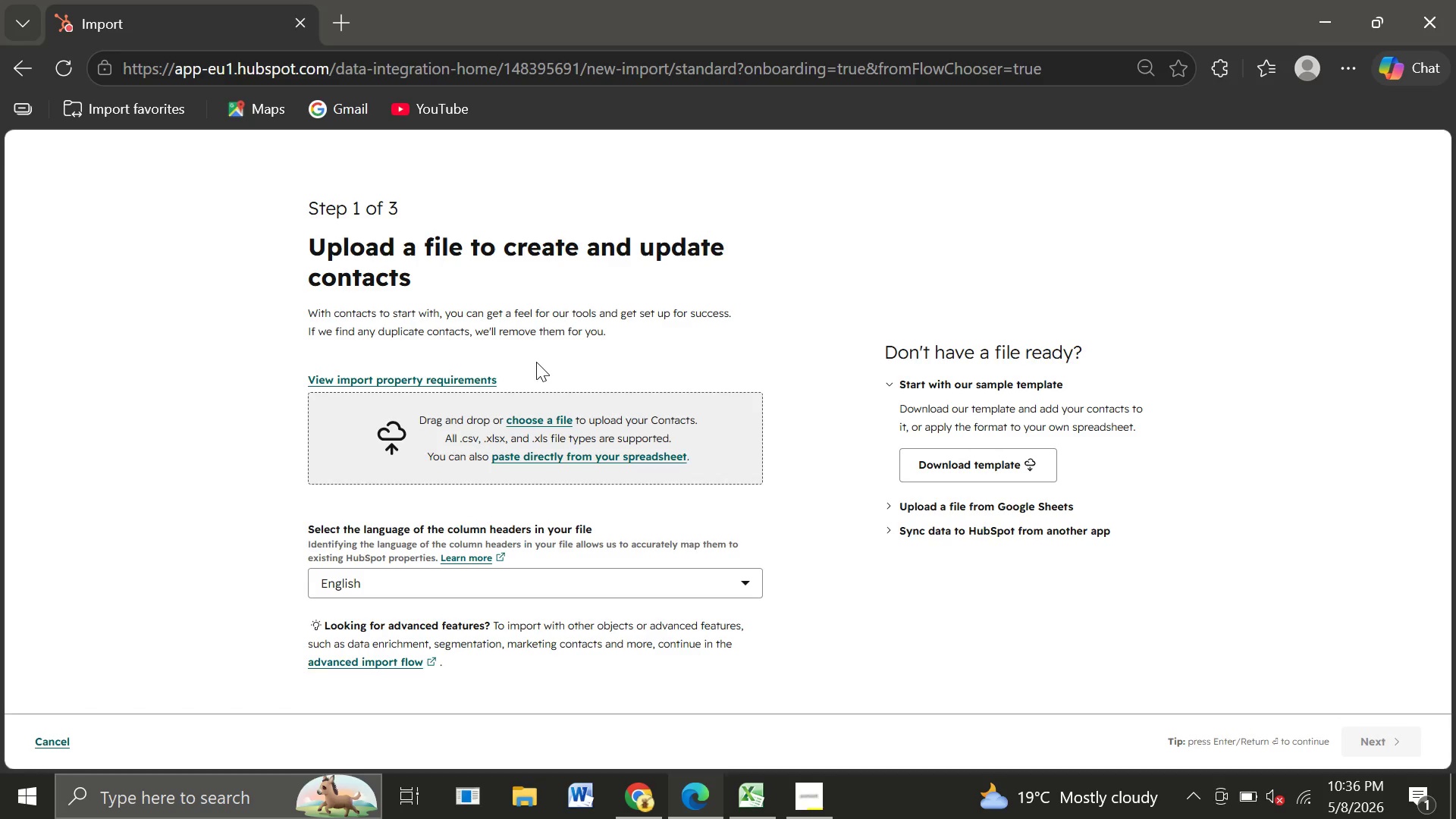 
wait(11.45)
 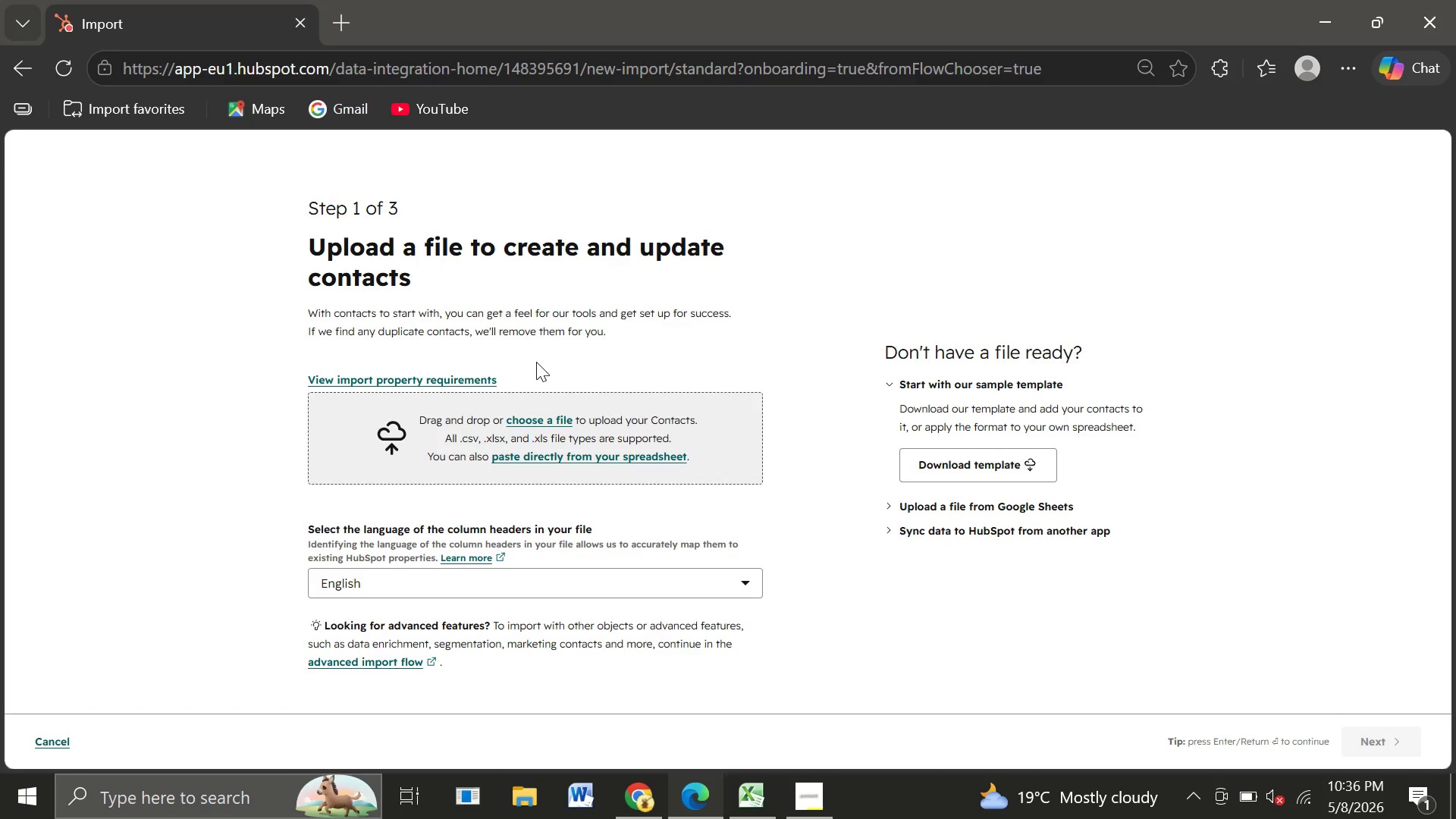 
left_click([554, 419])
 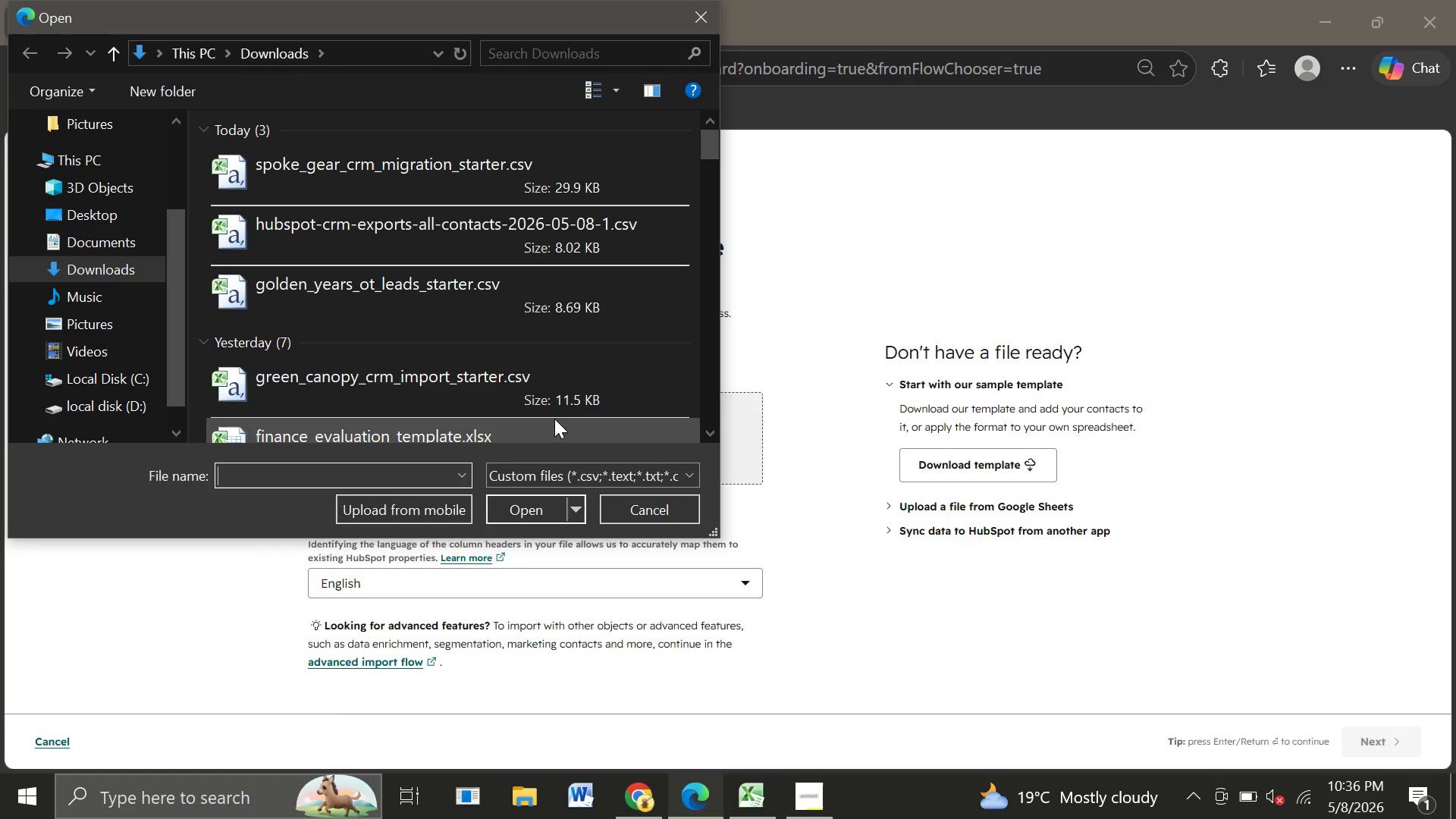 
wait(13.5)
 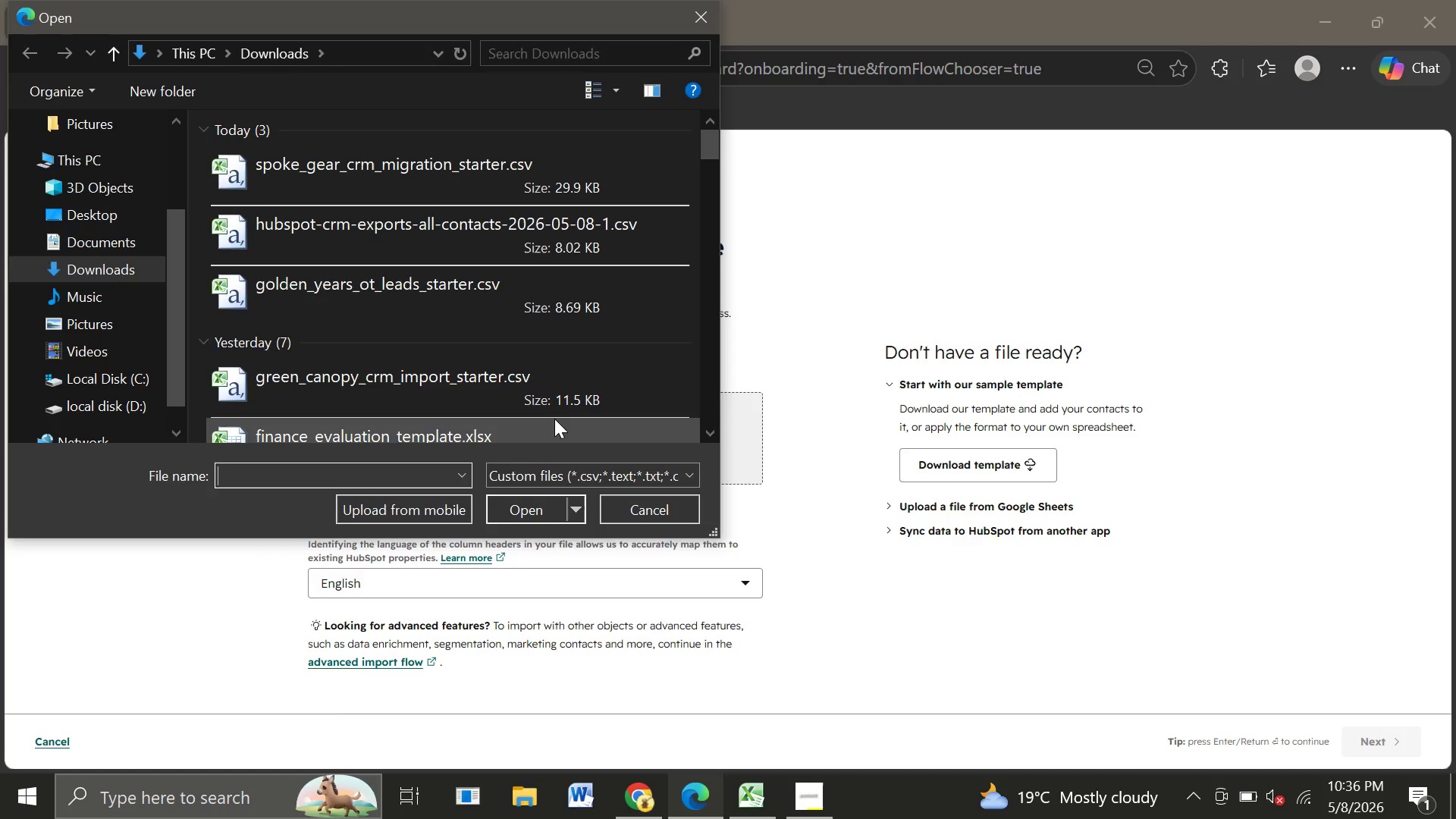 
left_click([337, 158])
 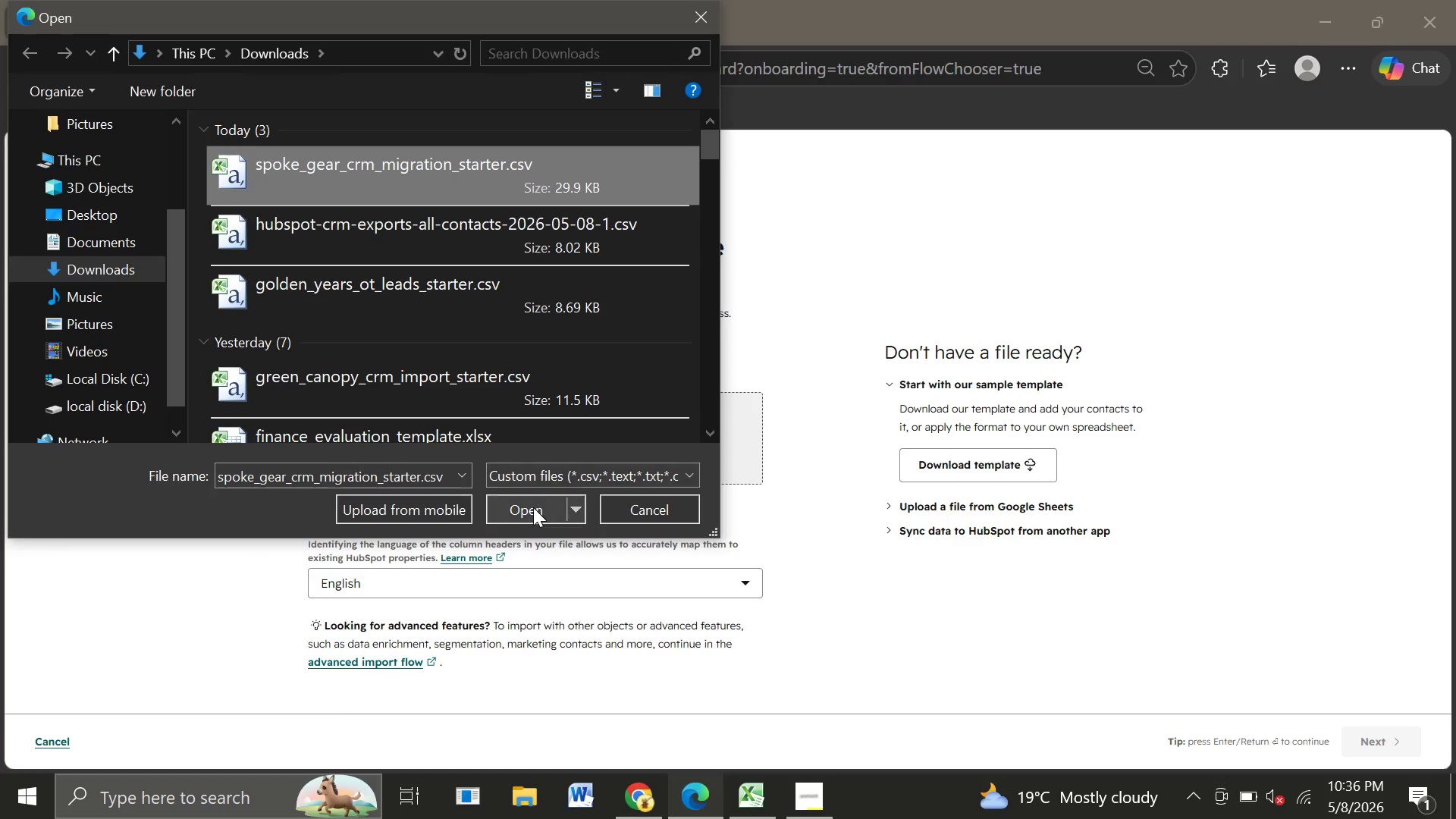 
left_click([533, 507])
 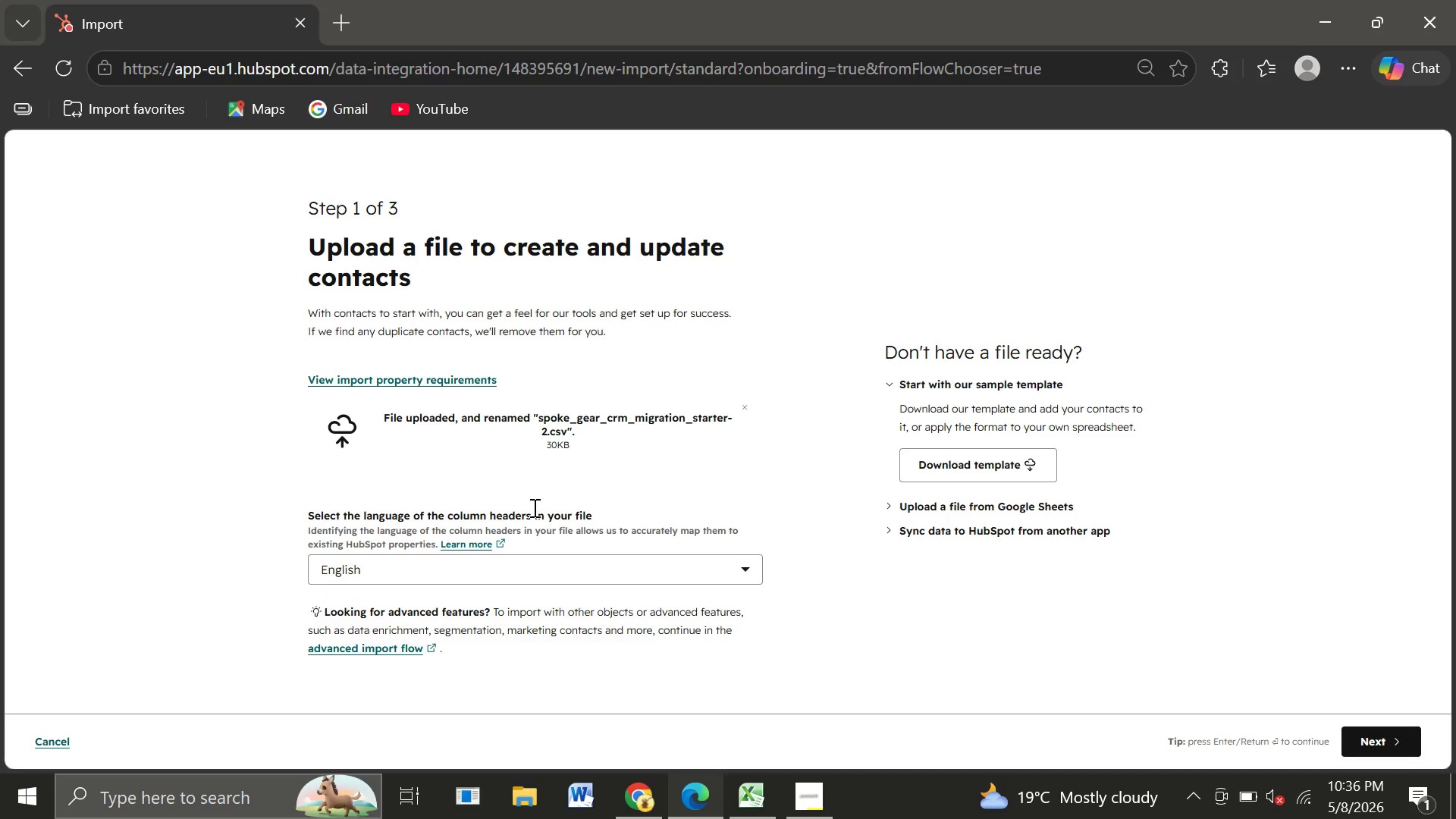 
wait(12.72)
 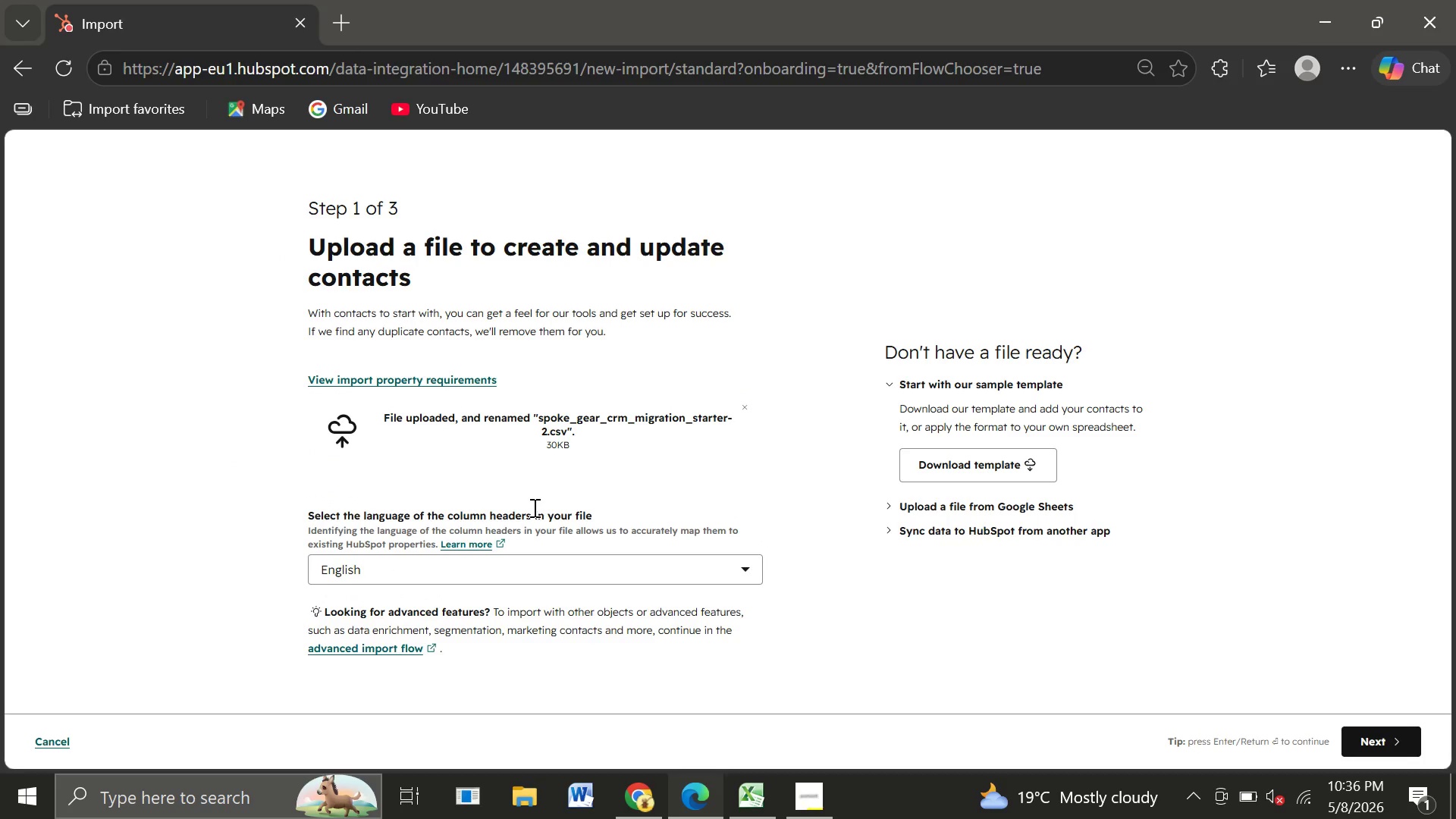 
left_click([1378, 745])
 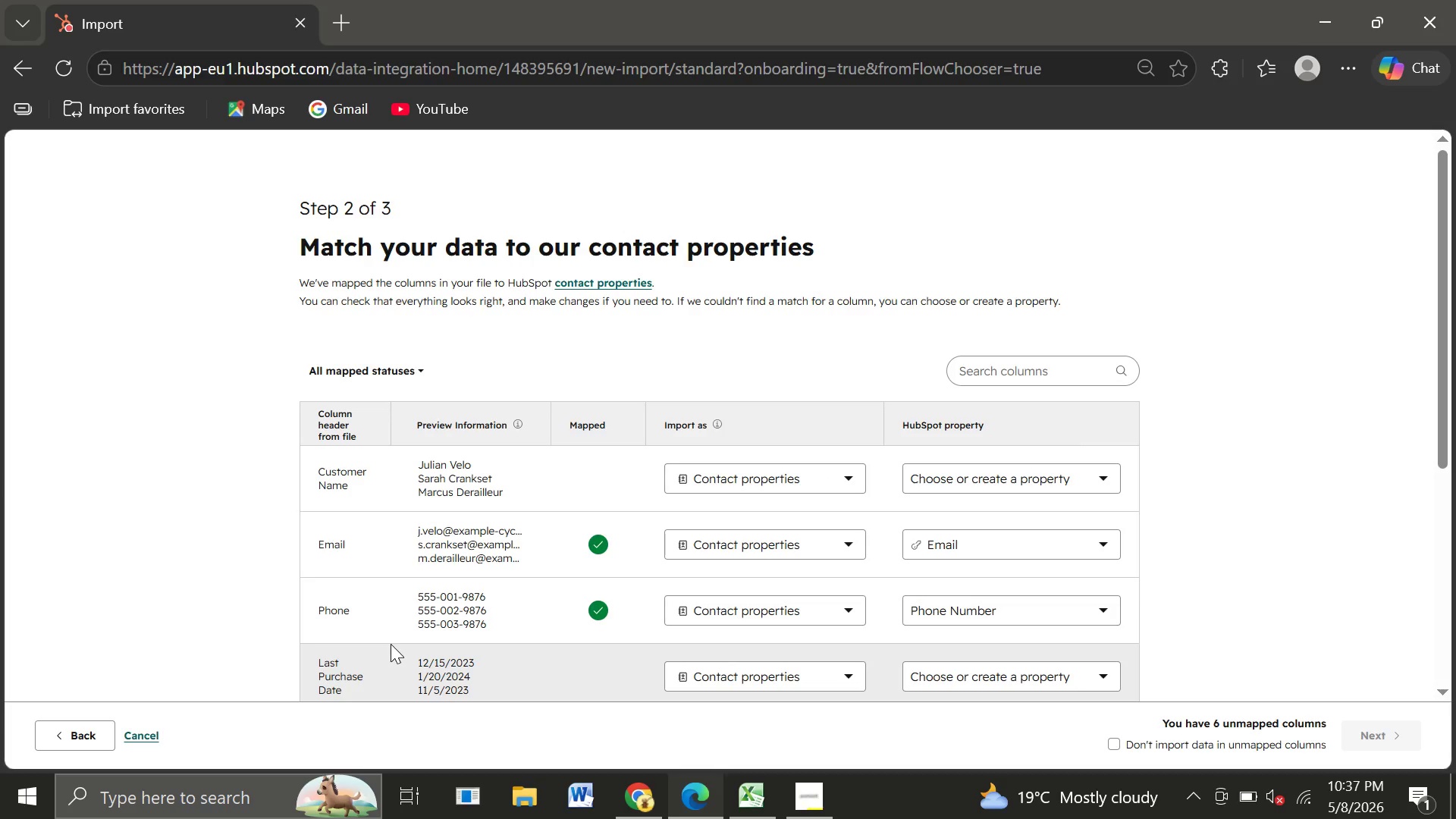 
wait(26.14)
 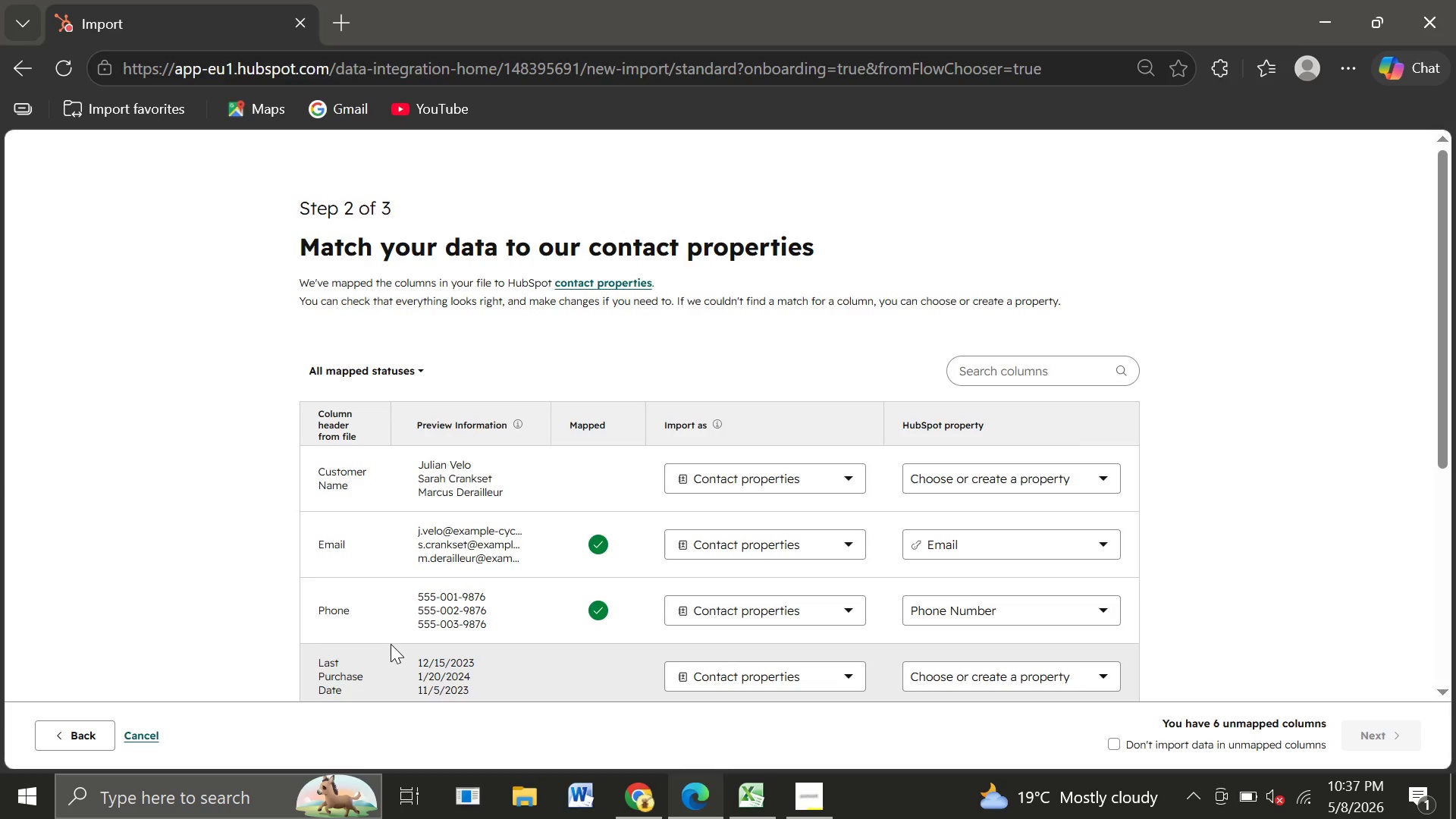 
left_click([975, 578])
 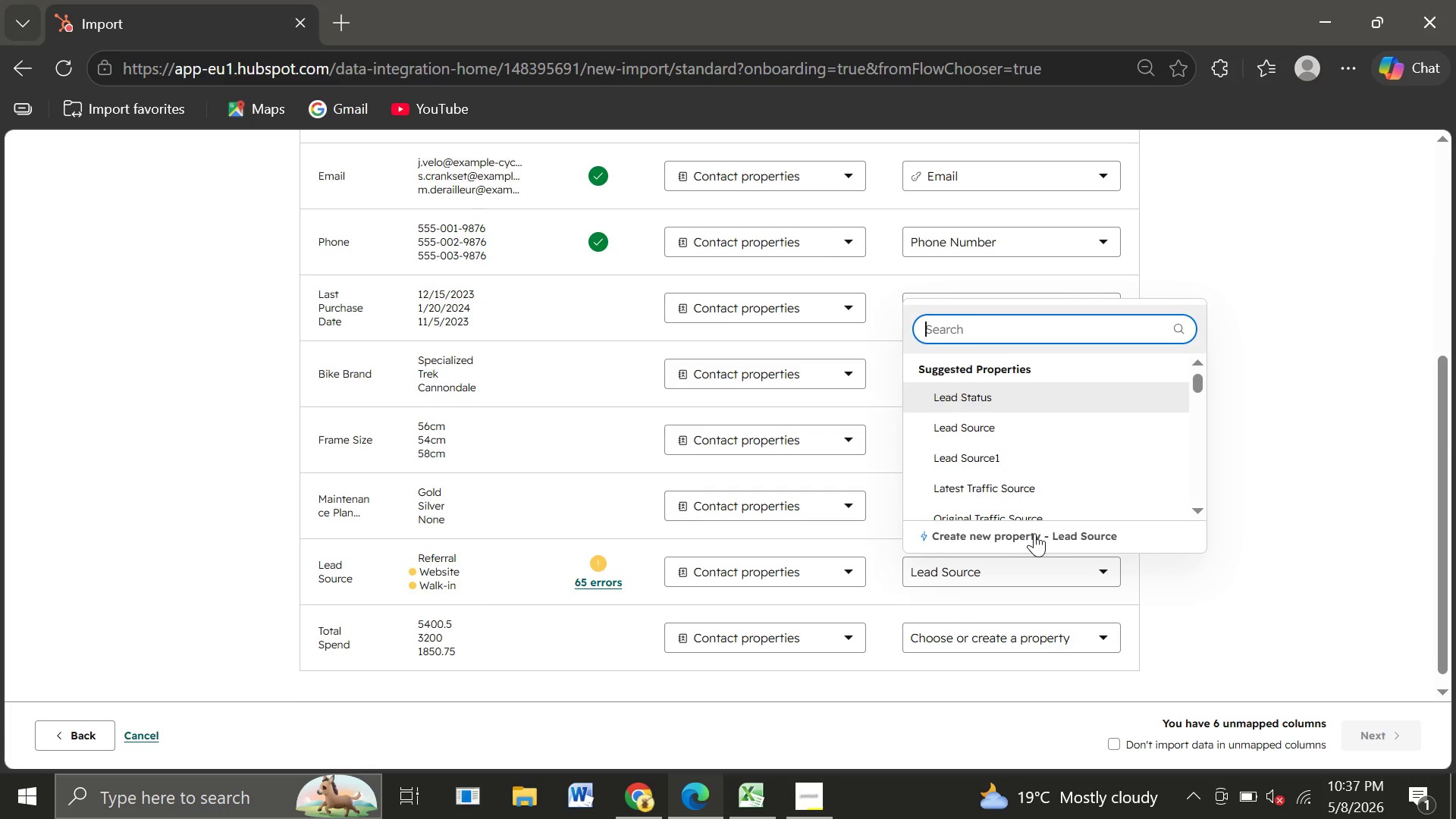 
left_click([1034, 533])
 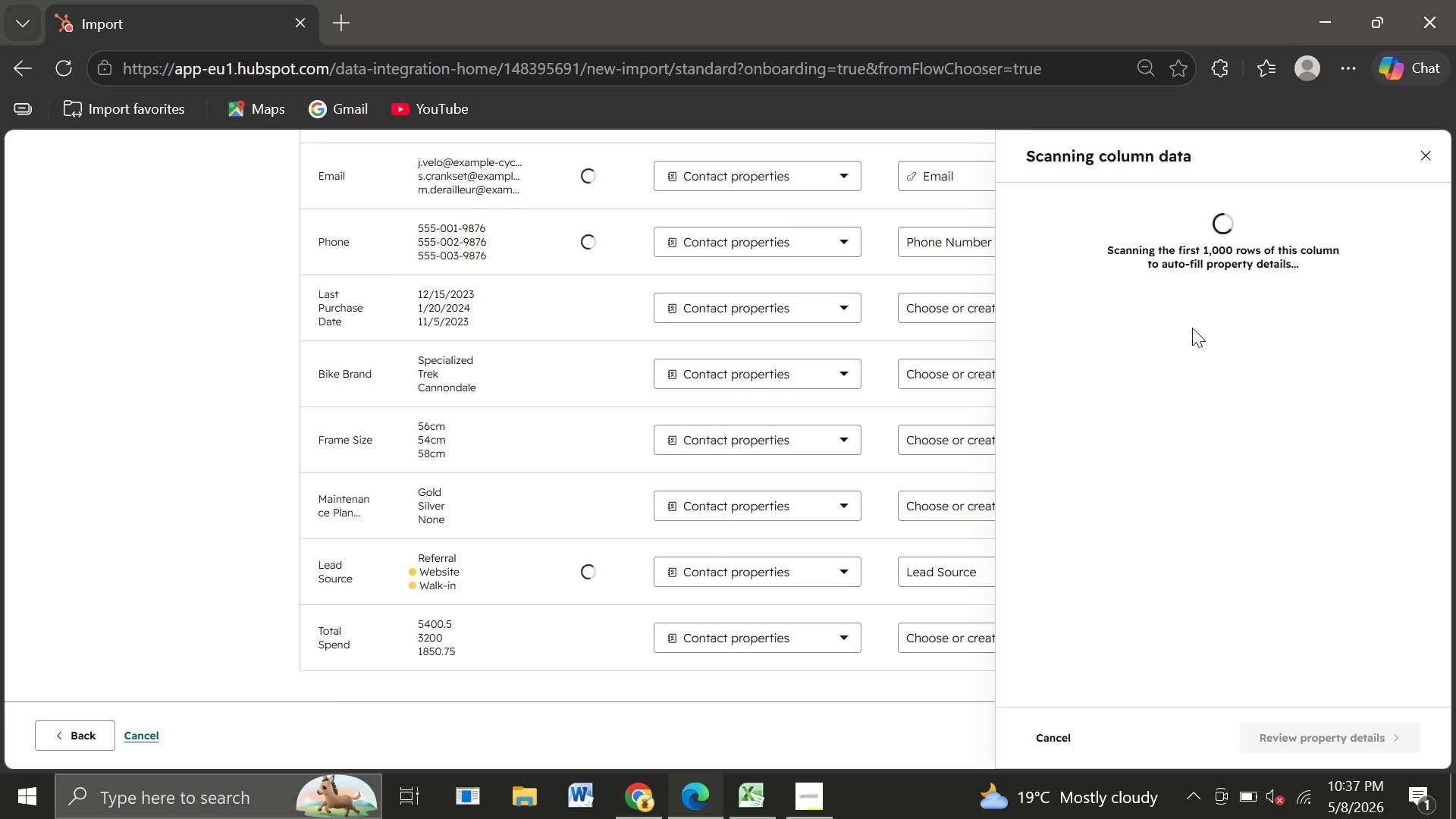 
wait(8.23)
 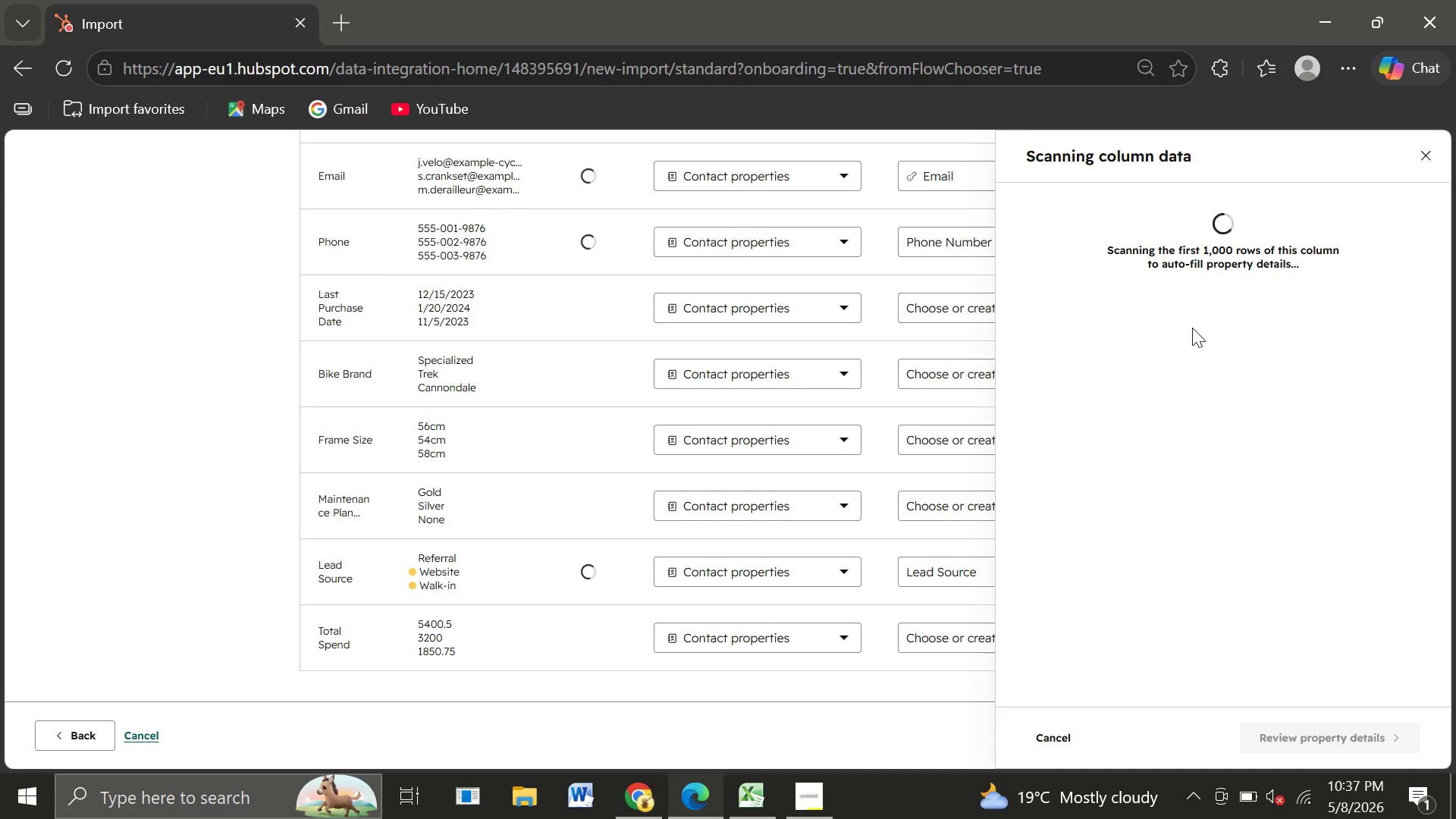 
left_click([1280, 726])
 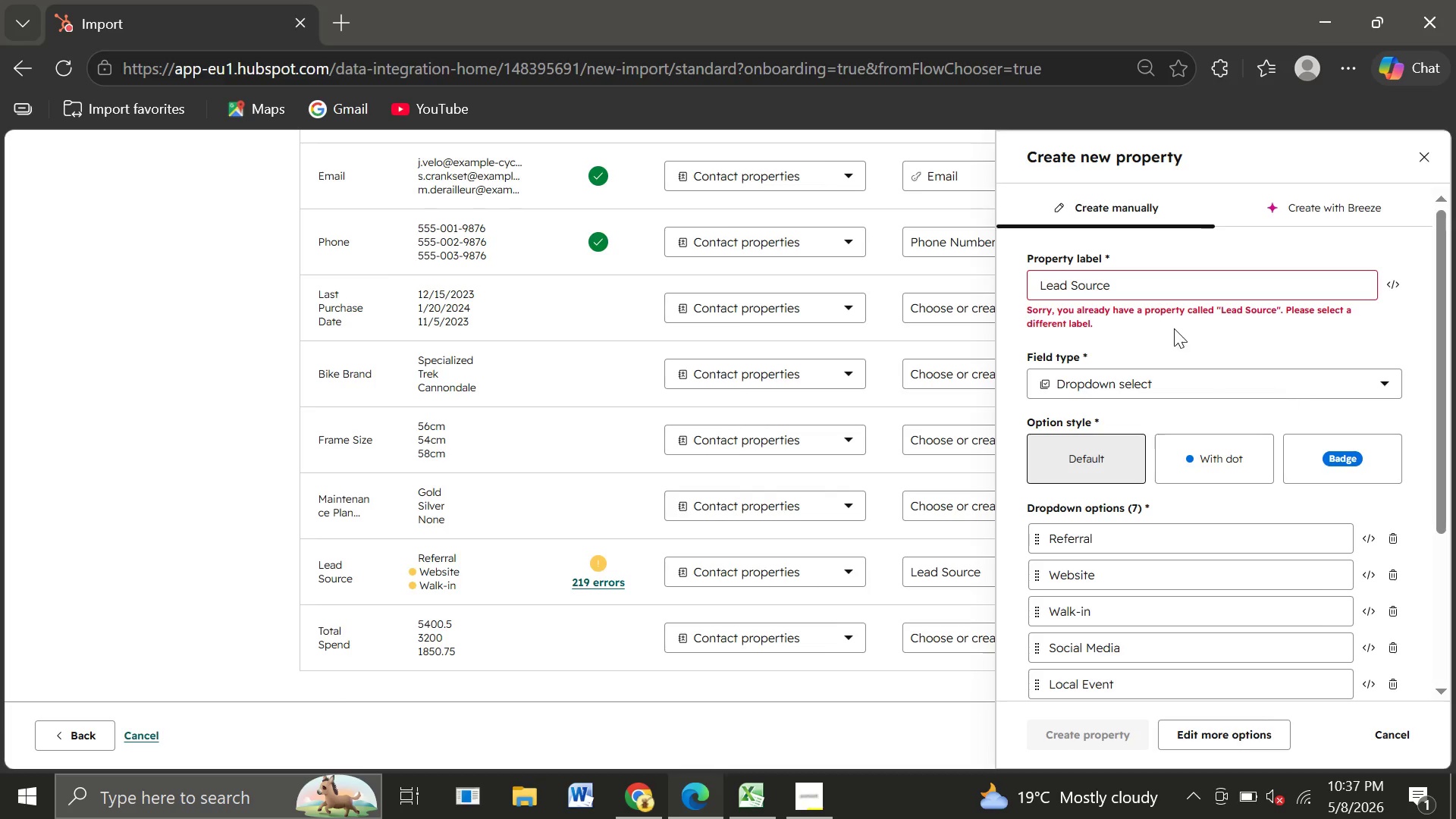 
wait(5.5)
 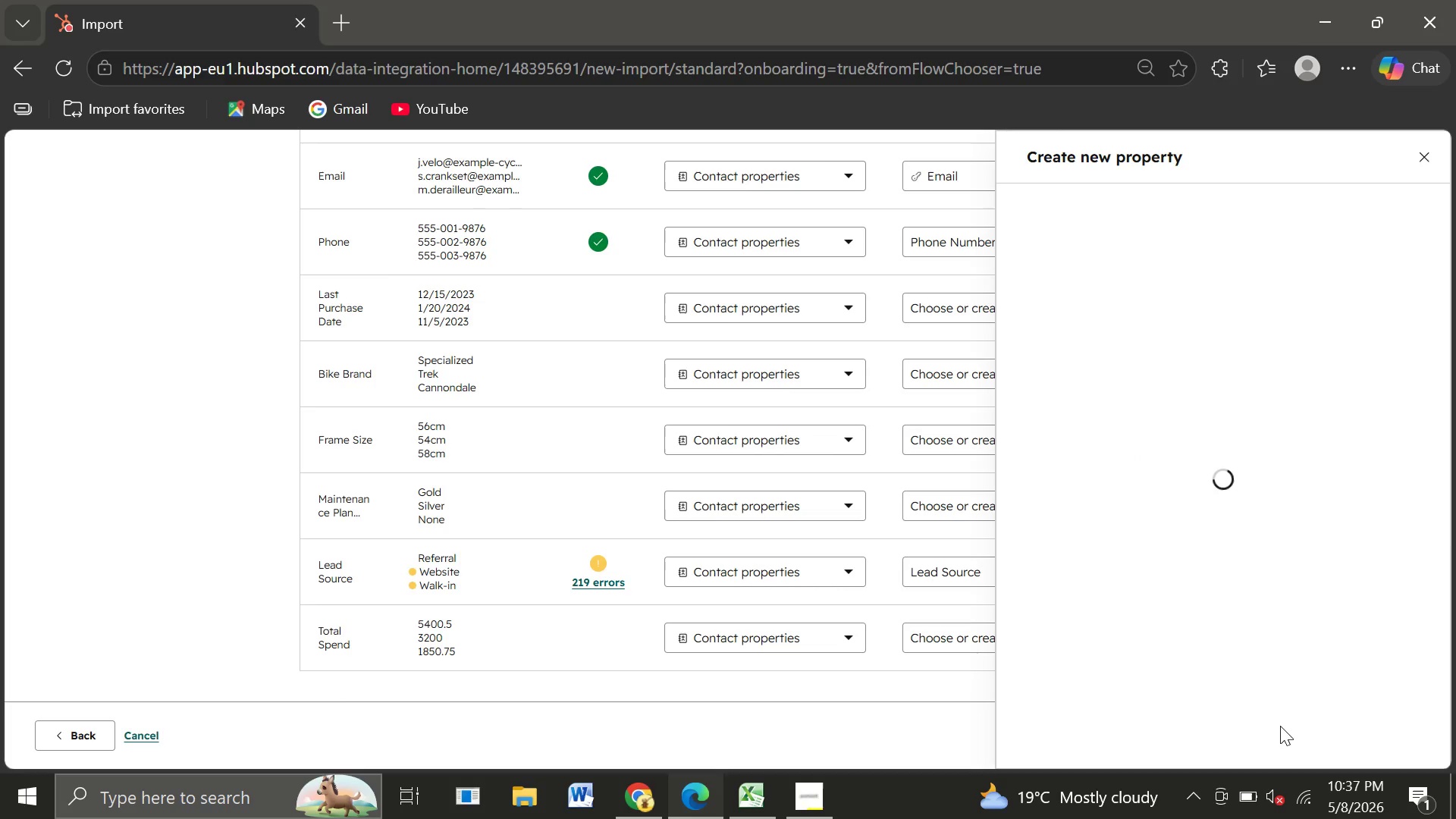 
left_click([1112, 287])
 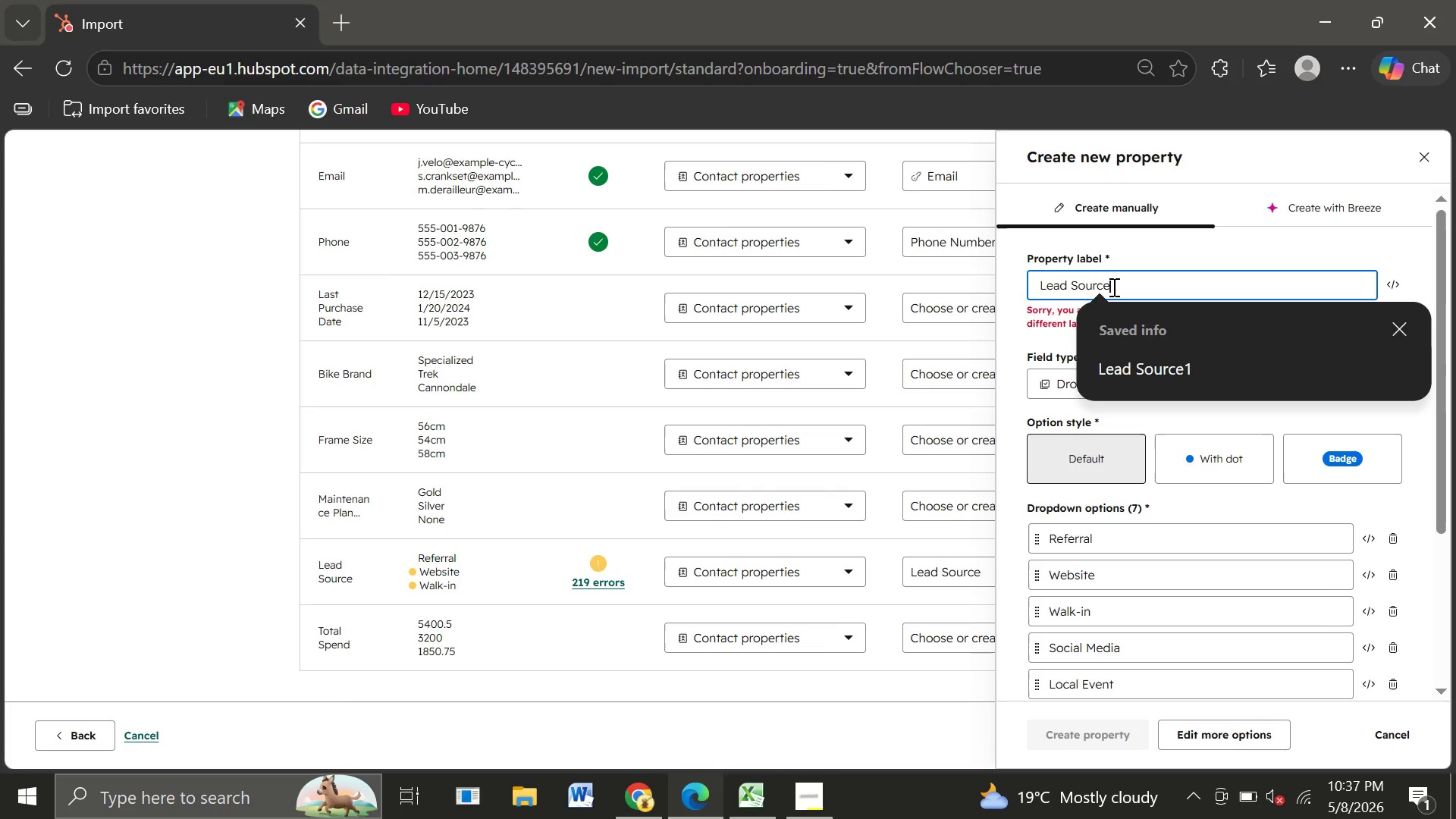 
key(E)
 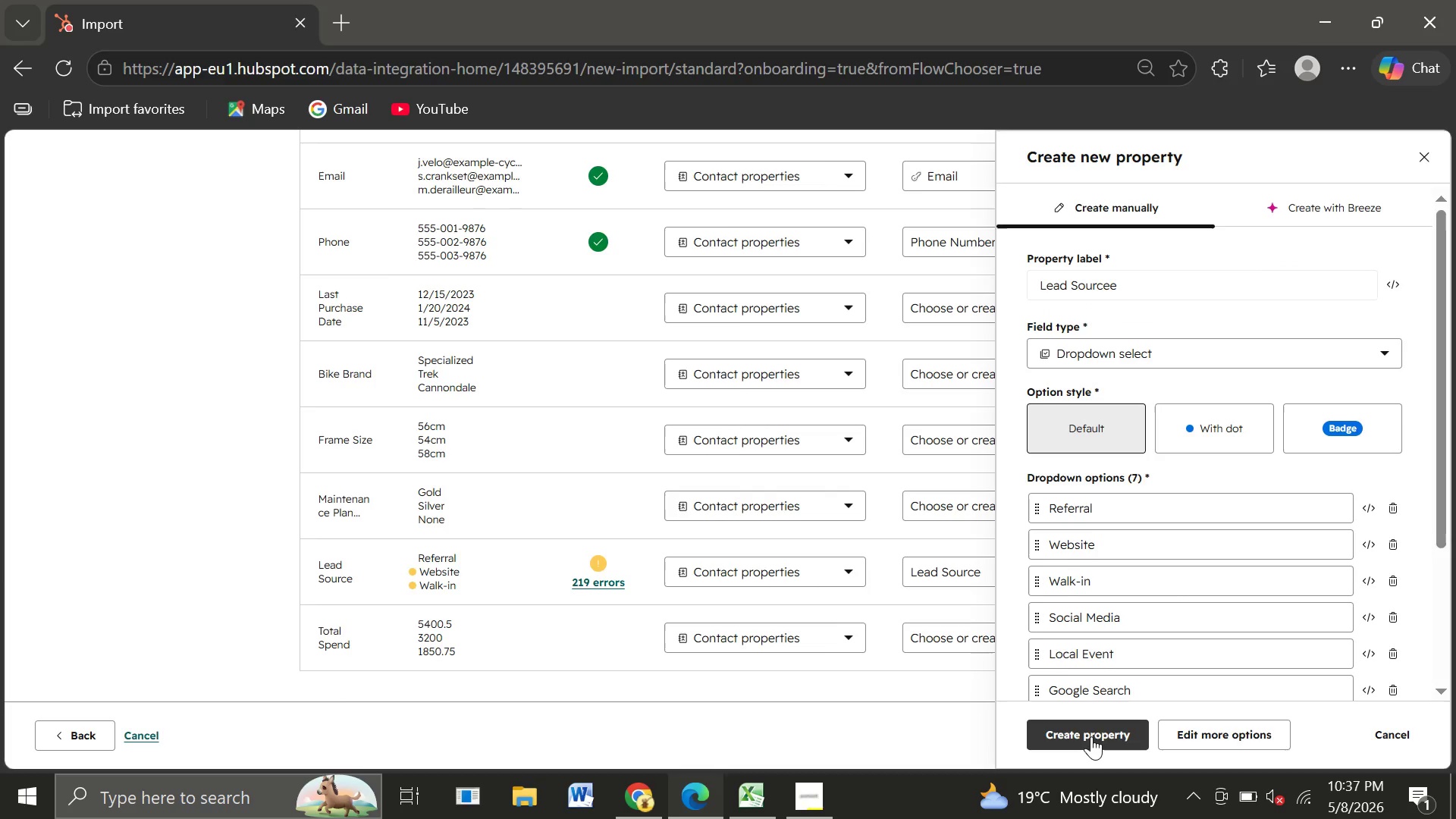 
left_click([1091, 736])
 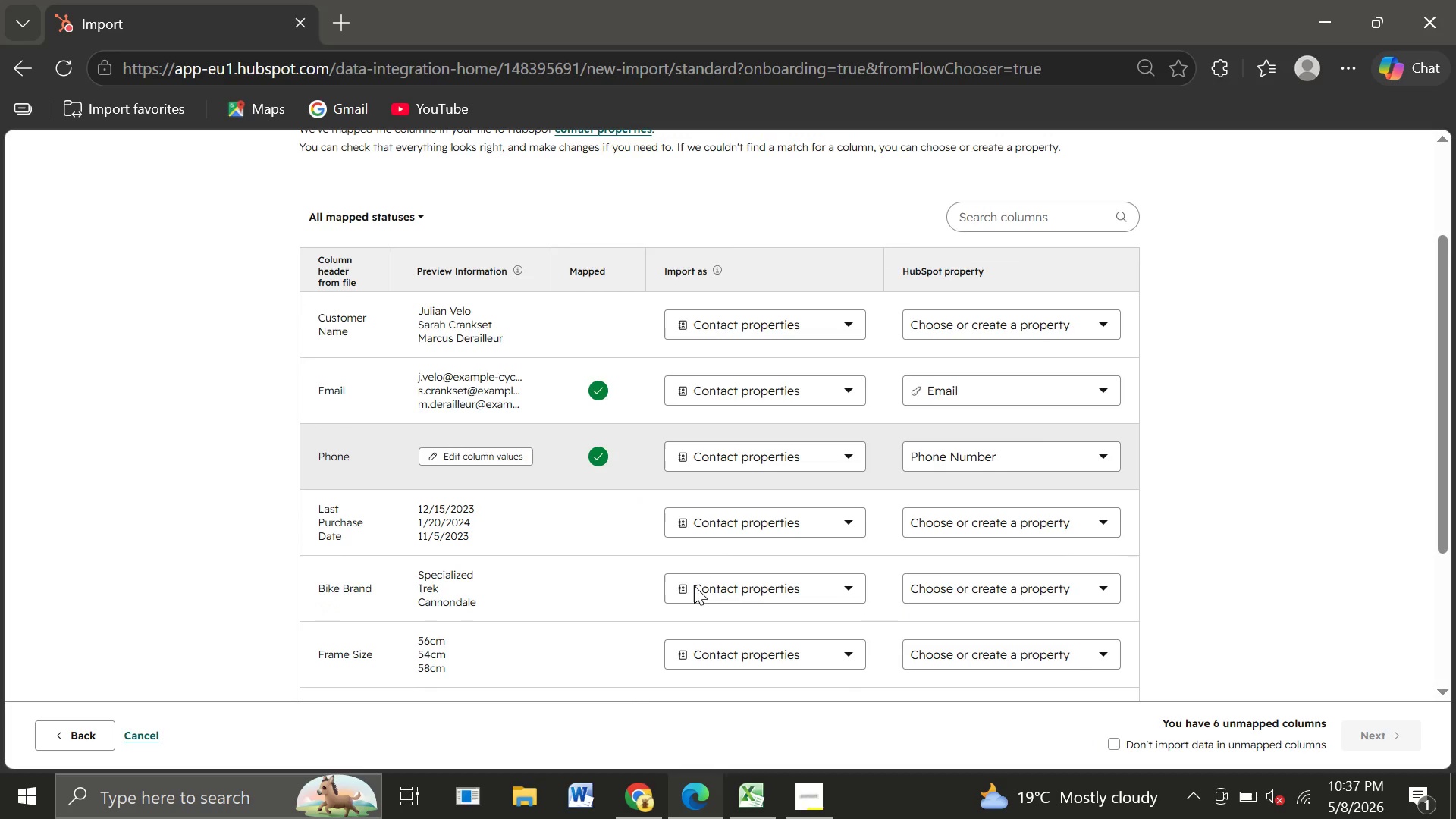 
wait(7.33)
 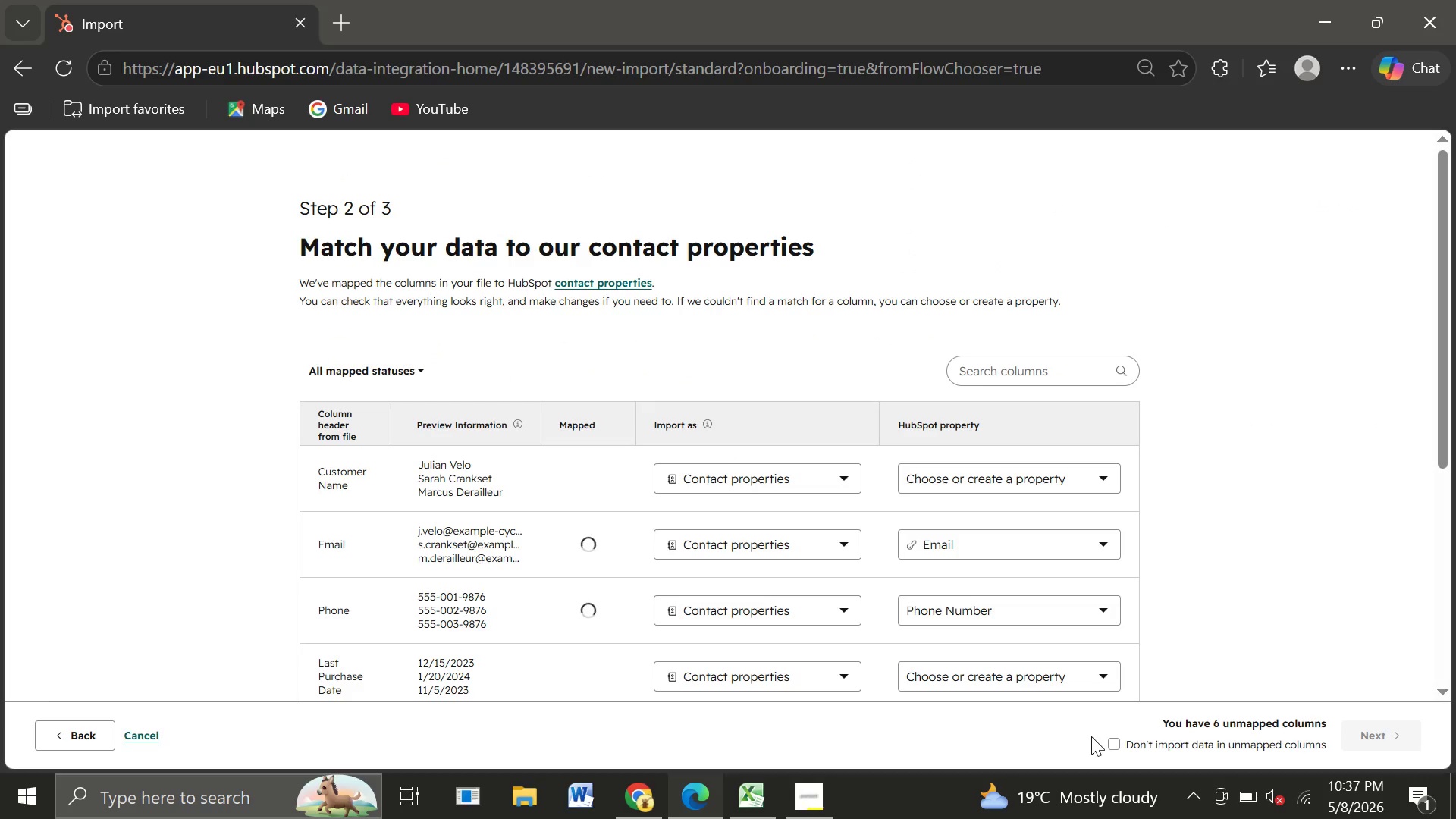 
left_click([1012, 322])
 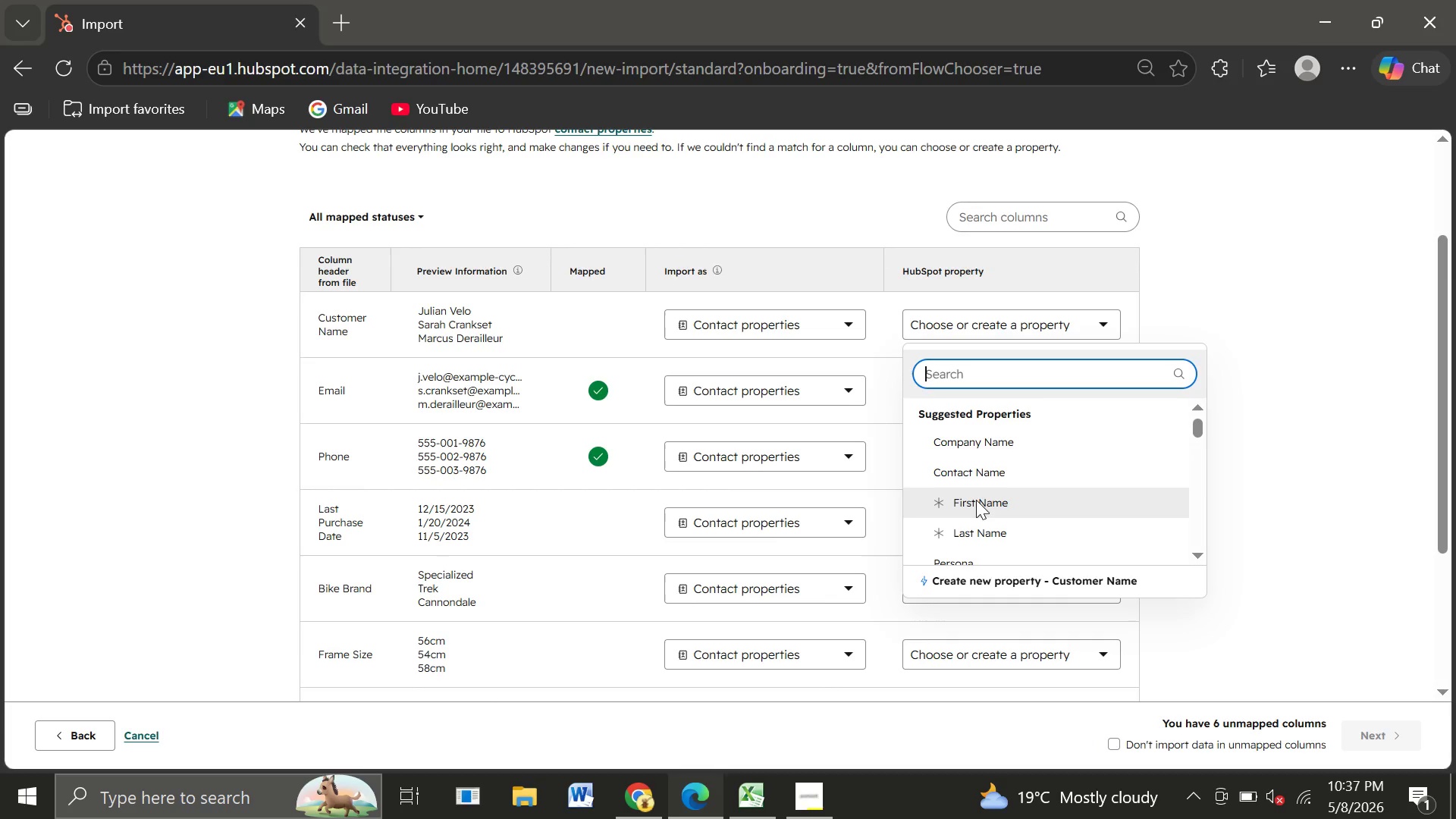 
left_click([976, 500])
 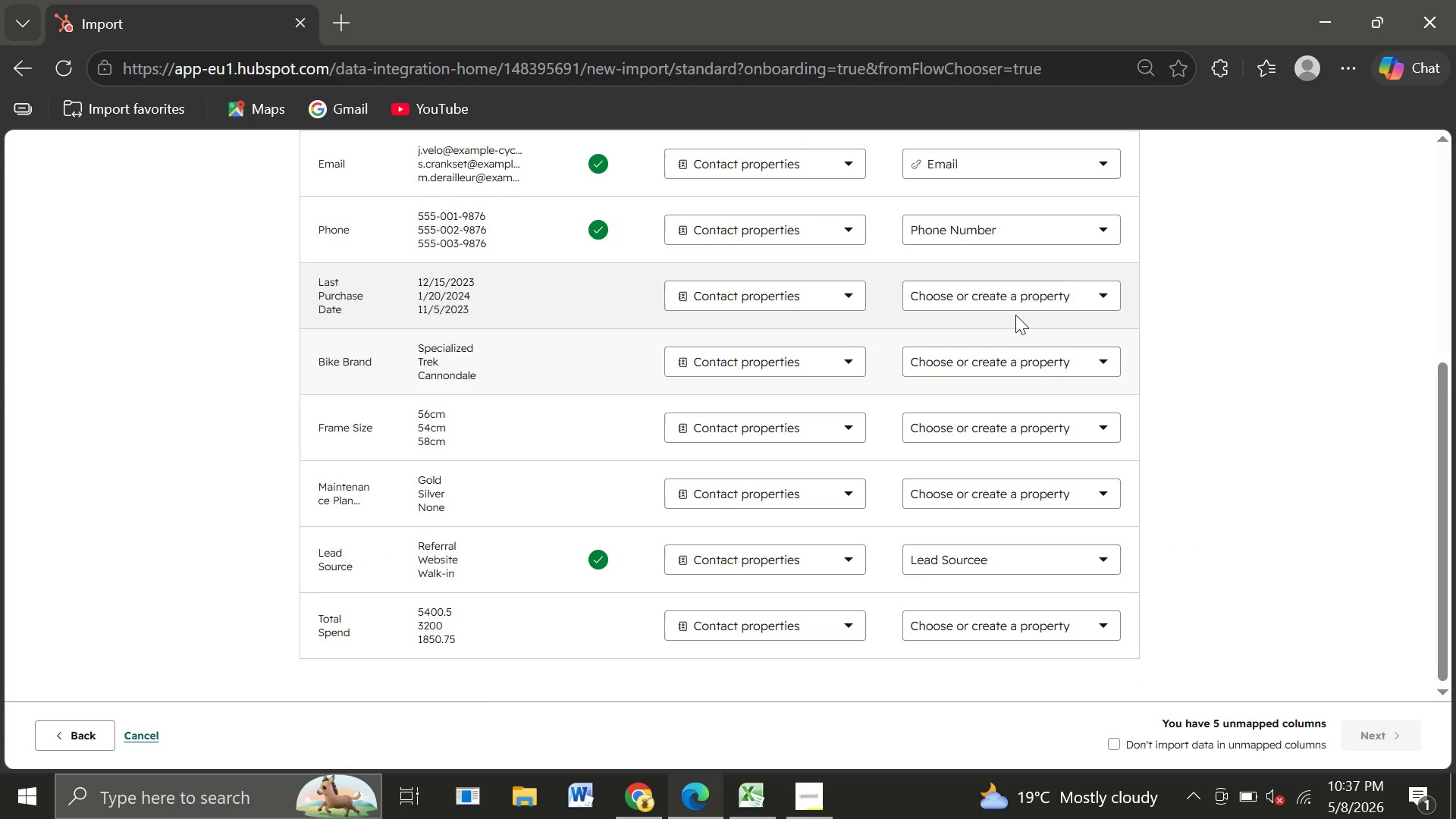 
left_click([1008, 294])
 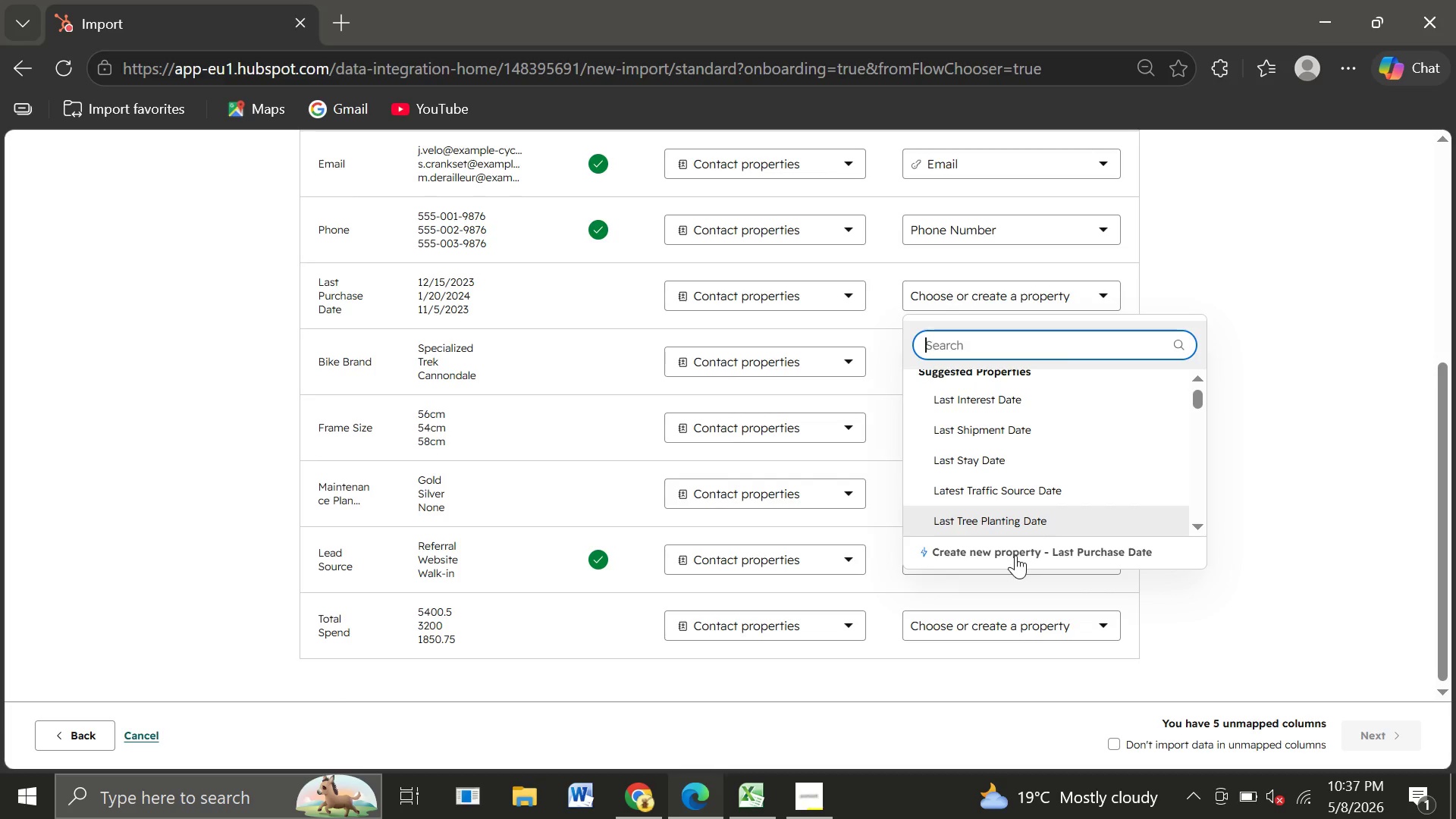 
left_click([1015, 555])
 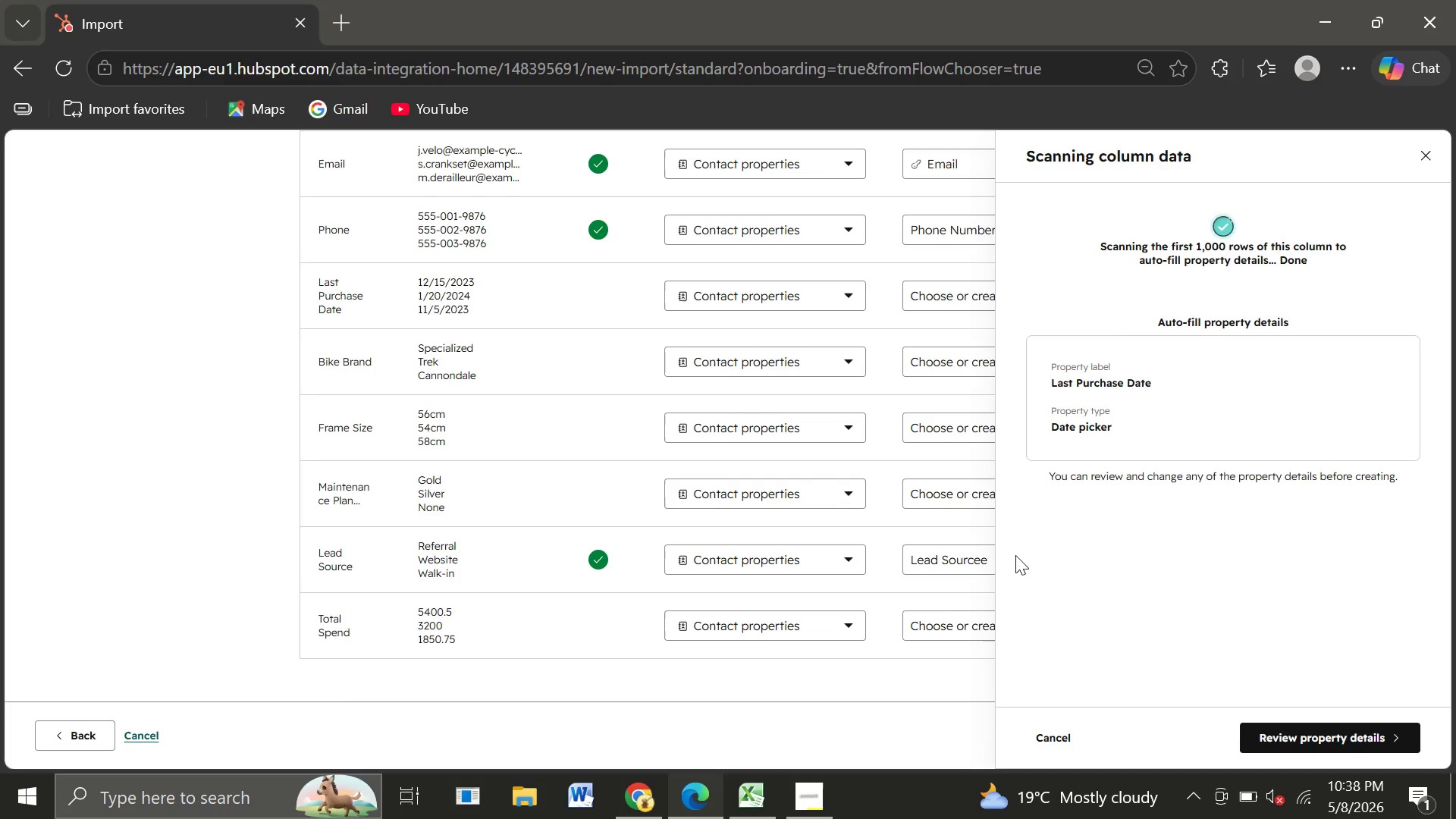 
wait(10.75)
 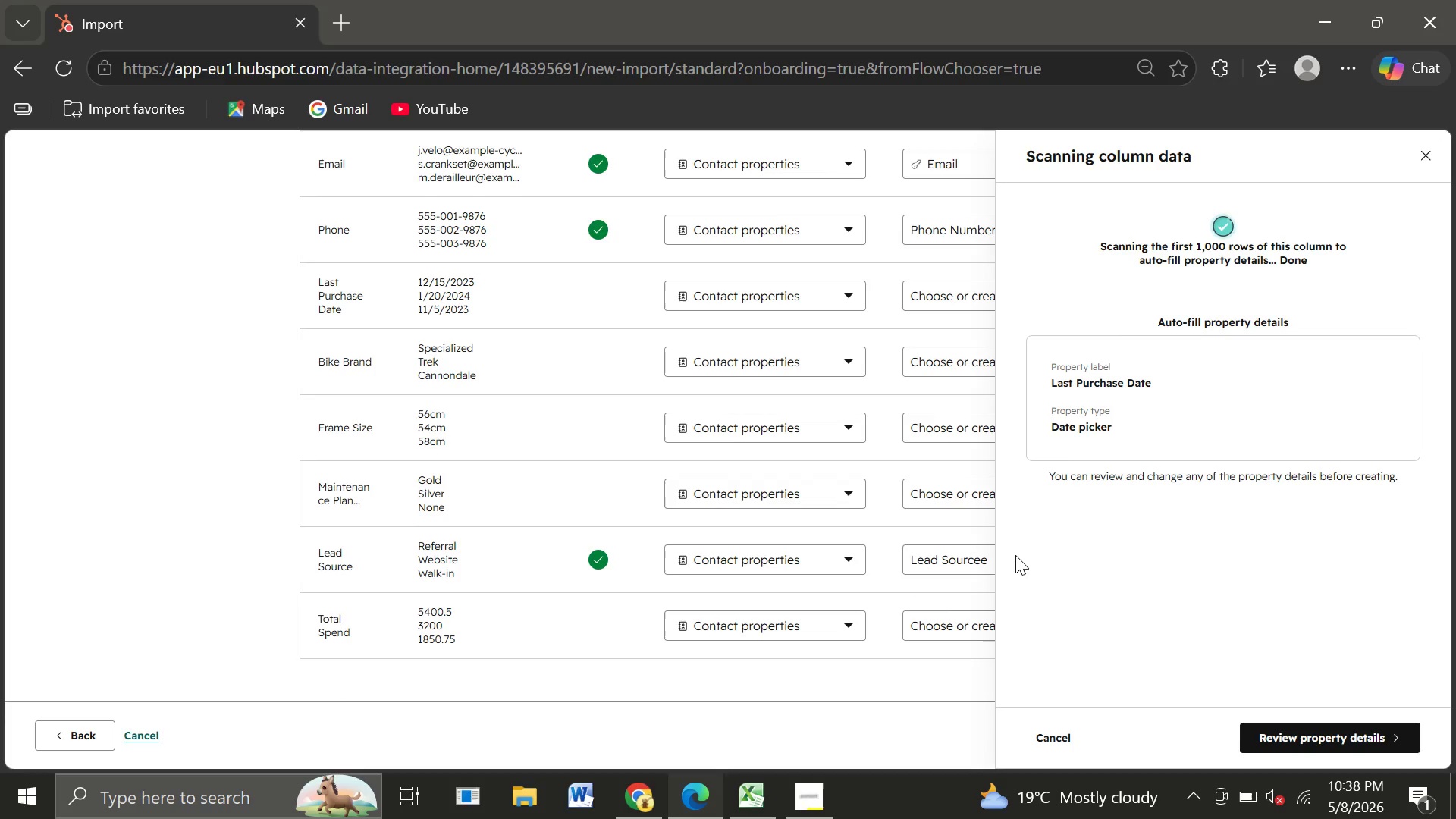 
left_click([1329, 741])
 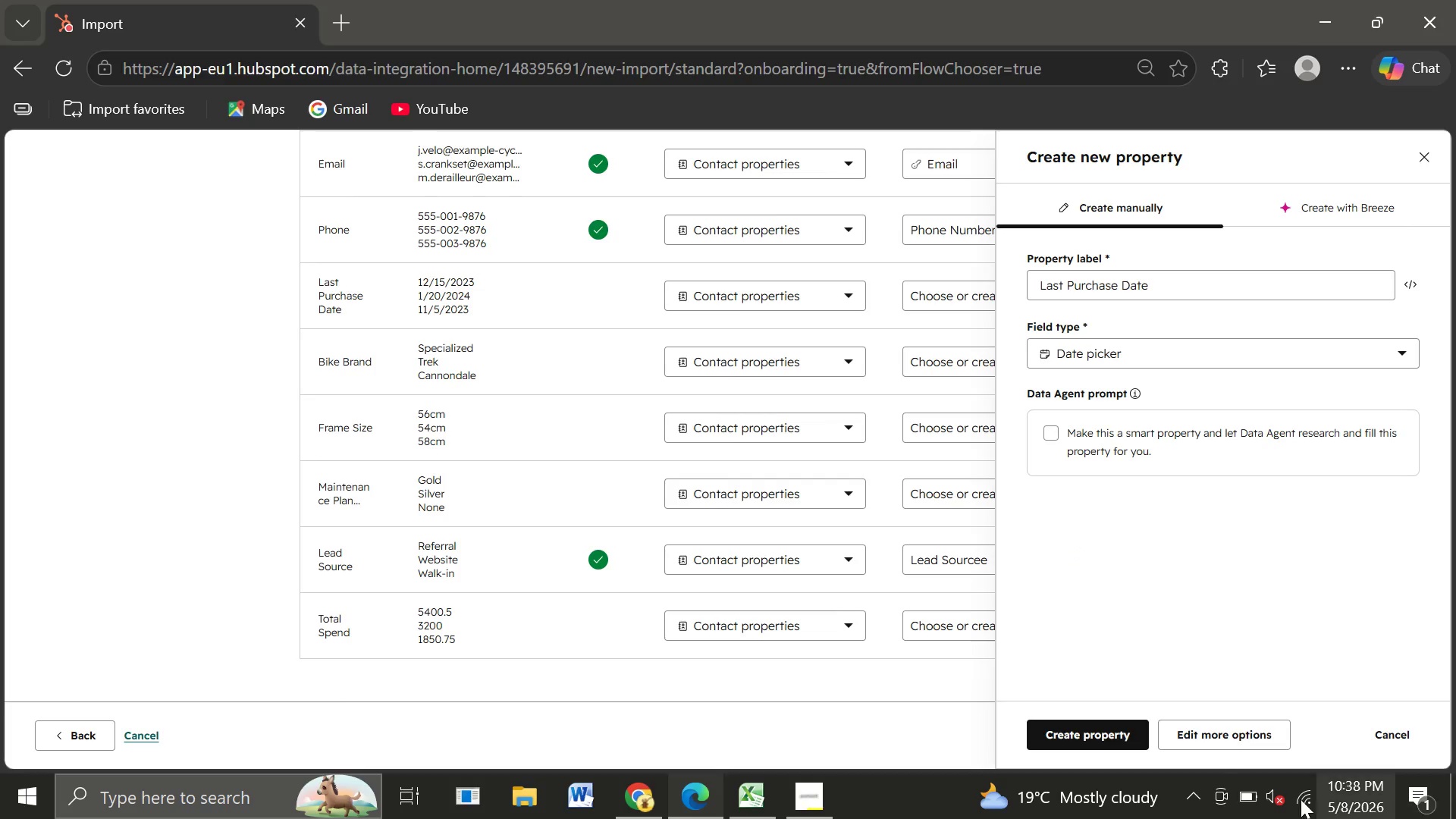 
wait(7.64)
 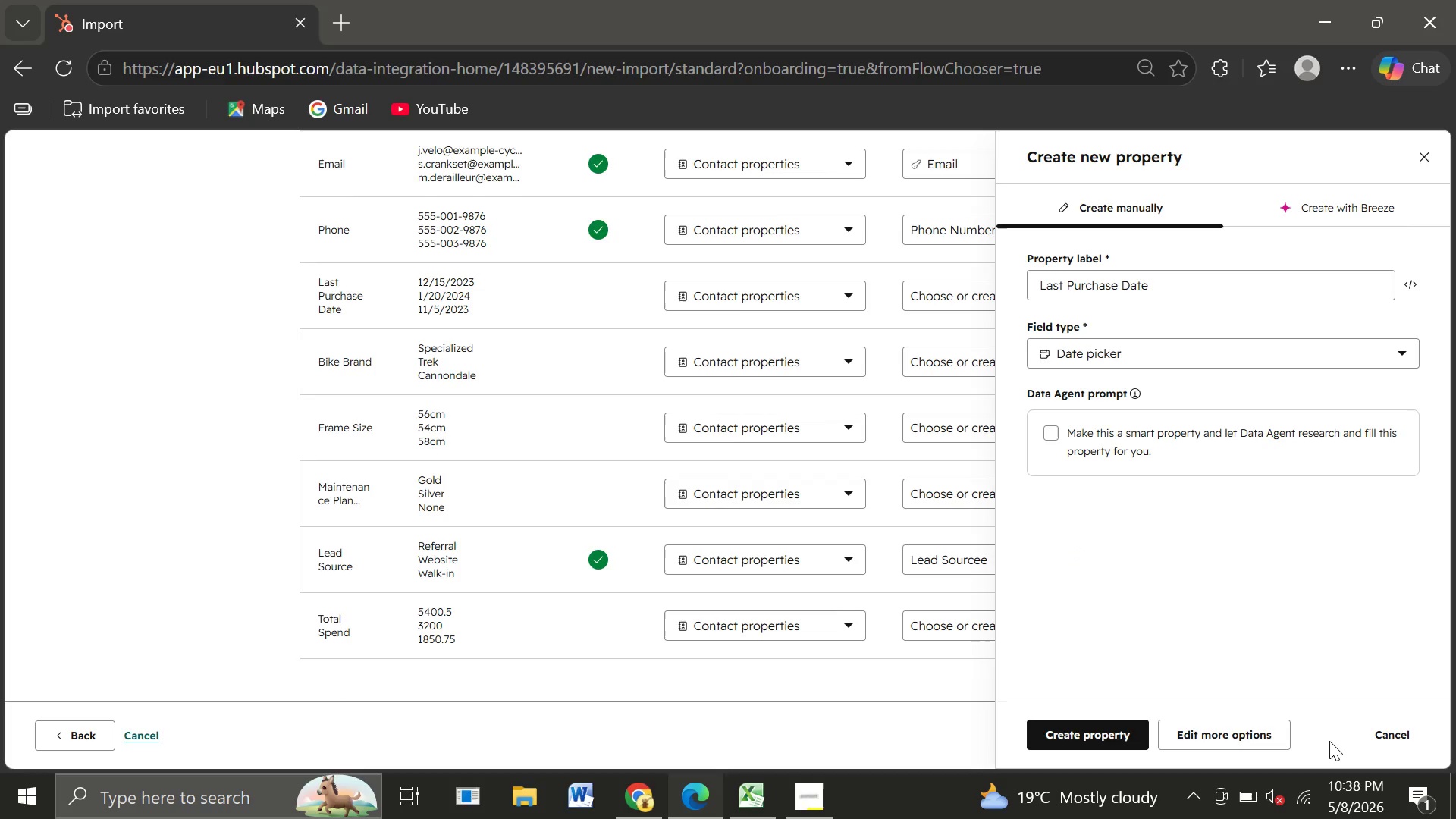 
left_click([1084, 726])
 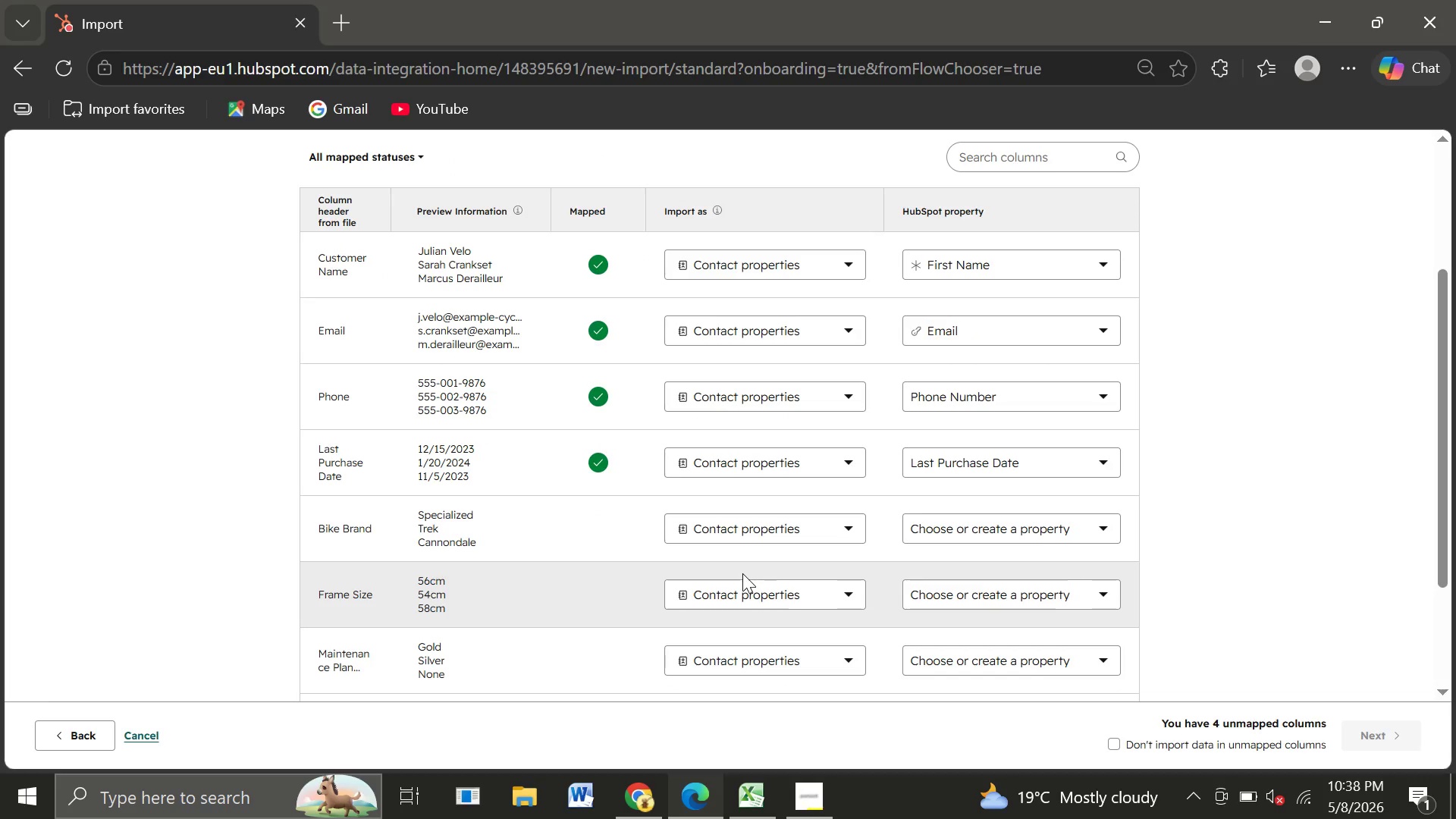 
wait(10.89)
 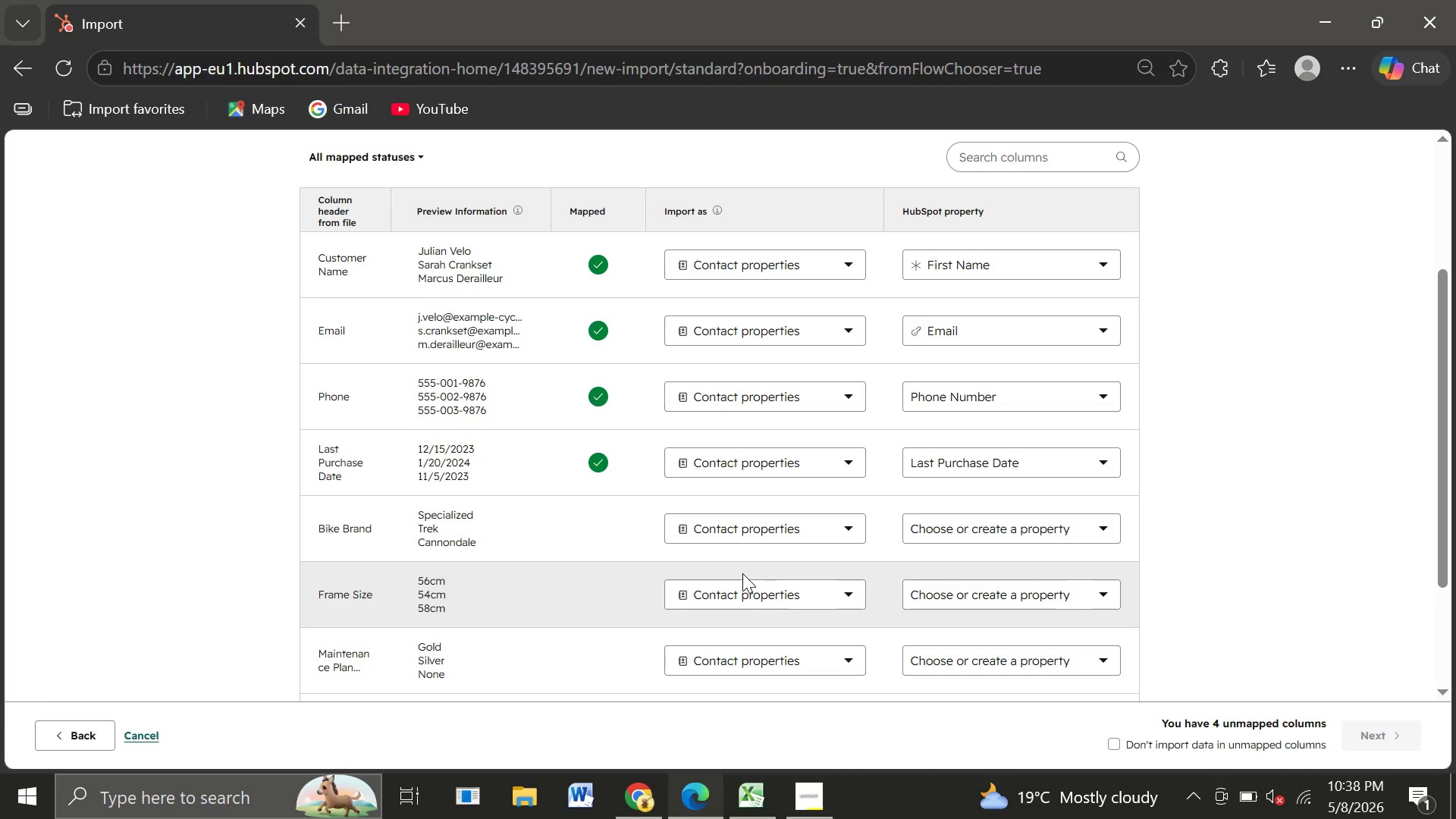 
left_click([1008, 526])
 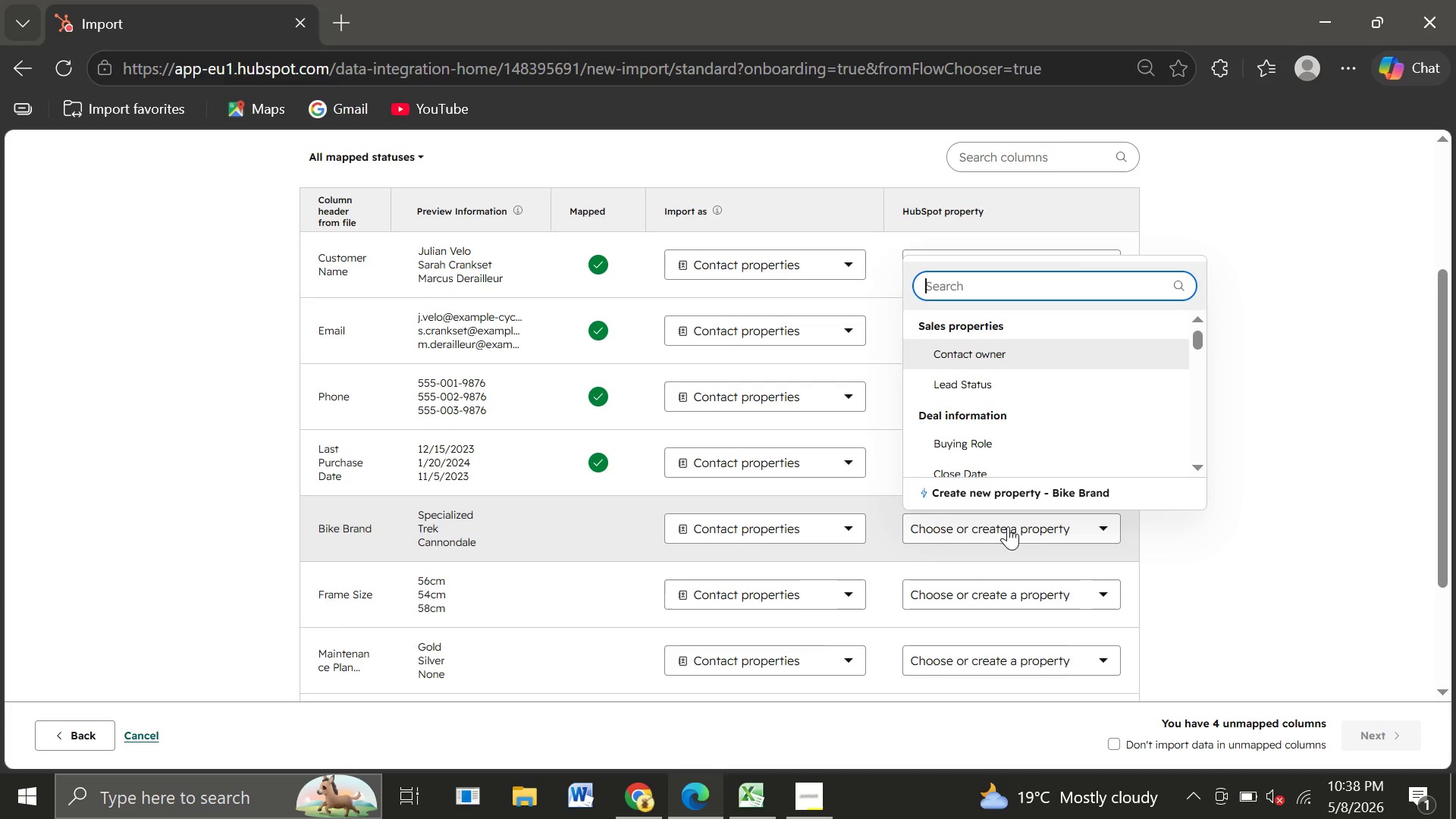 
wait(10.17)
 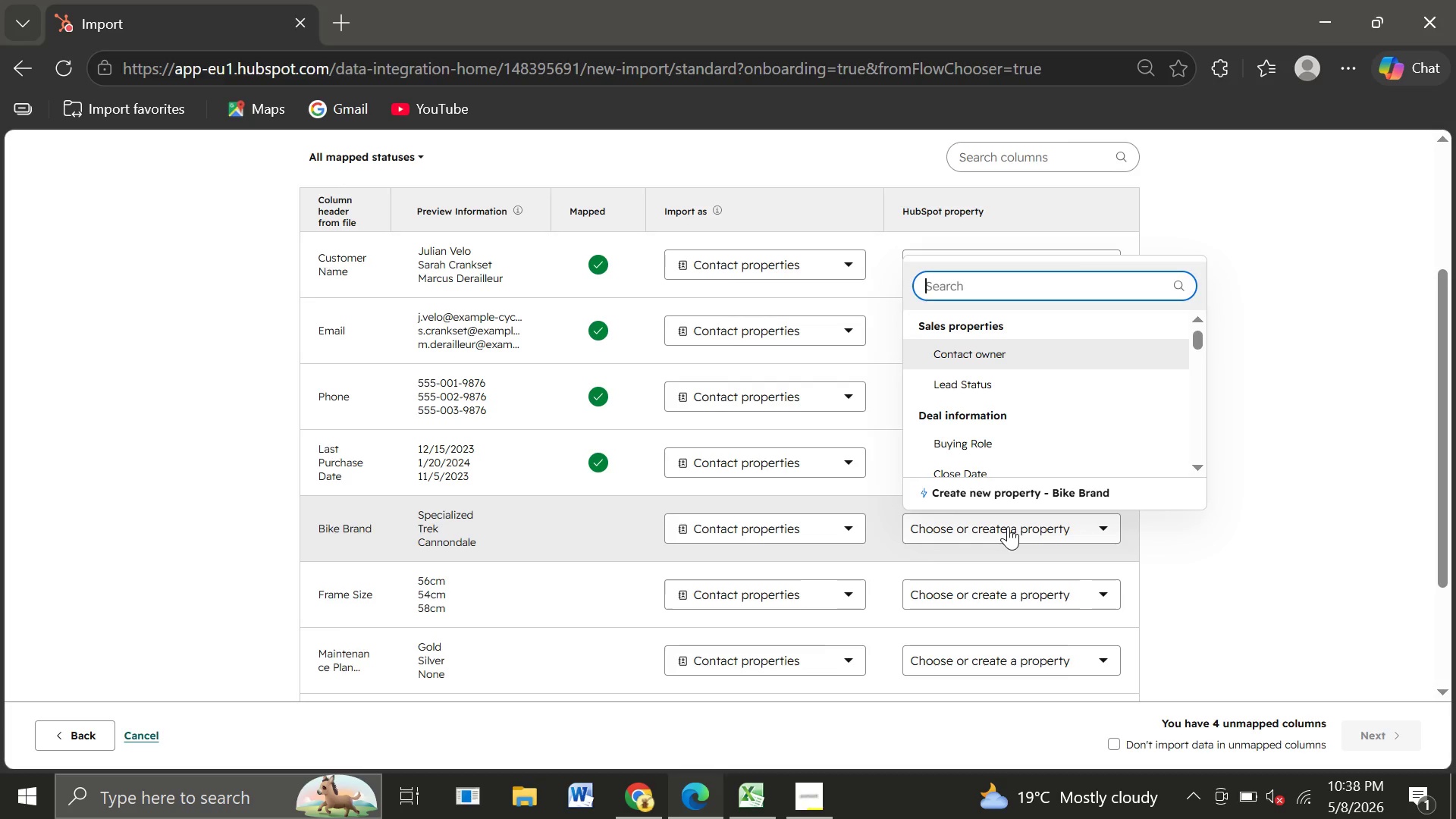 
left_click([964, 496])
 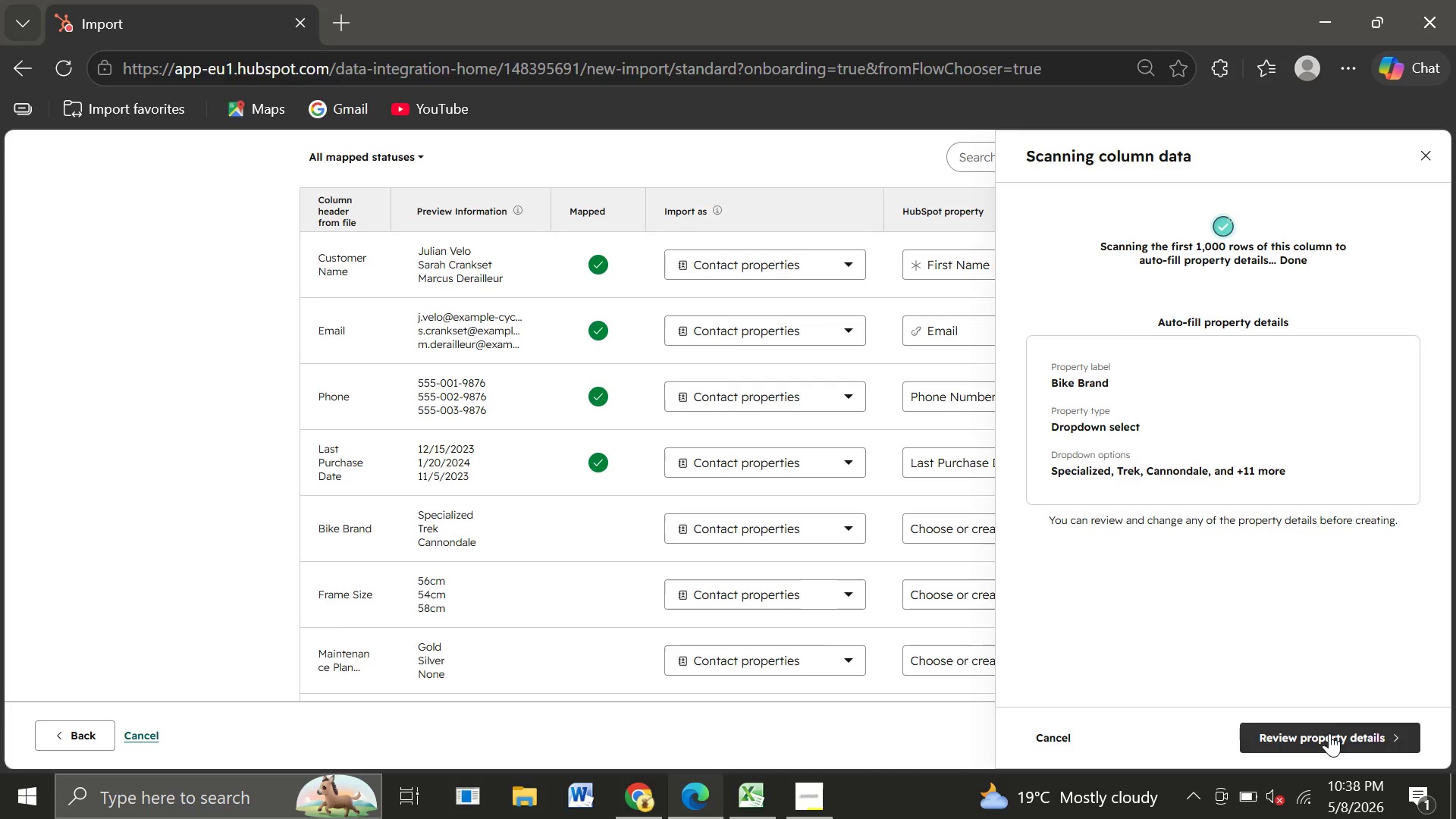 
left_click([1321, 735])
 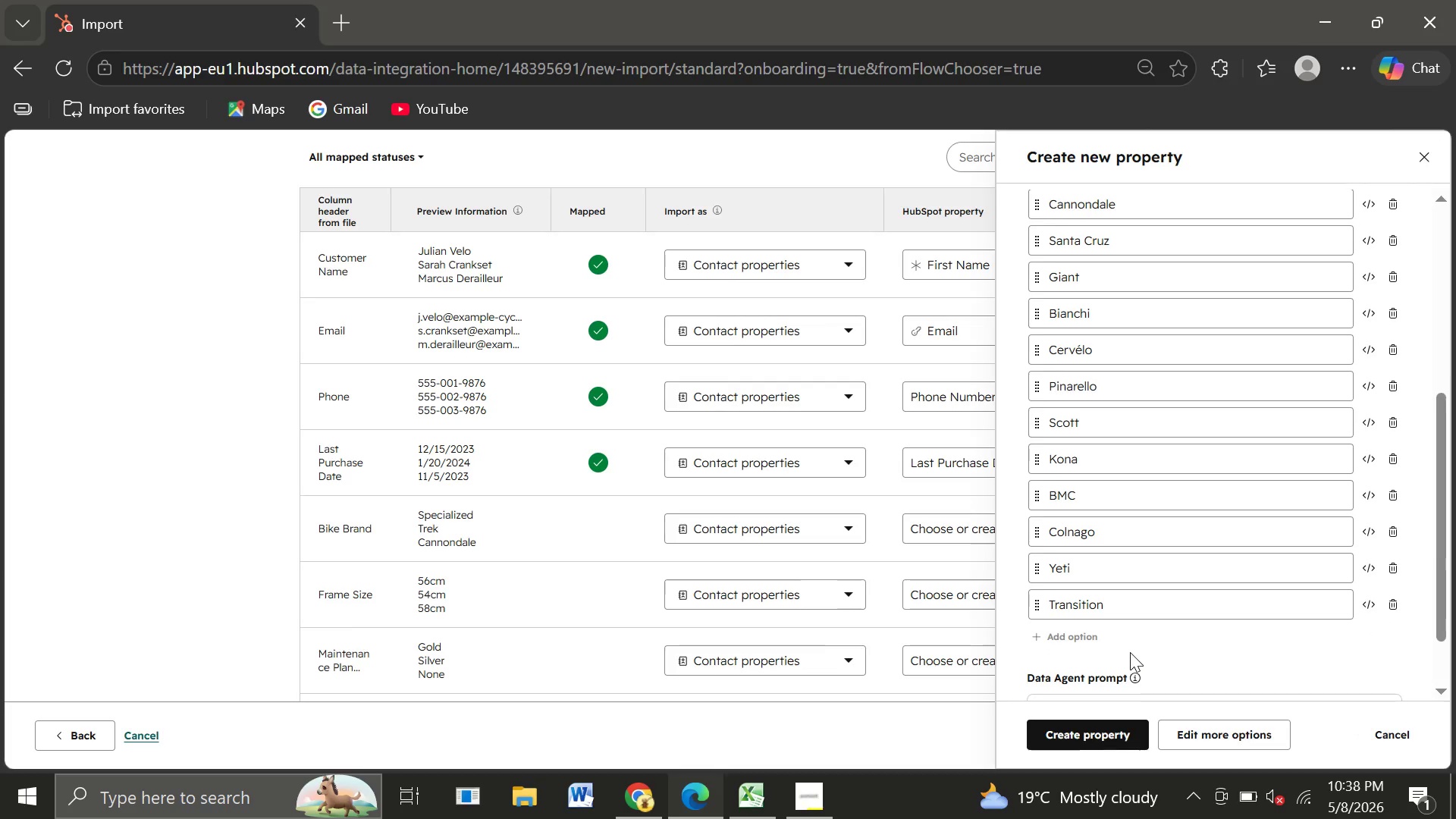 
wait(11.7)
 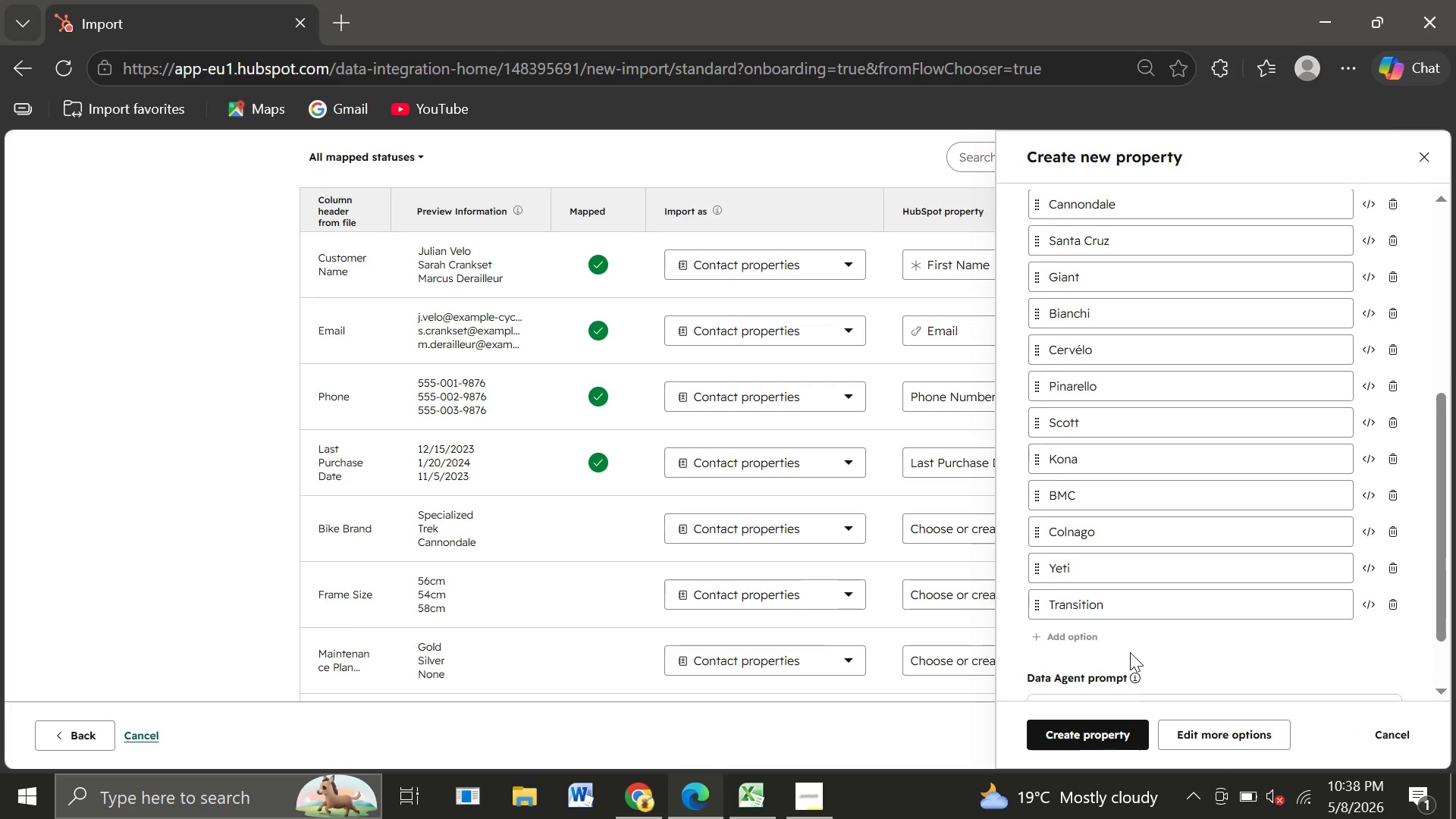 
left_click([1077, 736])
 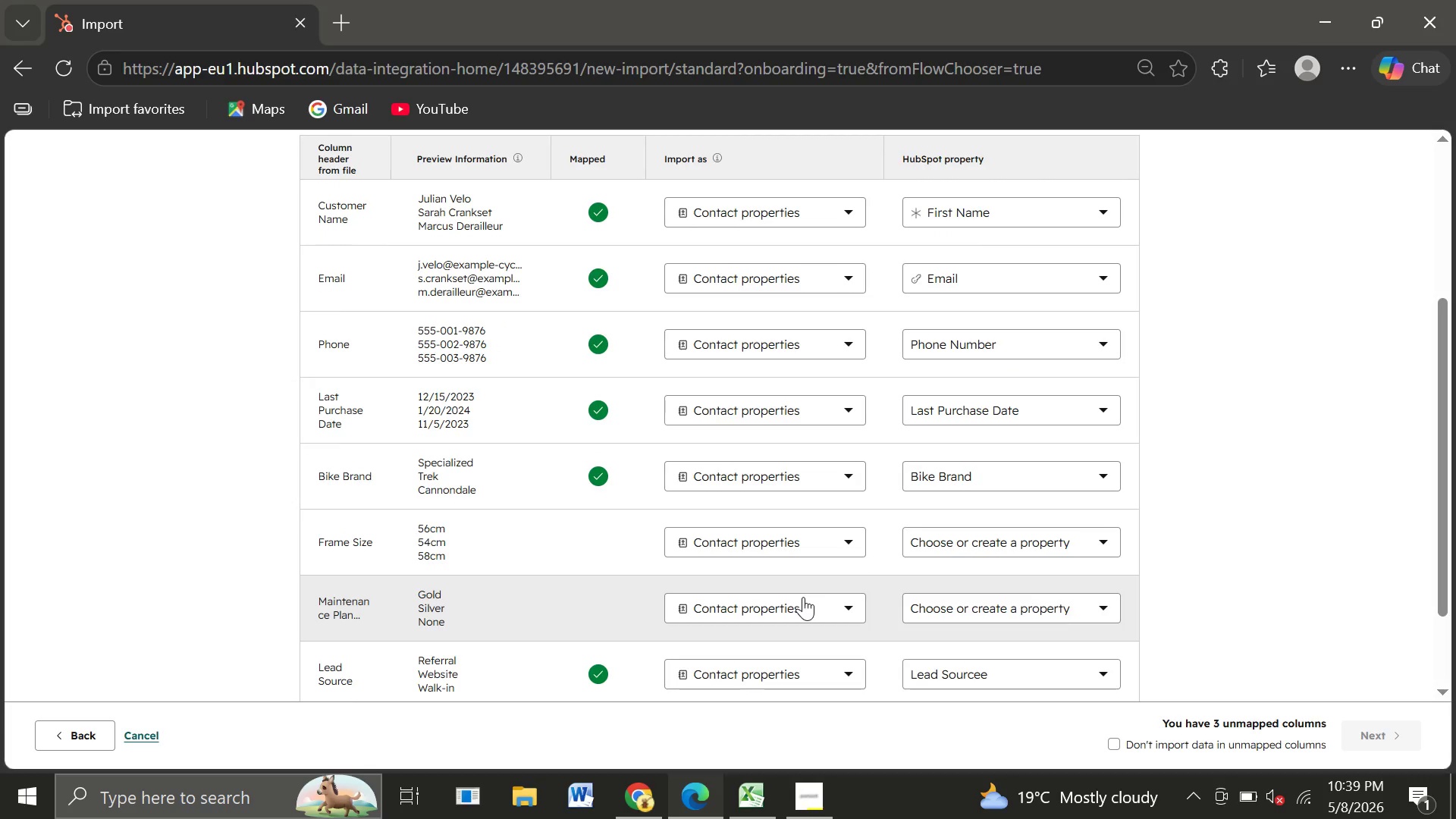 
wait(14.97)
 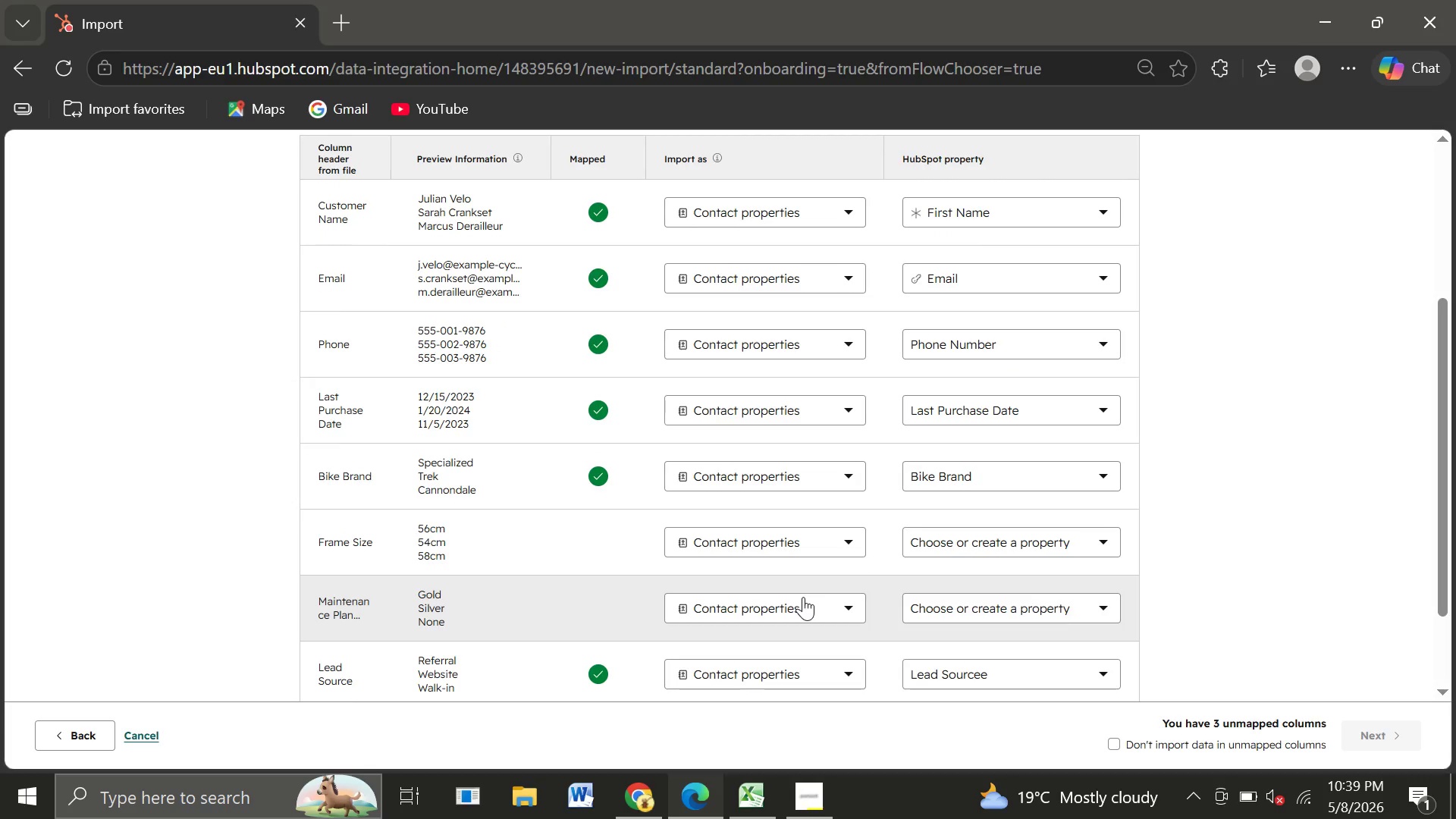 
left_click([946, 541])
 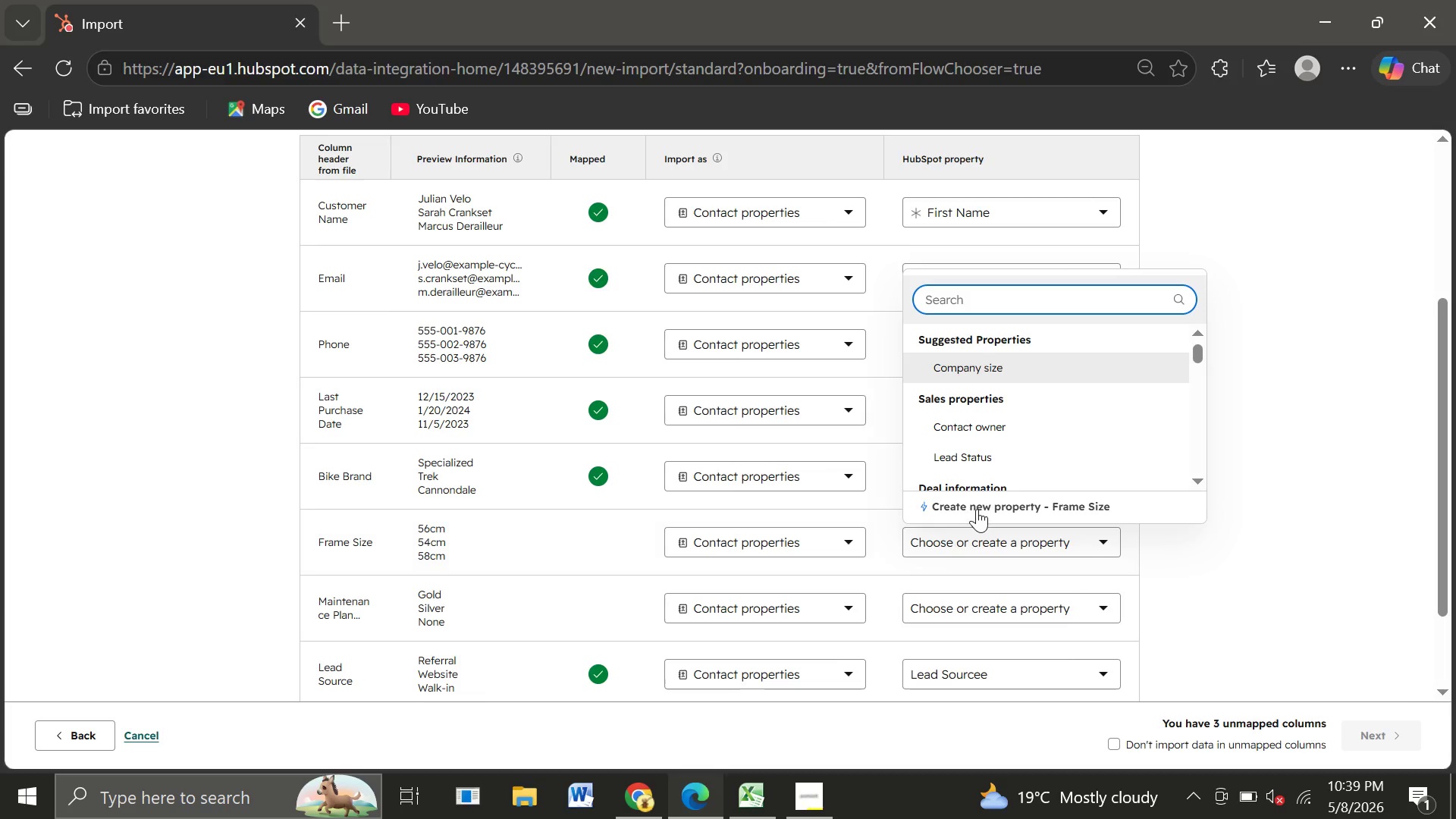 
left_click([981, 509])
 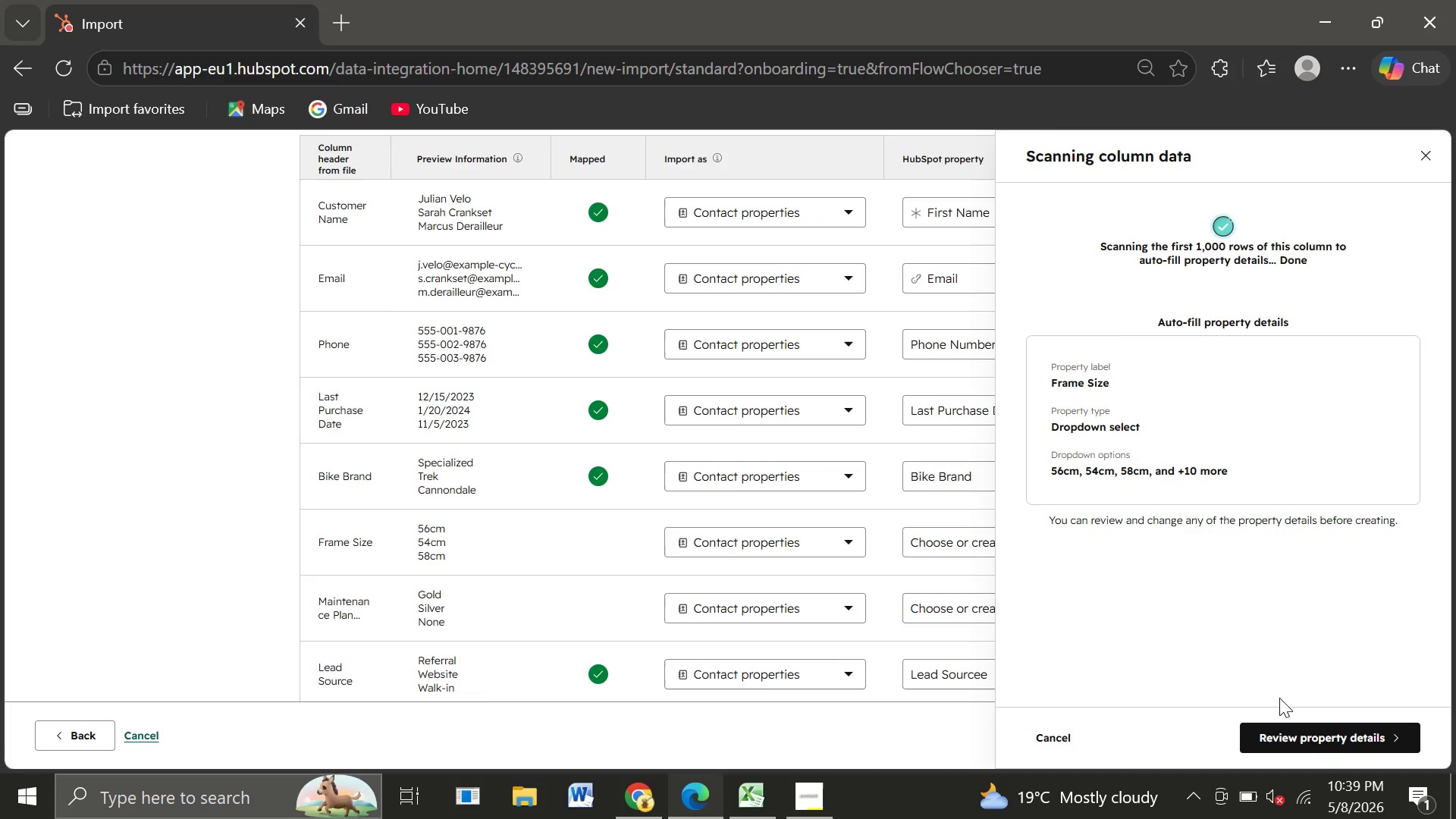 
wait(5.58)
 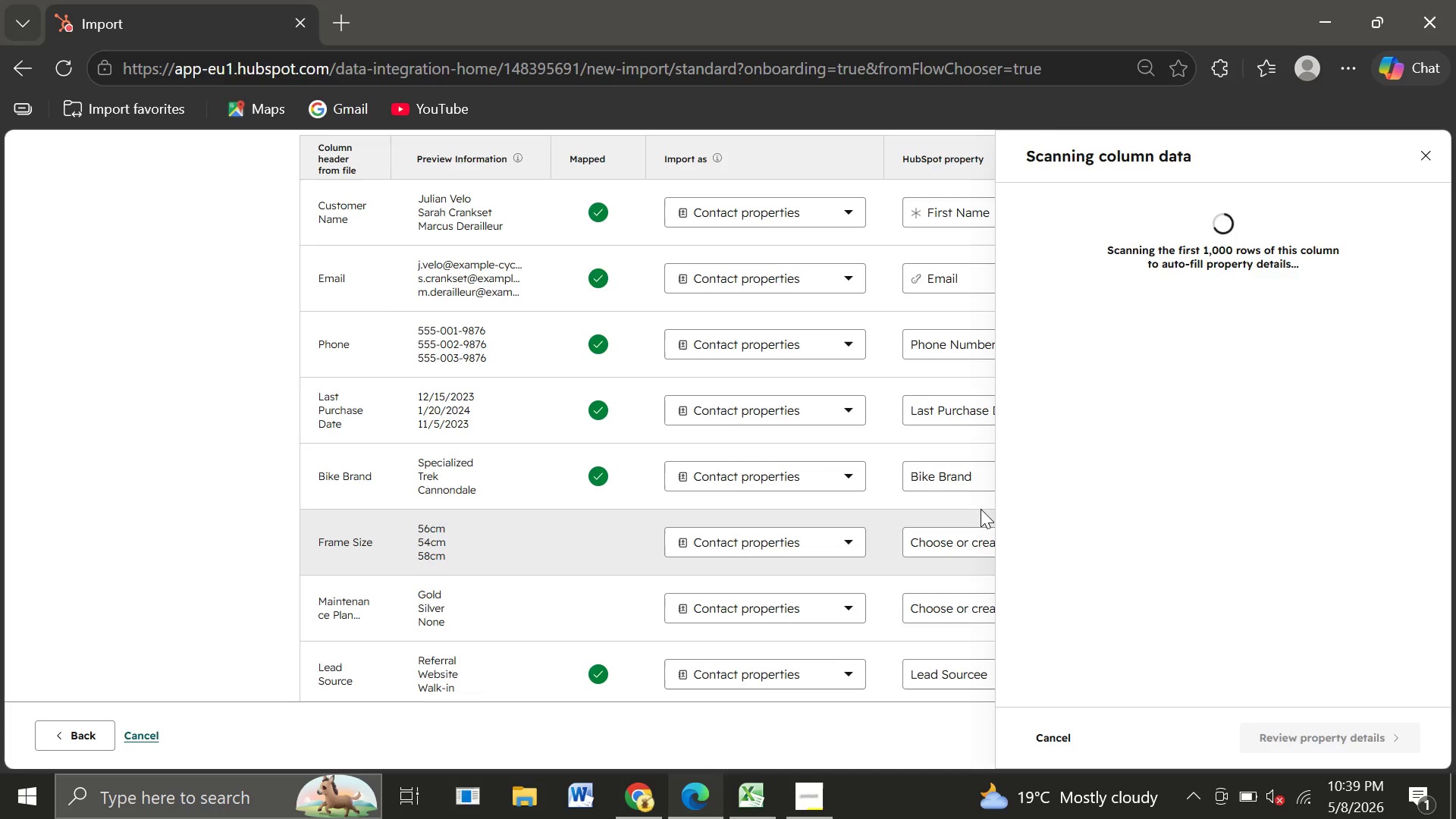 
left_click([1296, 736])
 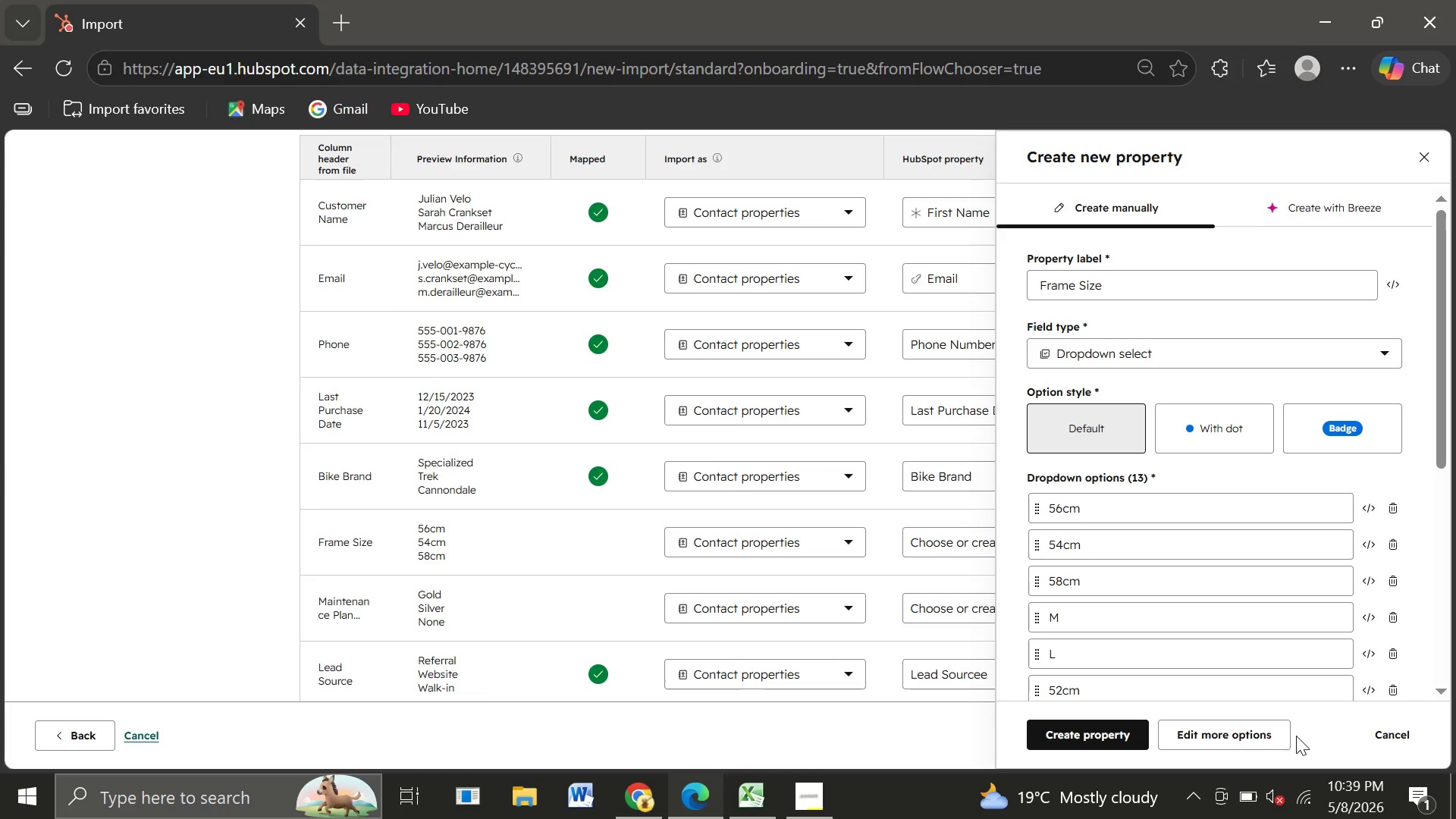 
wait(5.94)
 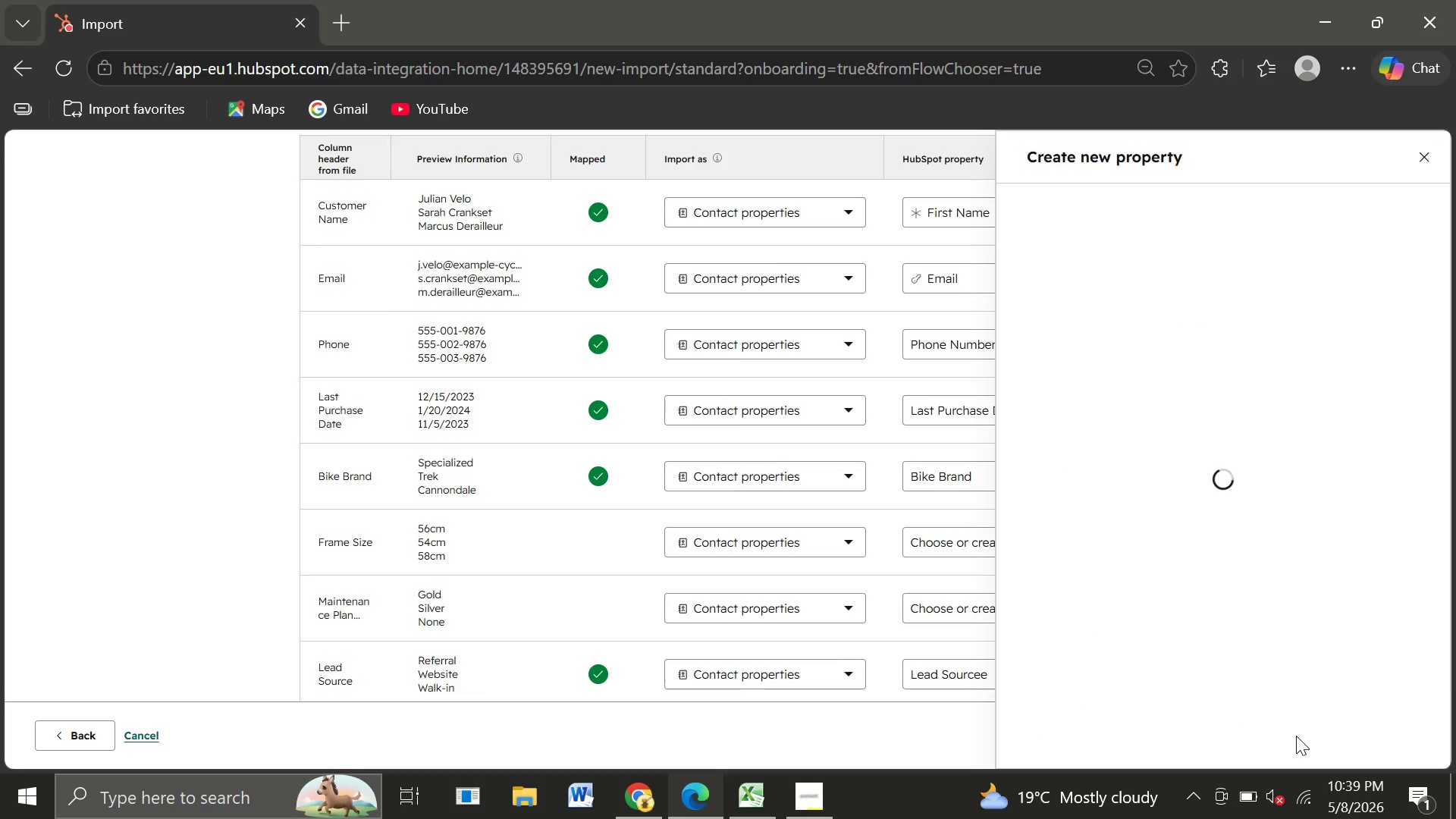 
mouse_move([1247, 621])
 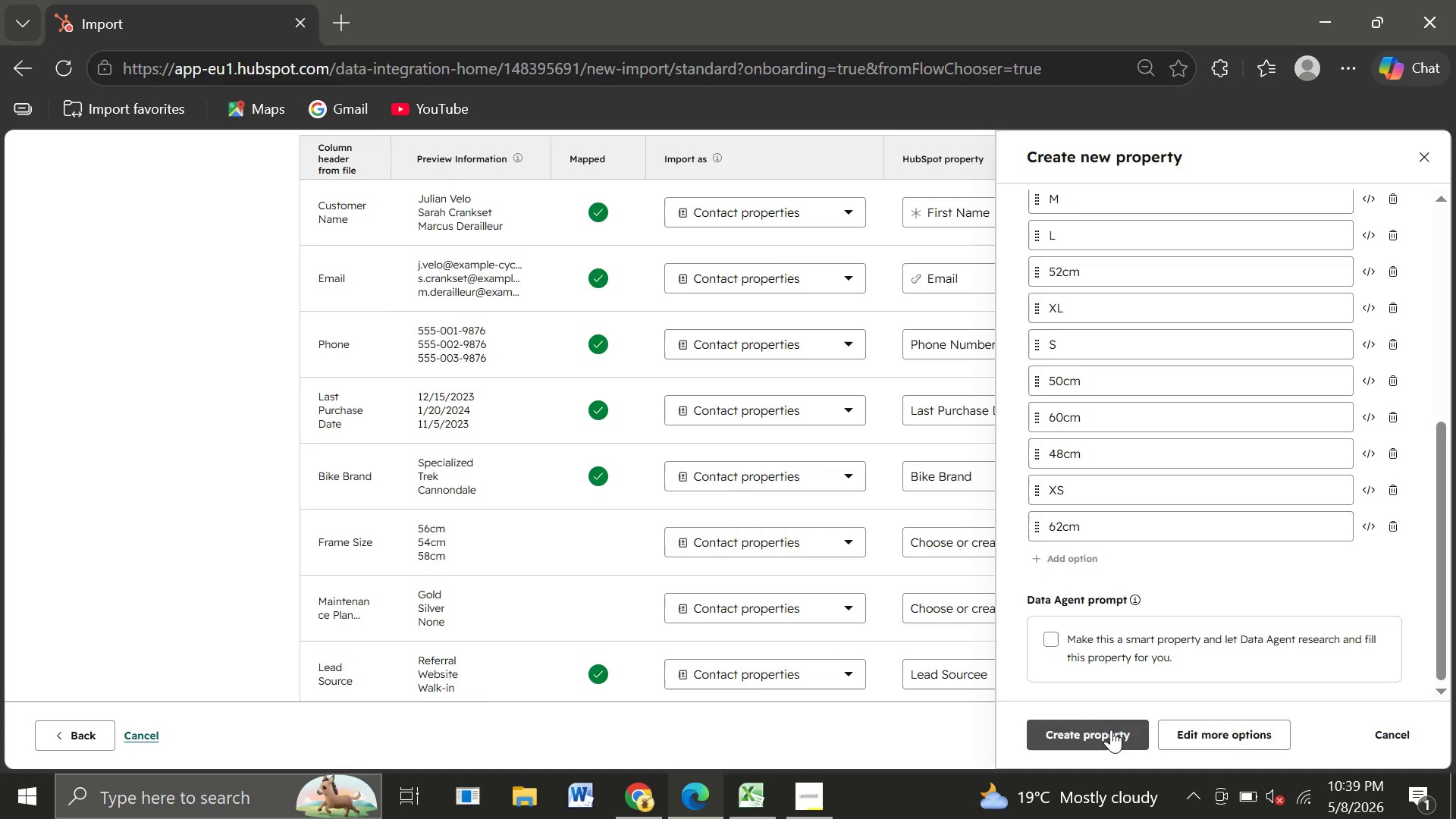 
left_click([1111, 730])
 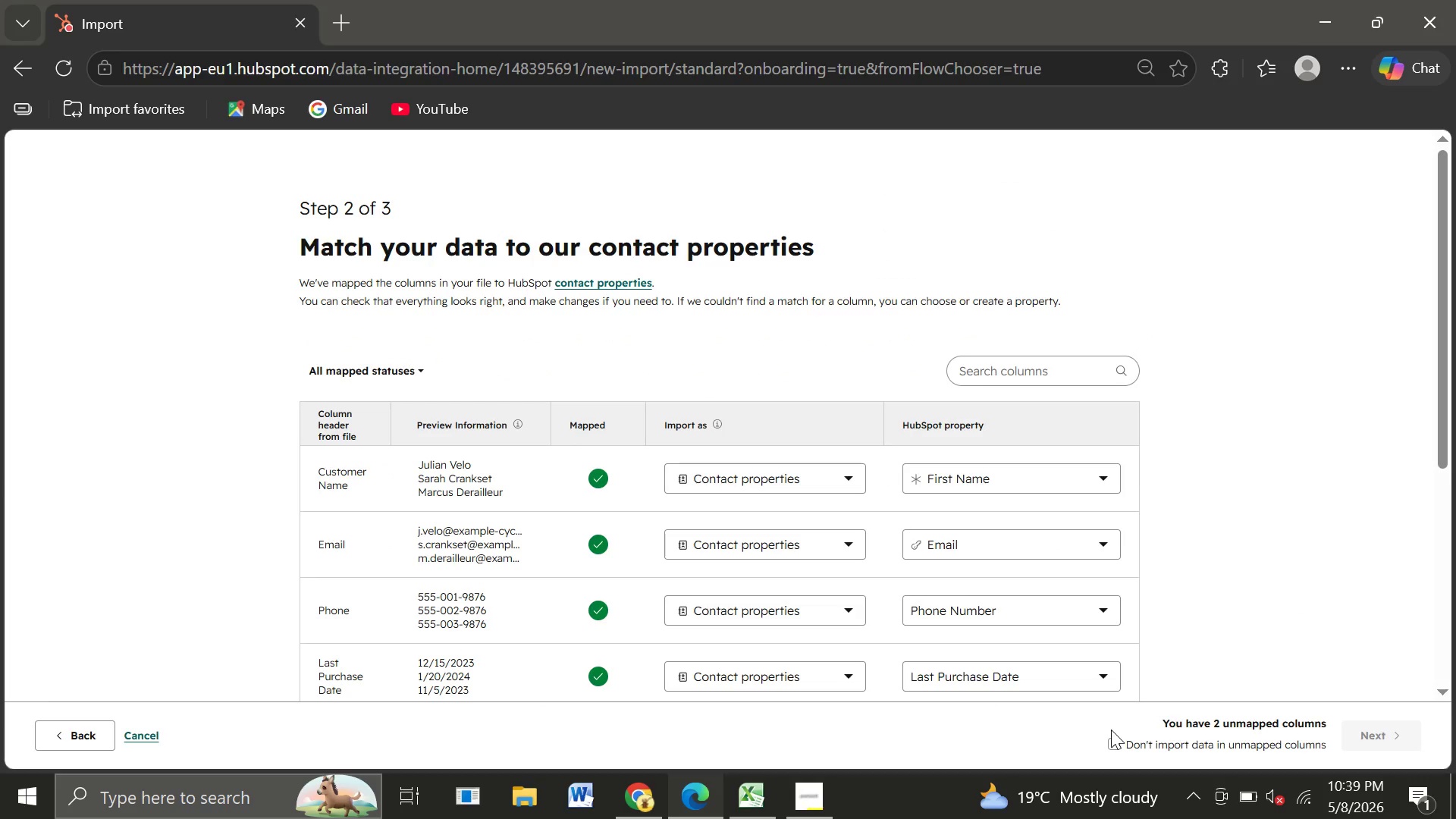 
wait(8.1)
 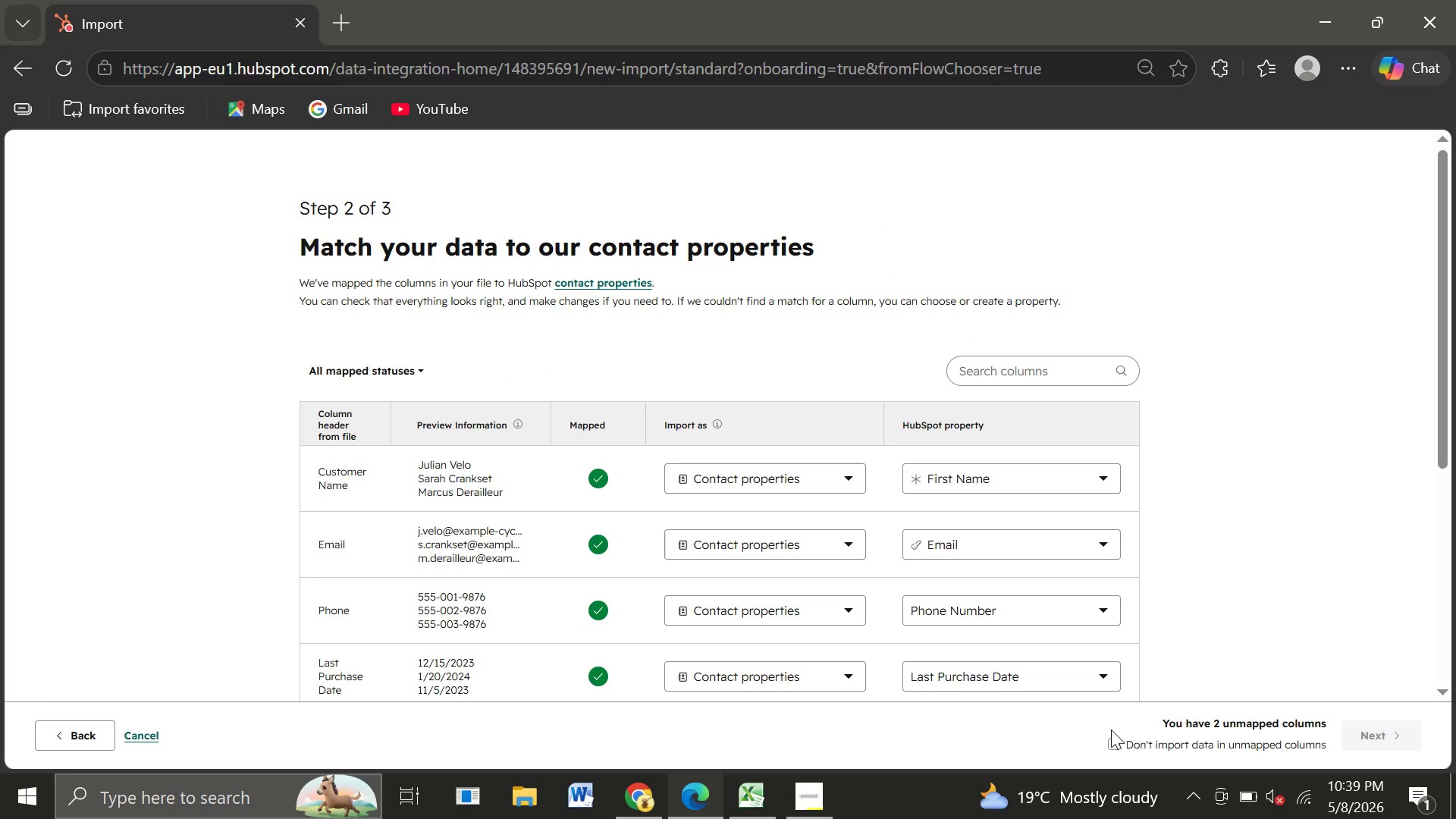 
mouse_move([1015, 564])
 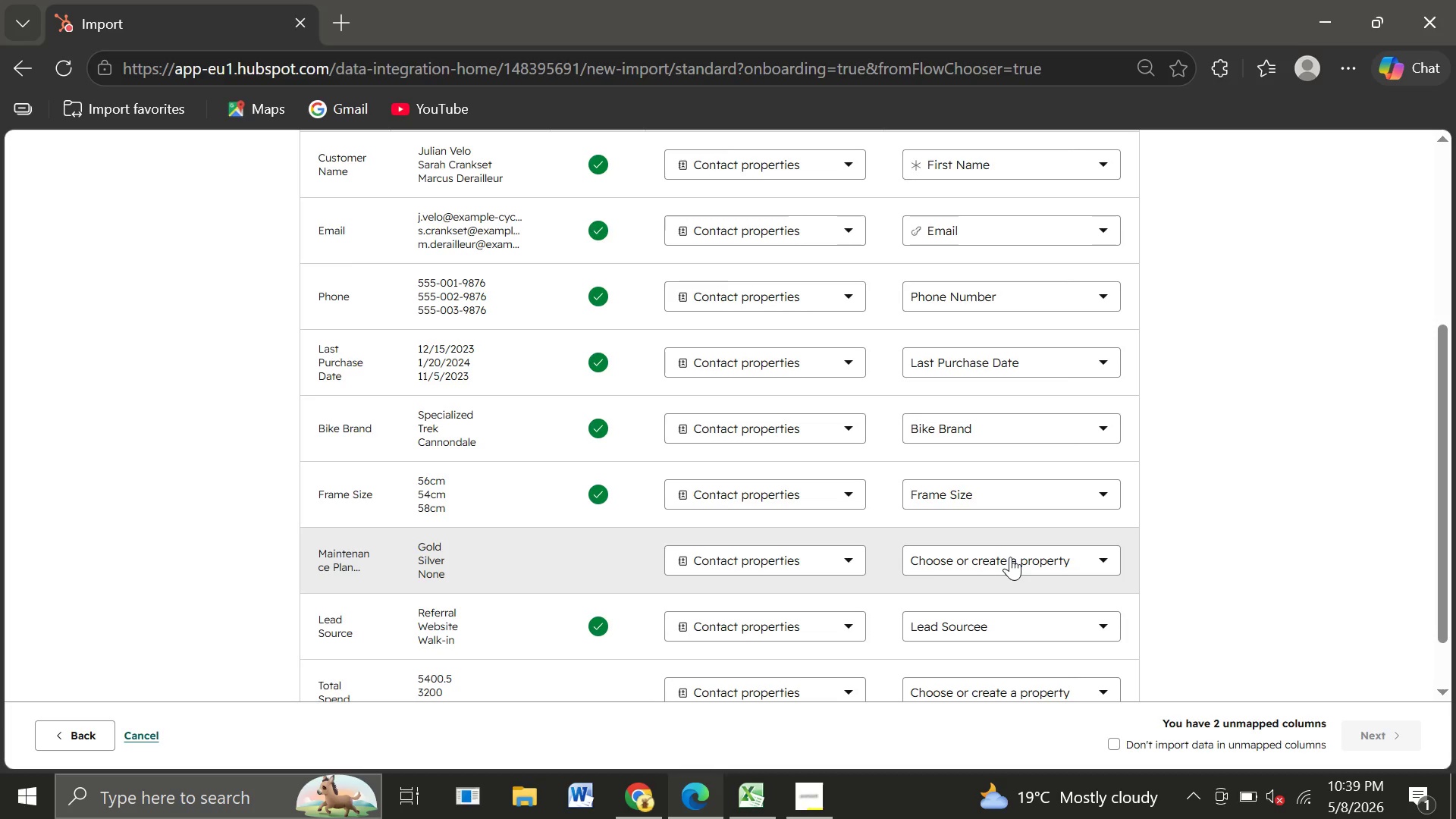 
left_click([1010, 557])
 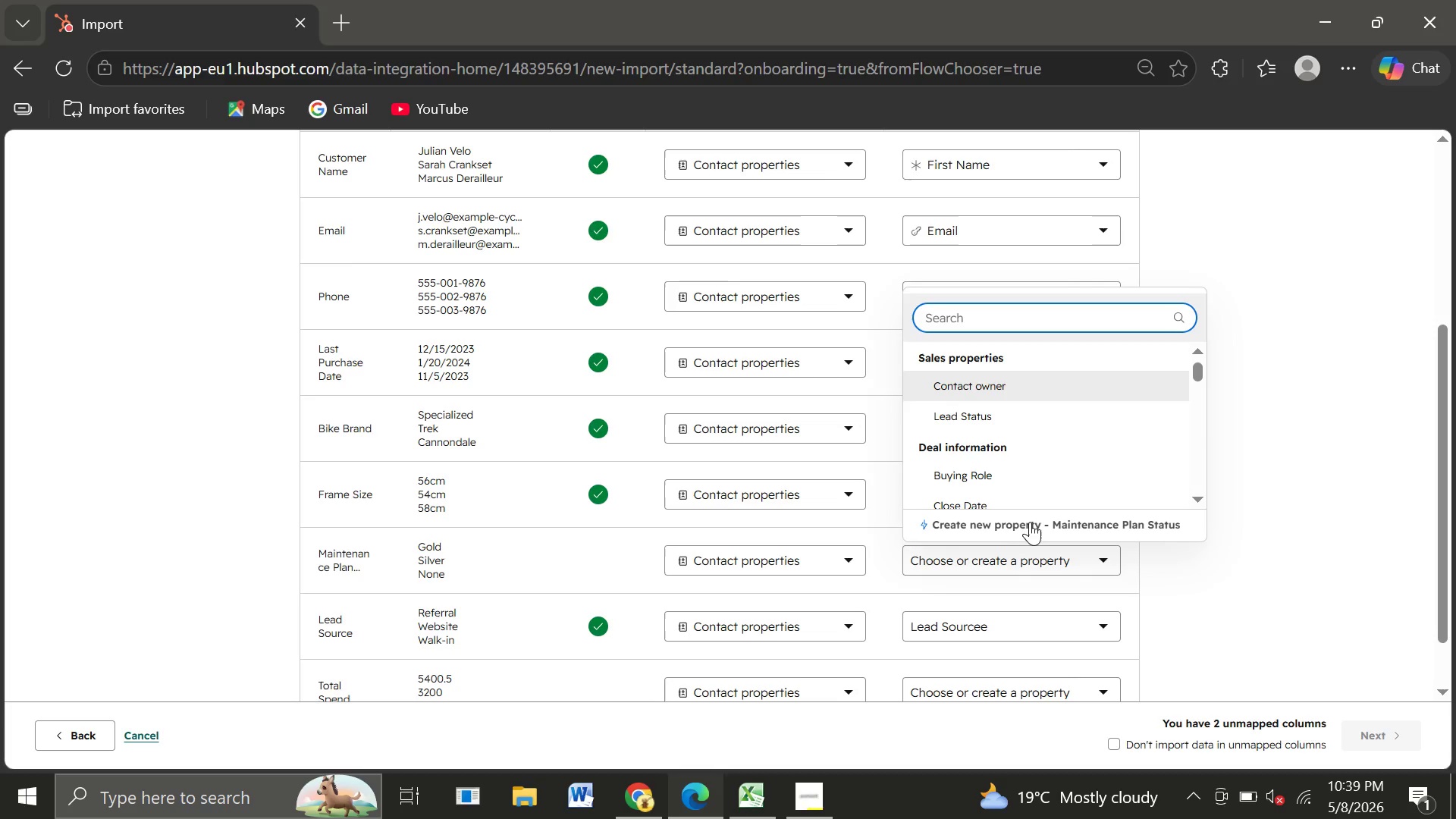 
left_click([1031, 522])
 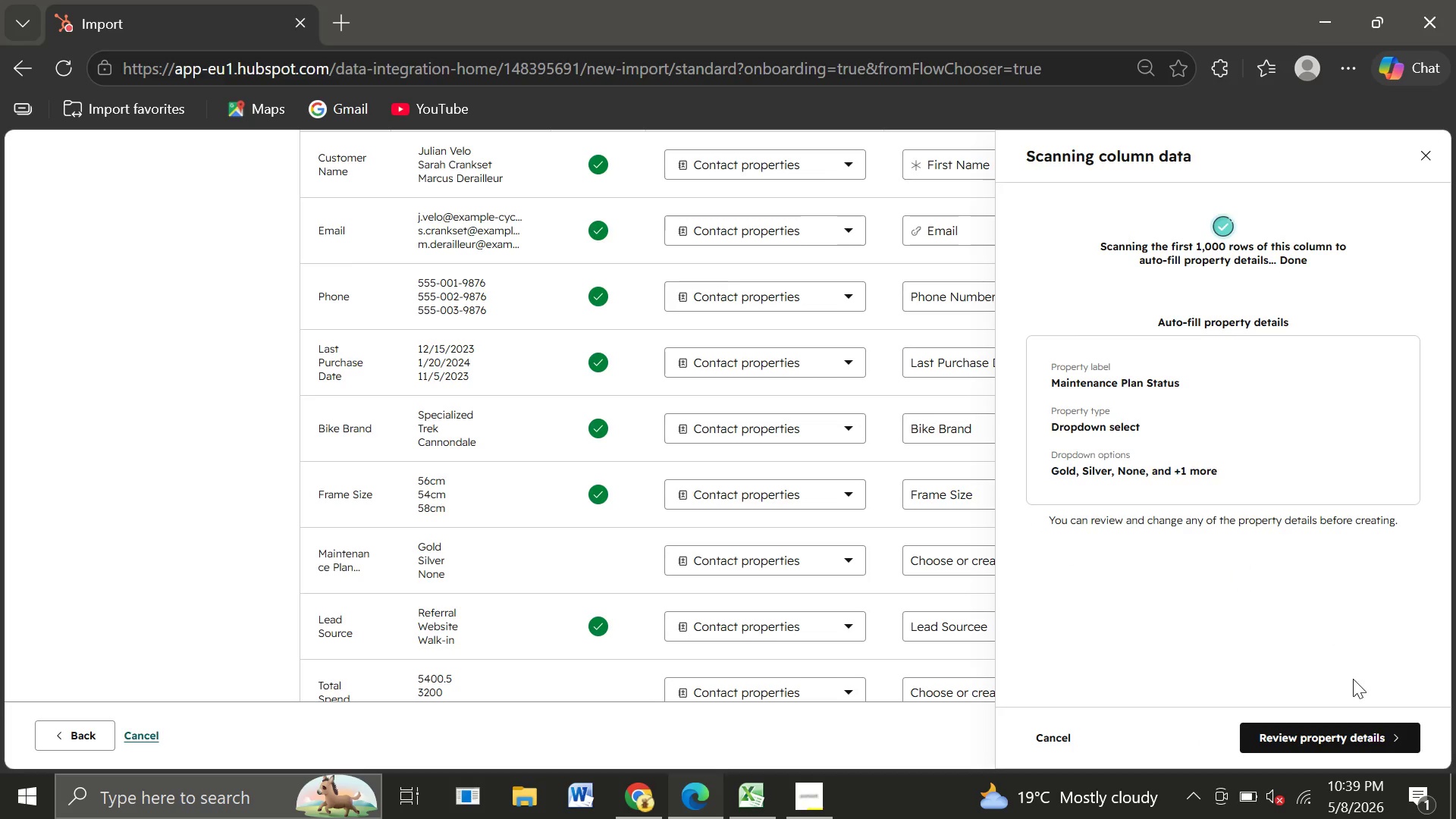 
wait(6.89)
 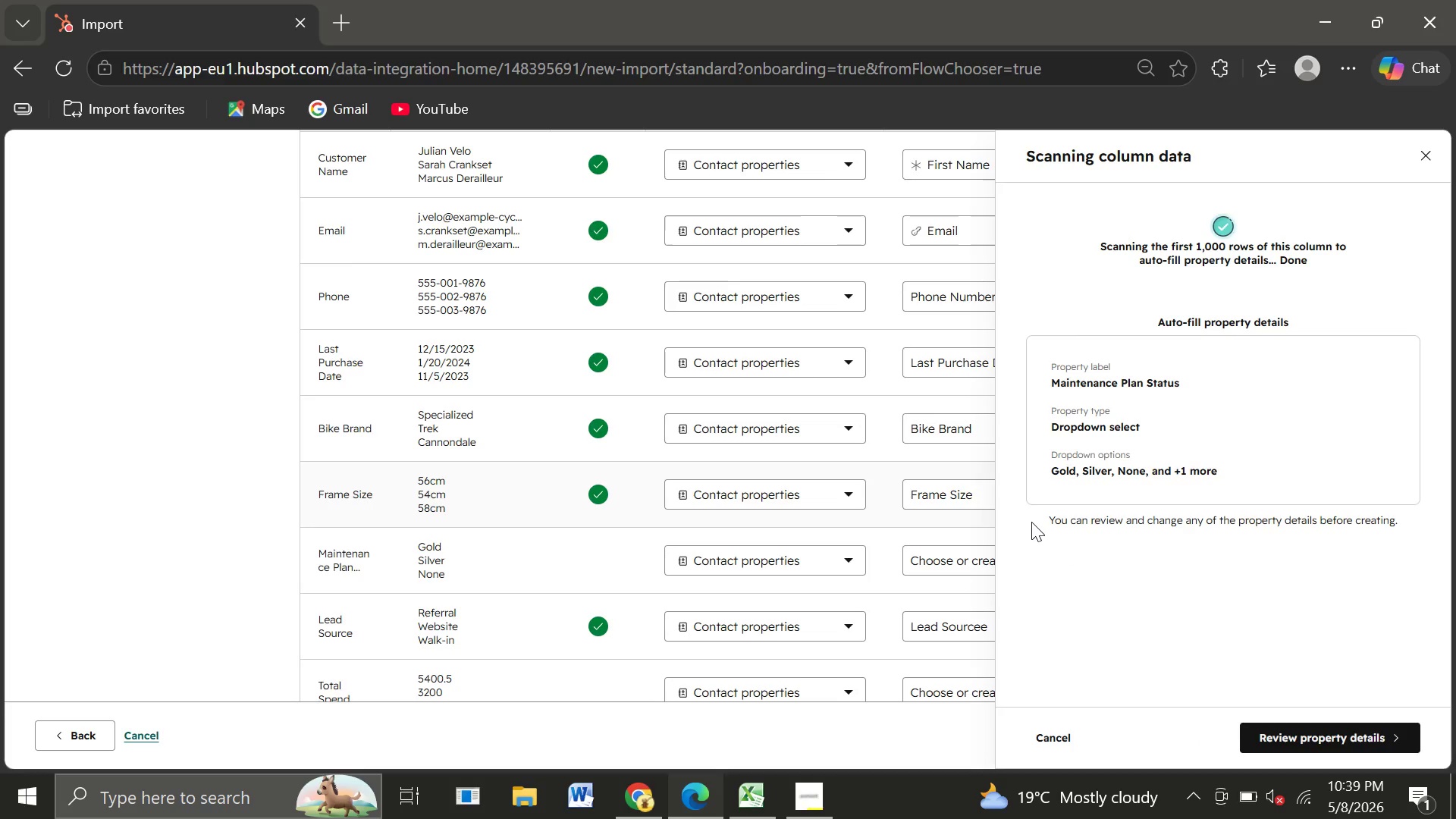 
left_click([1340, 738])
 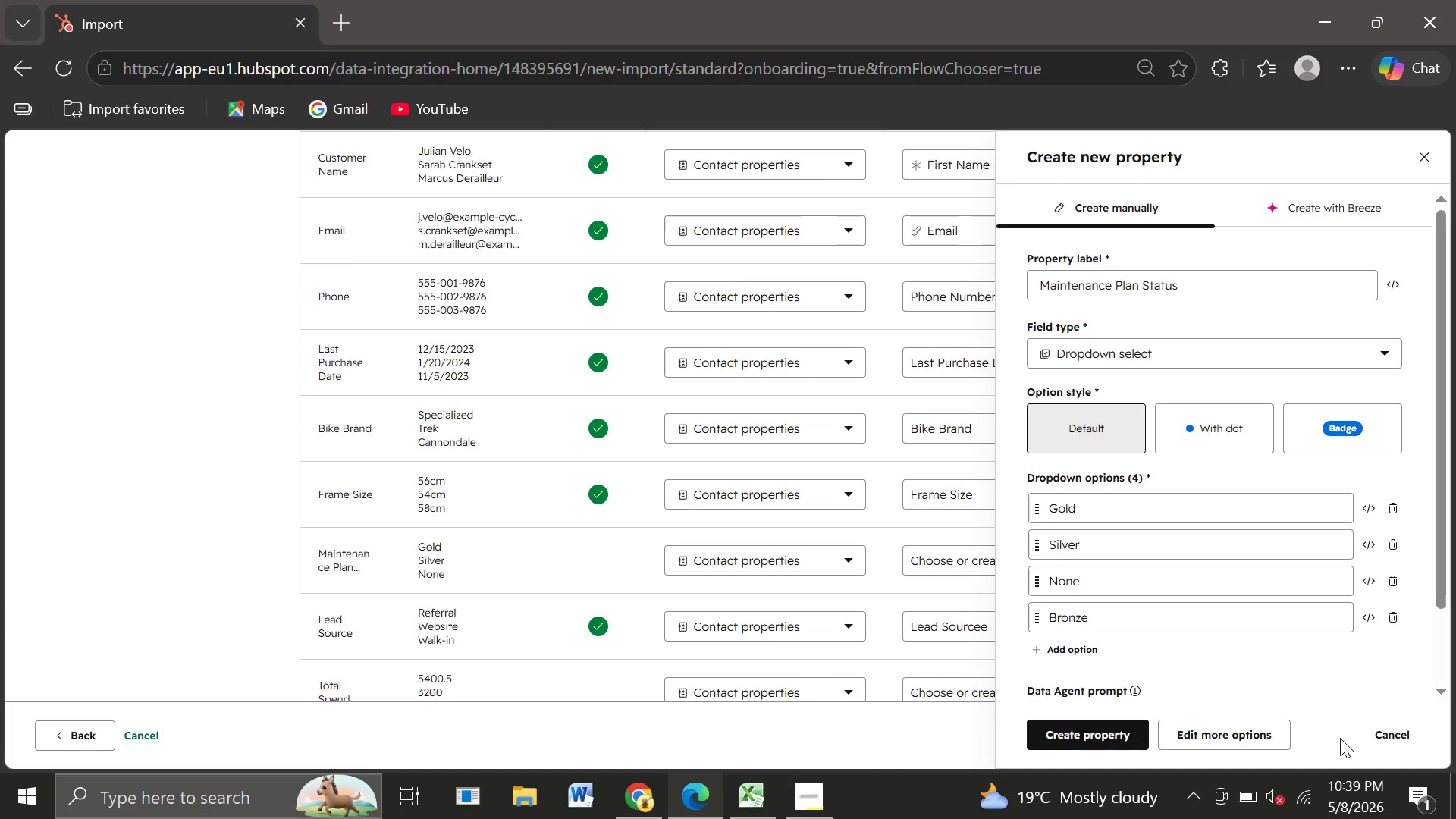 
wait(8.27)
 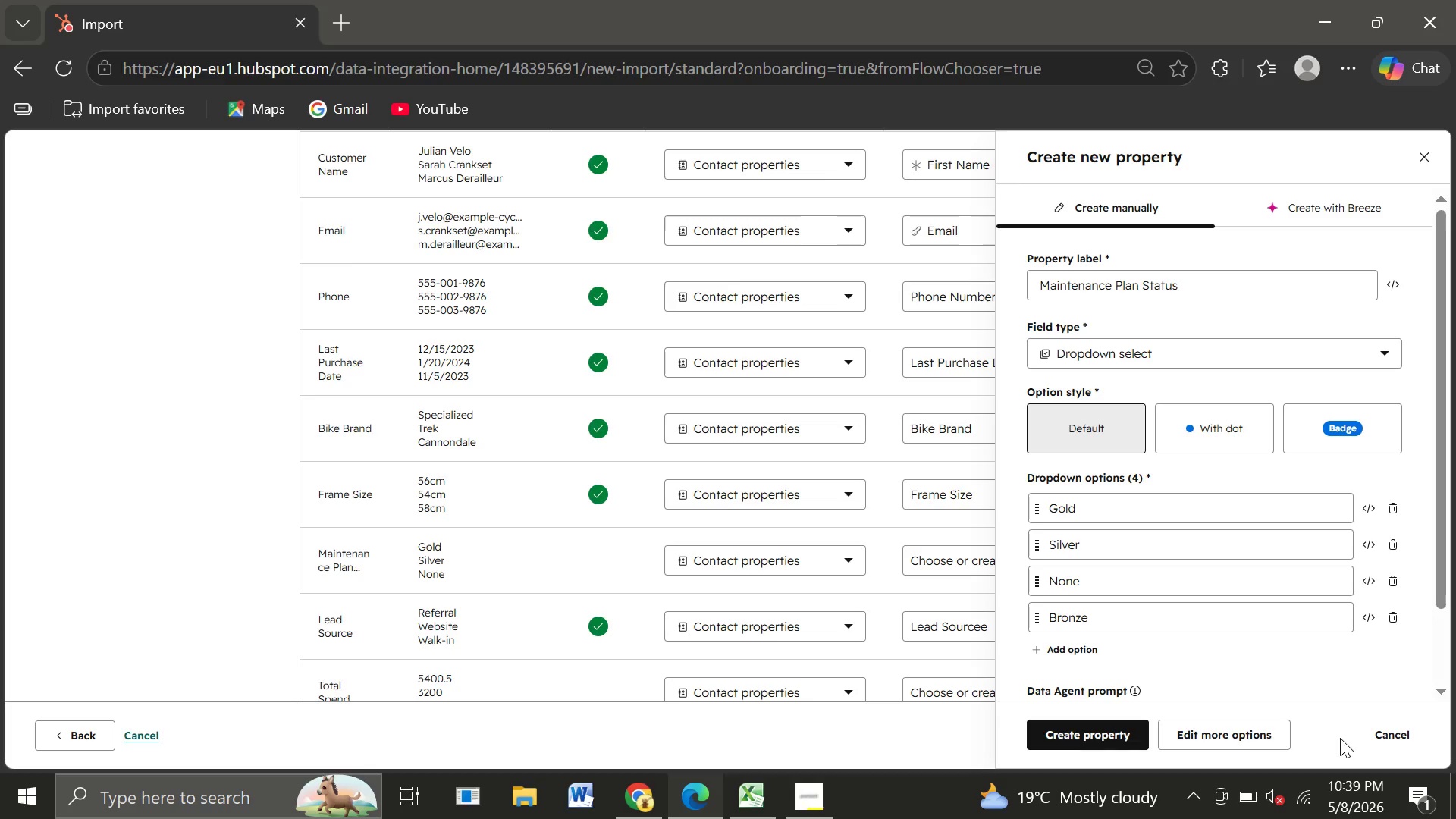 
mouse_move([1158, 639])
 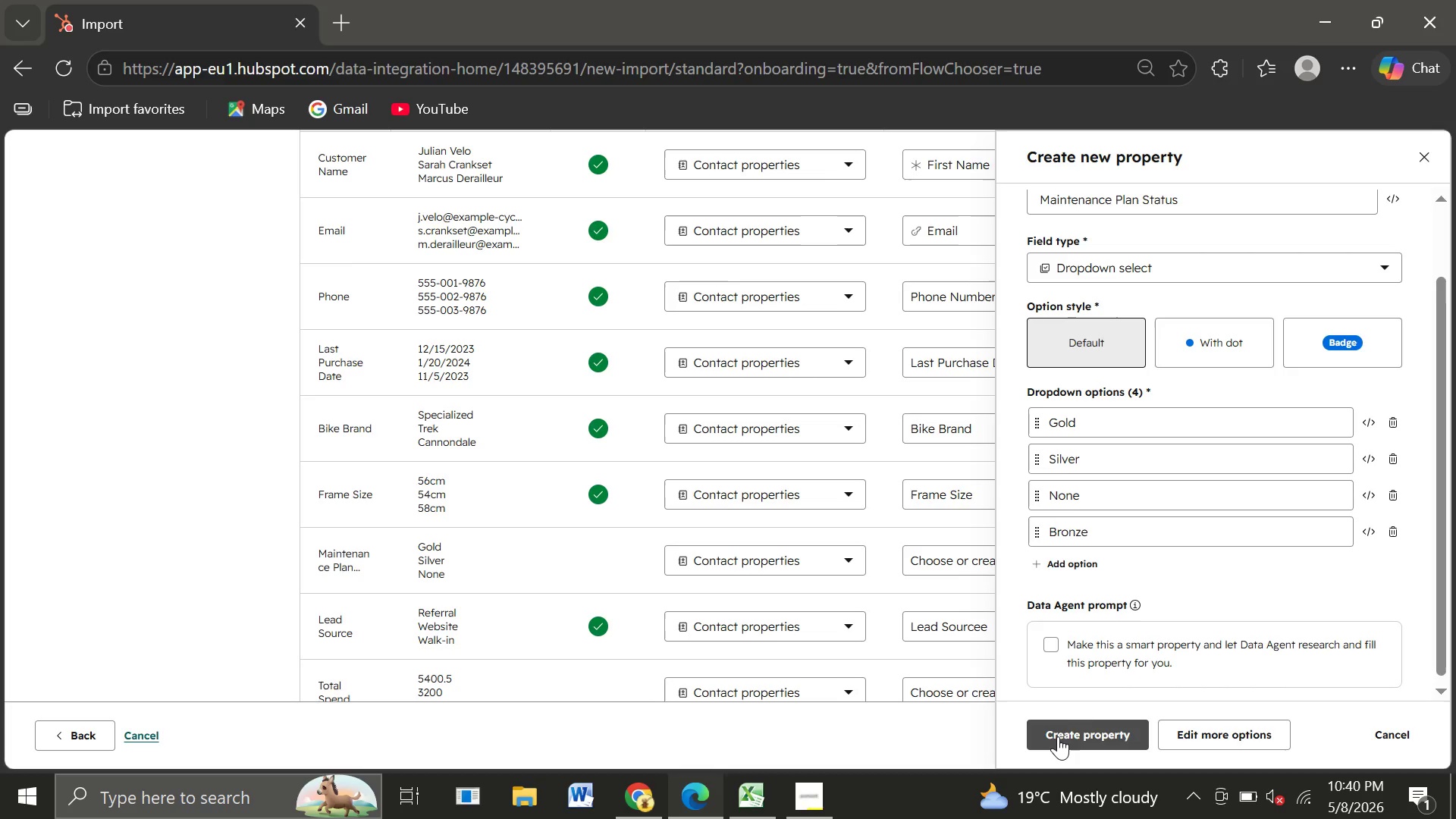 
left_click([1058, 736])
 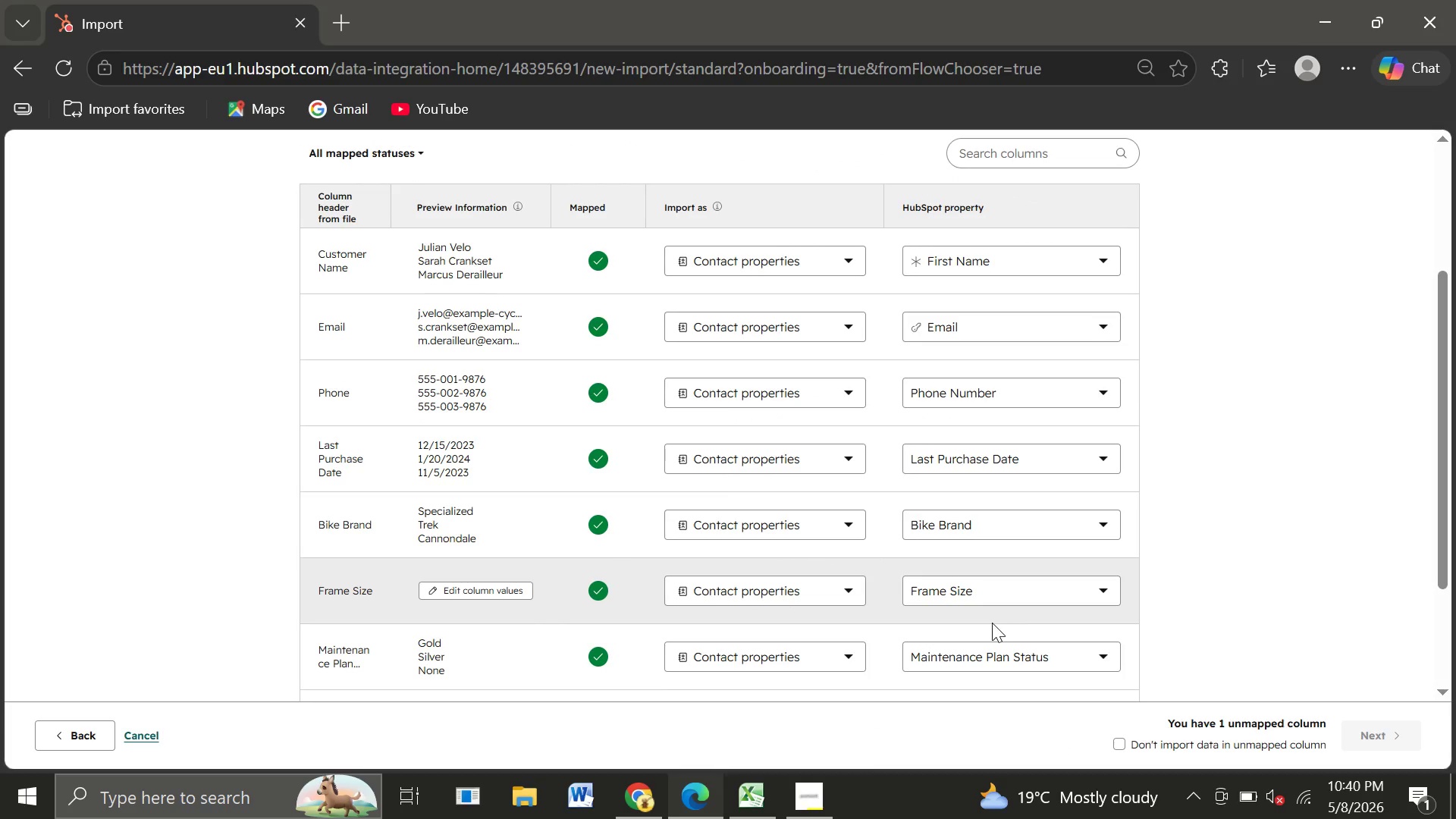 
wait(19.62)
 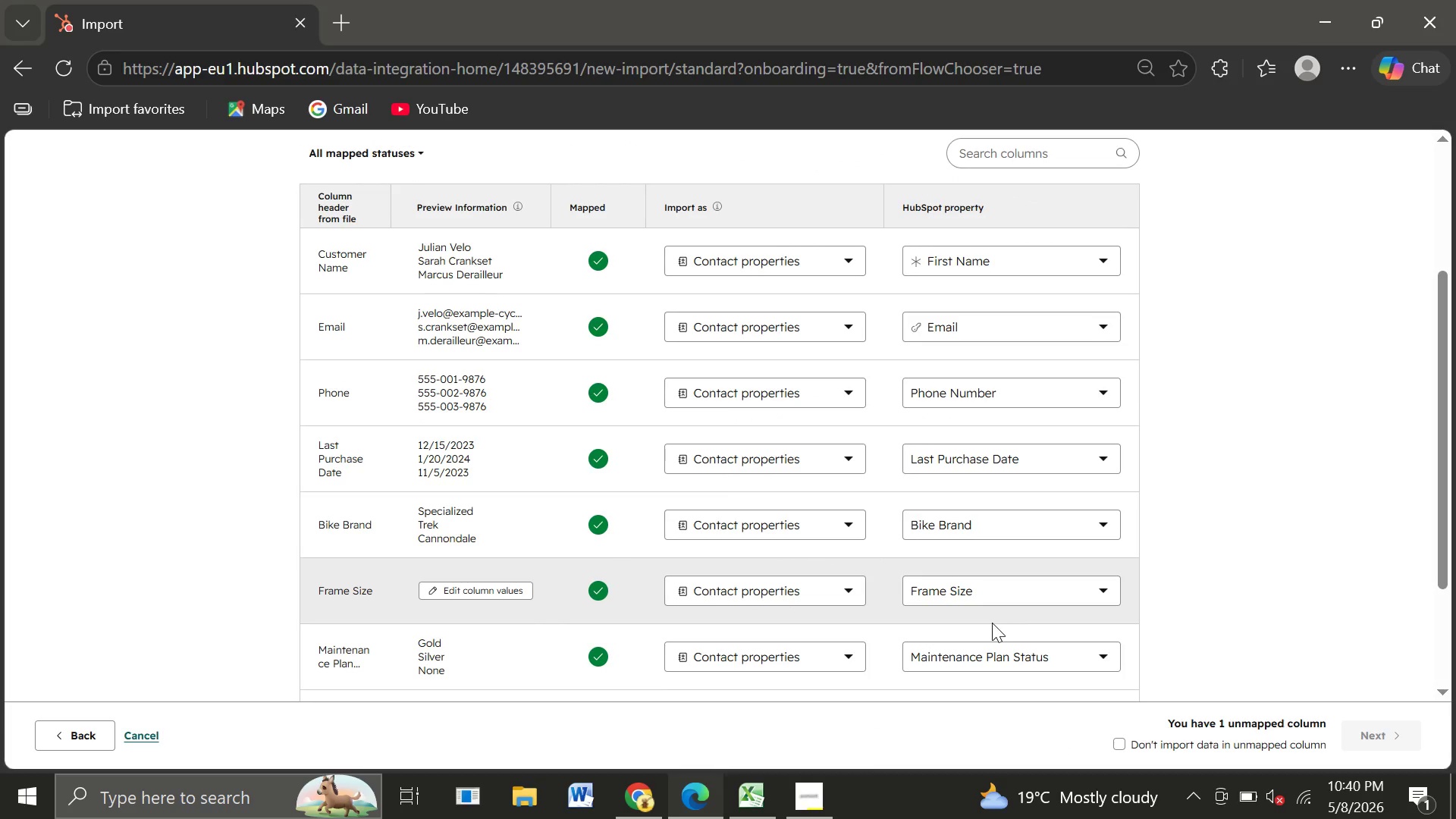 
left_click([977, 628])
 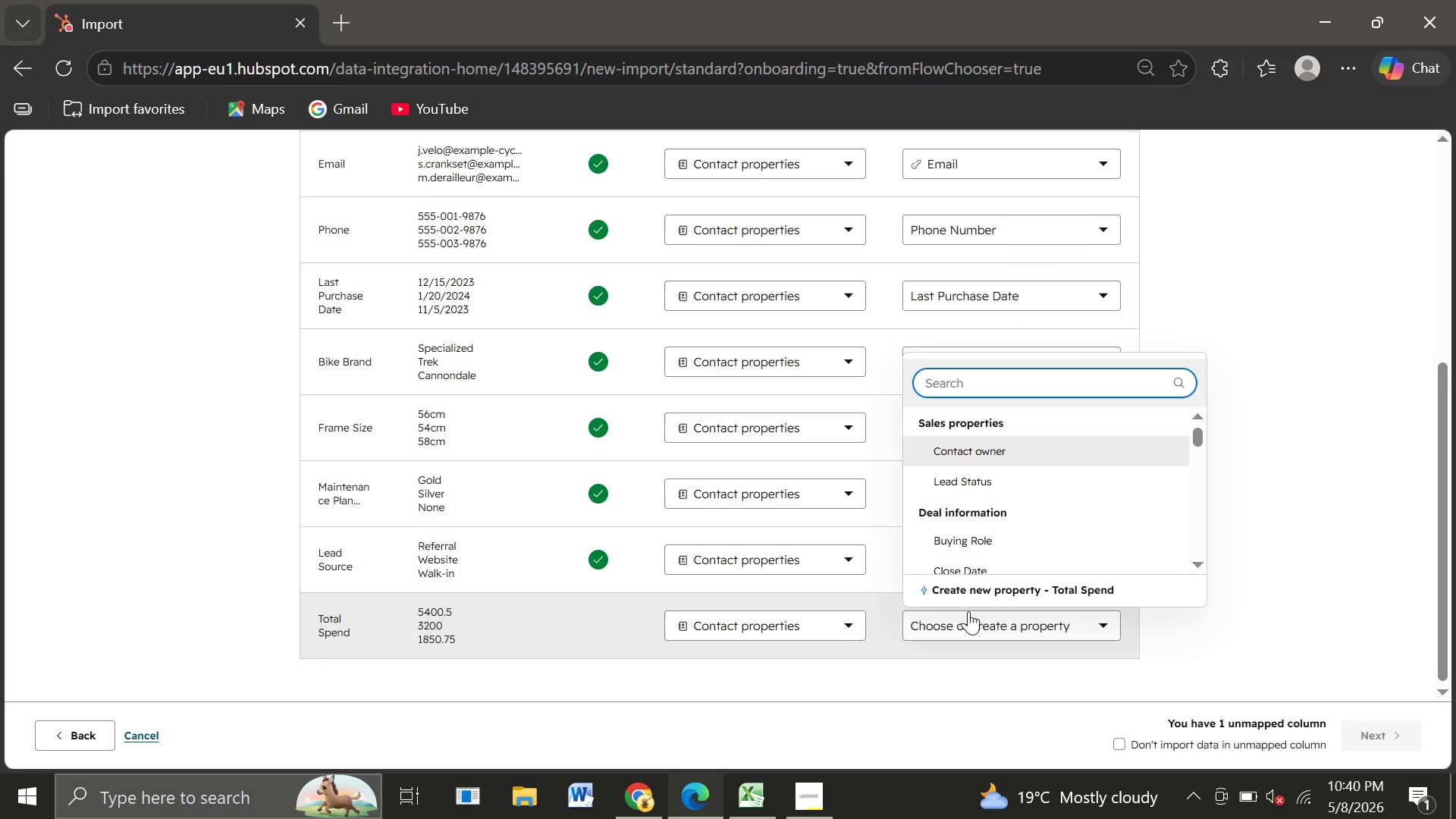 
wait(5.94)
 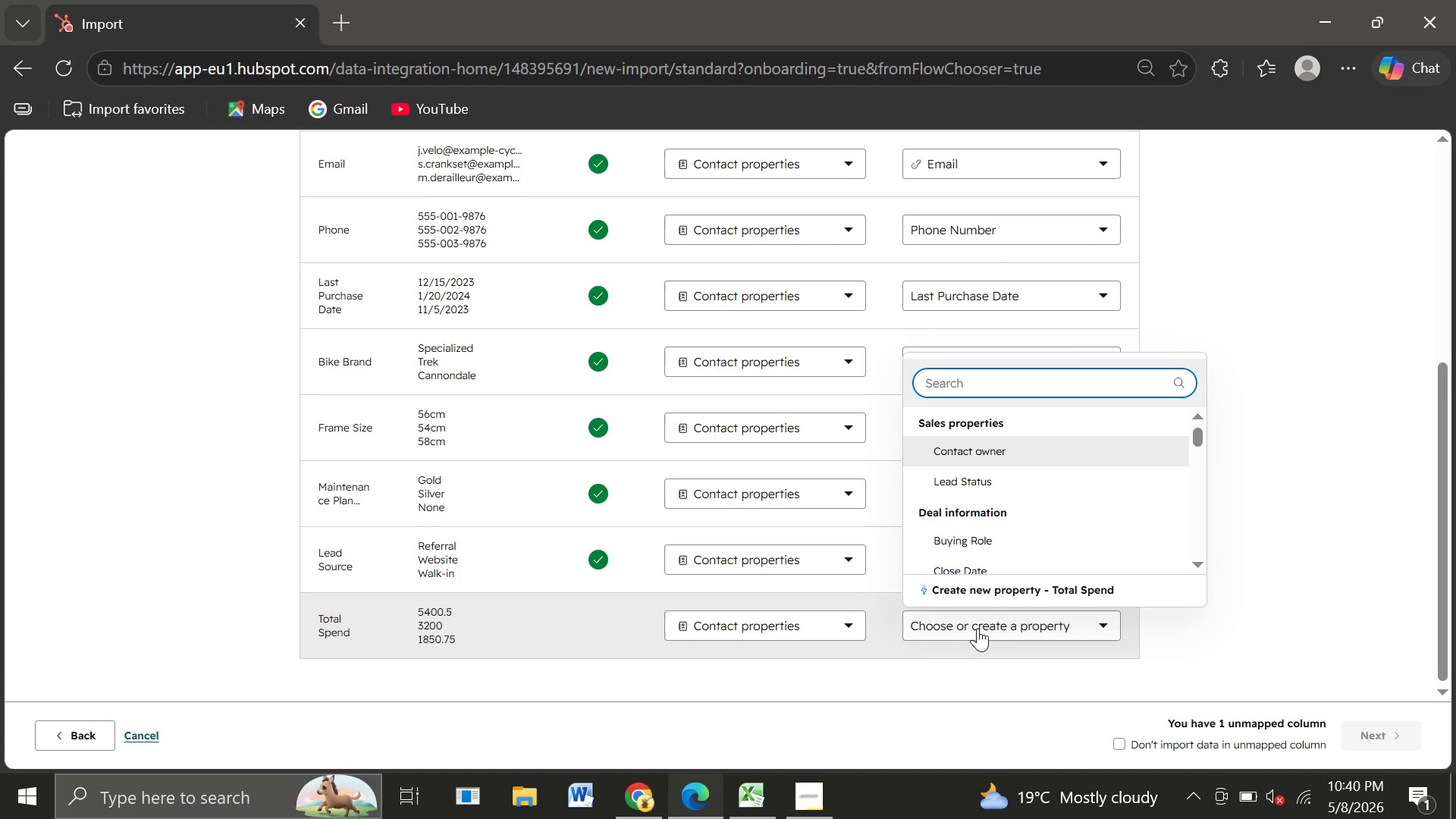 
left_click([946, 584])
 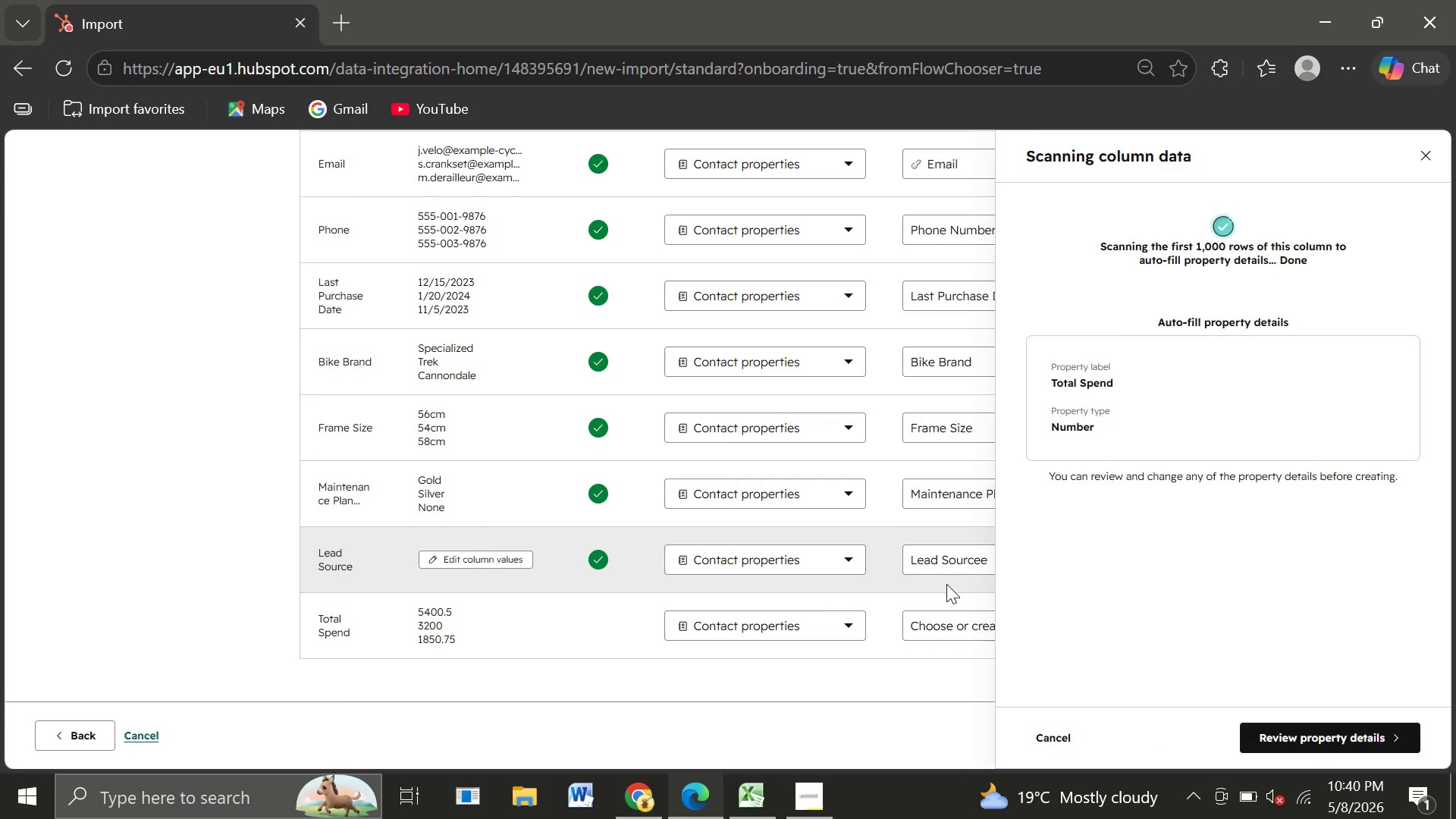 
wait(10.95)
 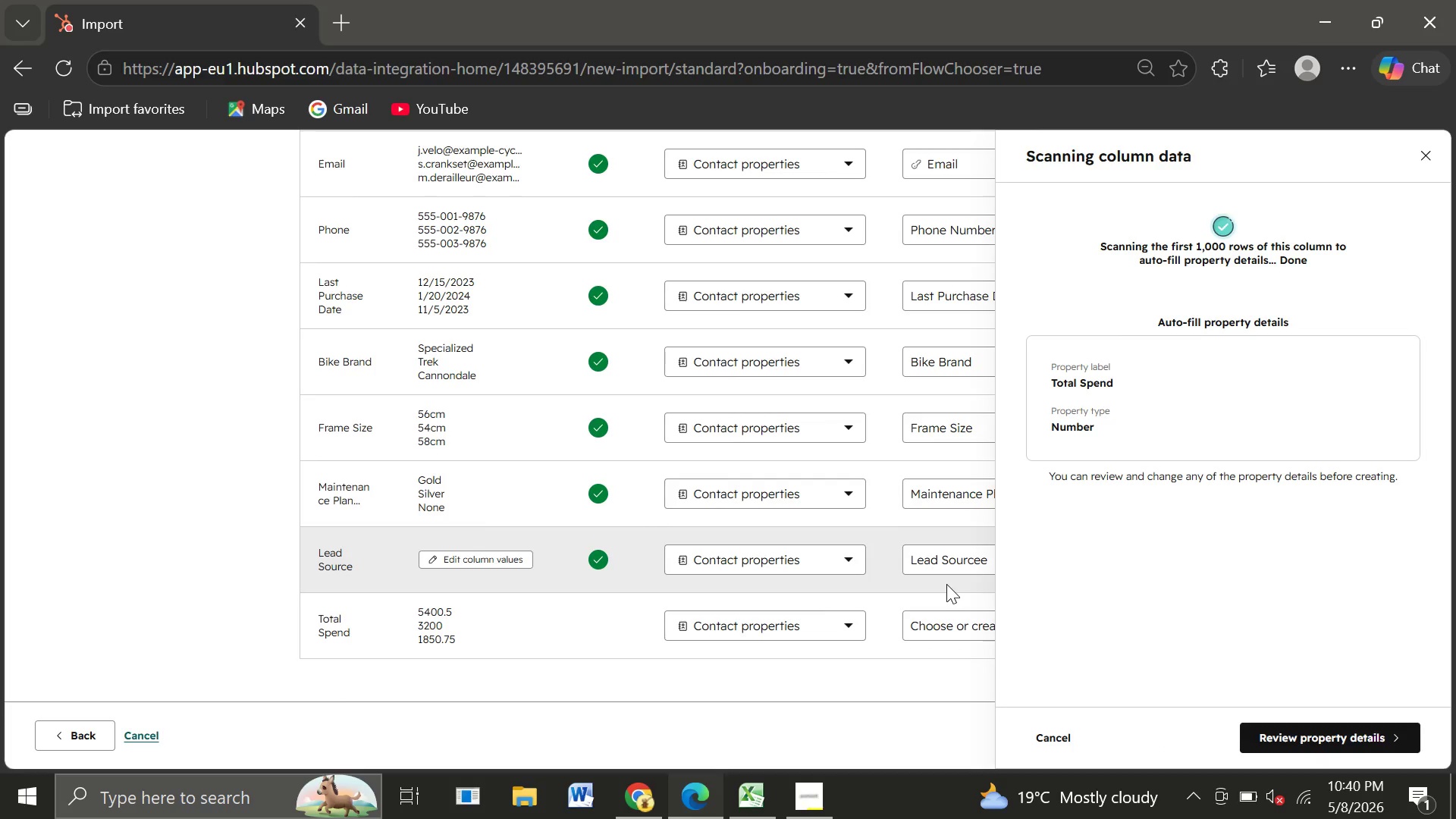 
left_click([1323, 730])
 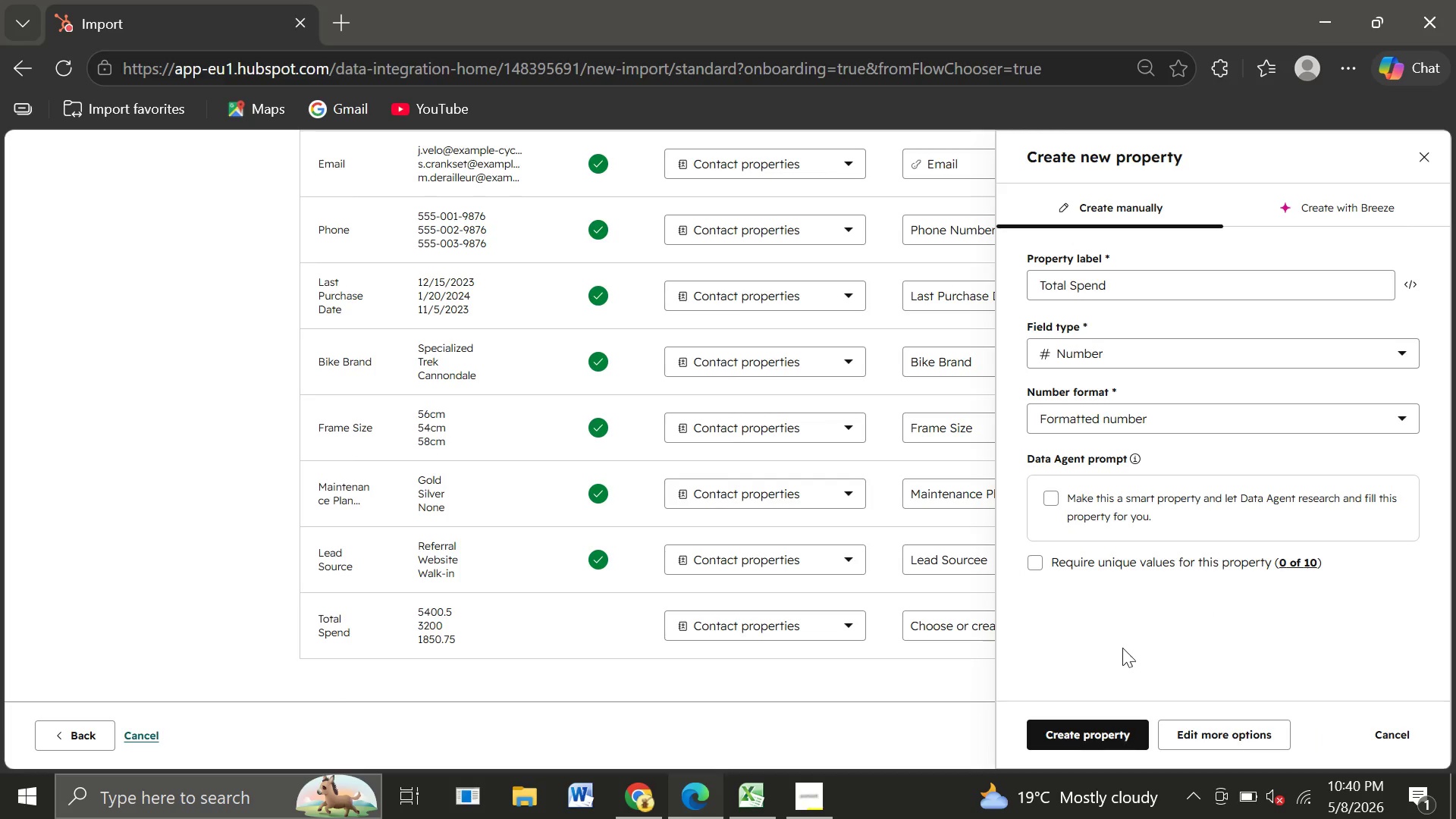 
wait(6.27)
 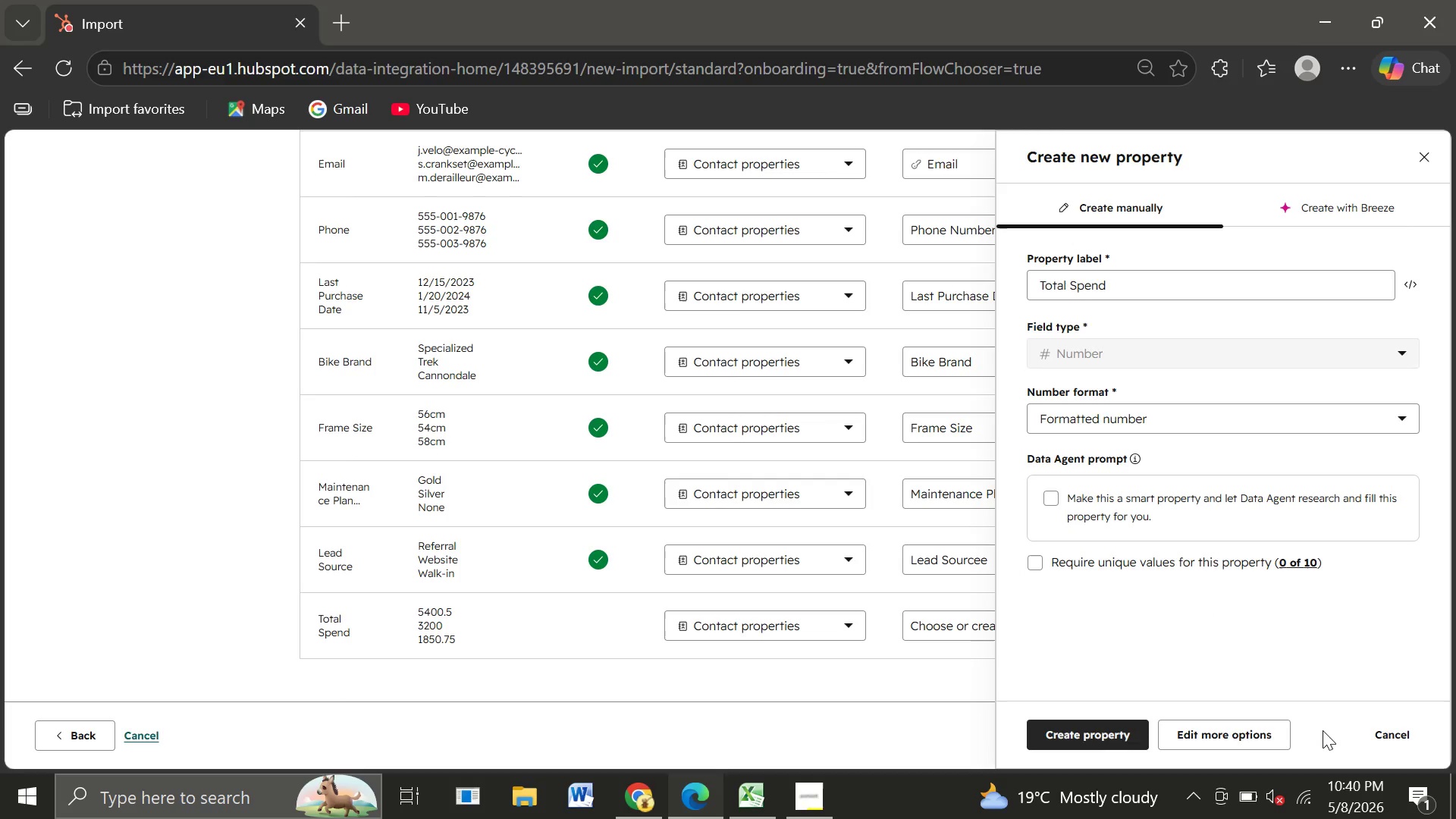 
left_click([1072, 736])
 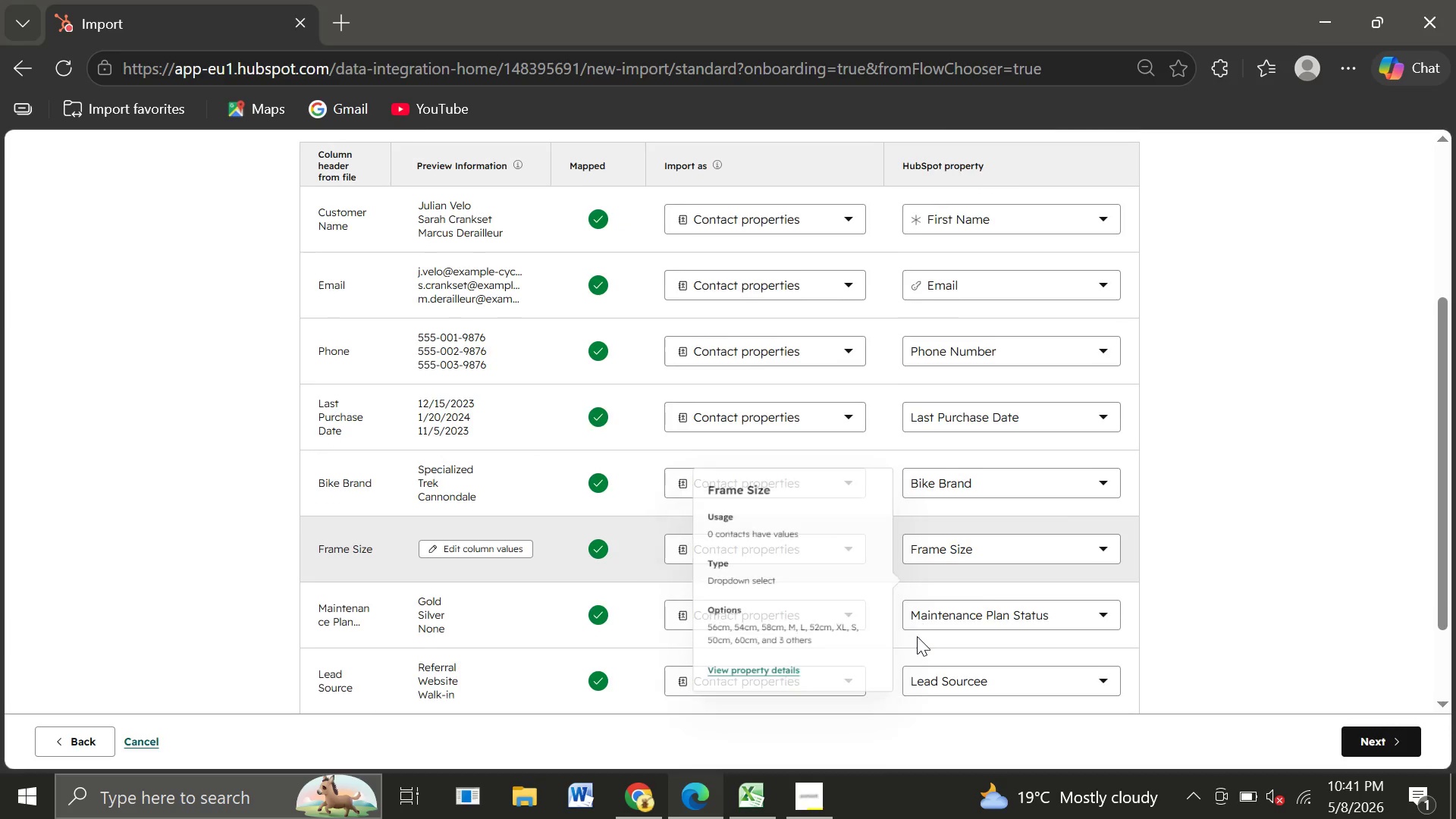 
wait(20.41)
 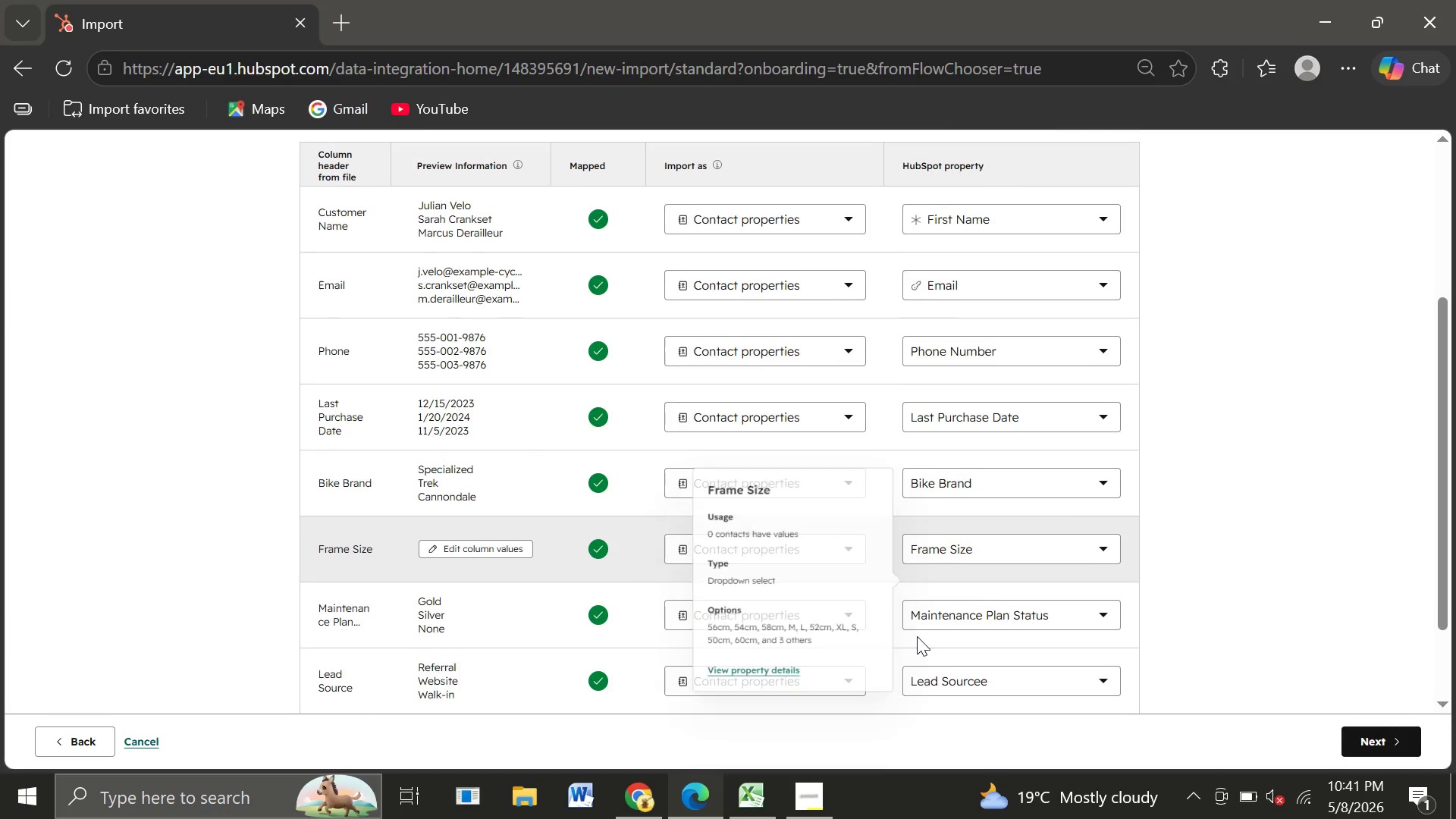 
left_click([1371, 742])
 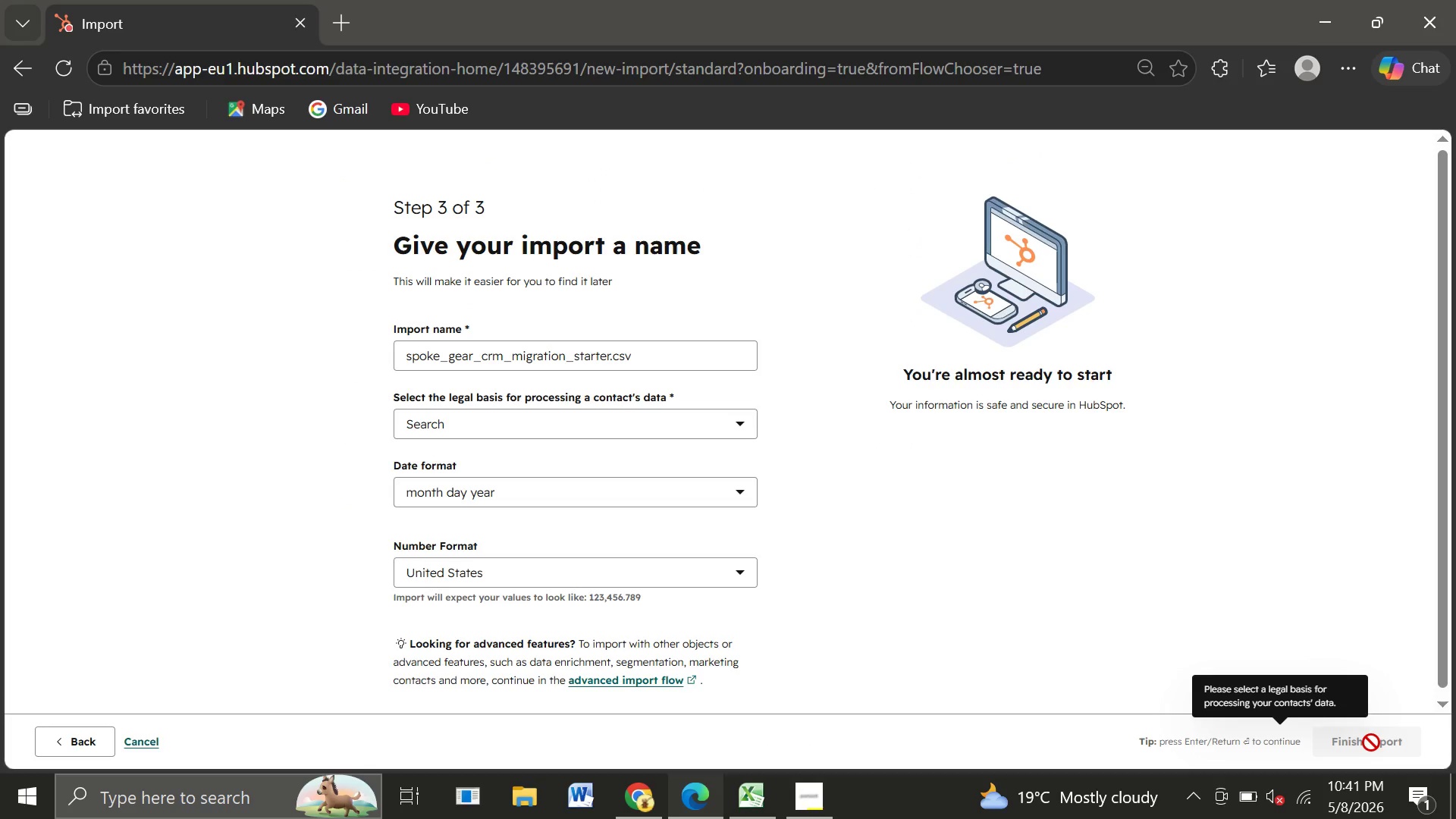 
wait(10.52)
 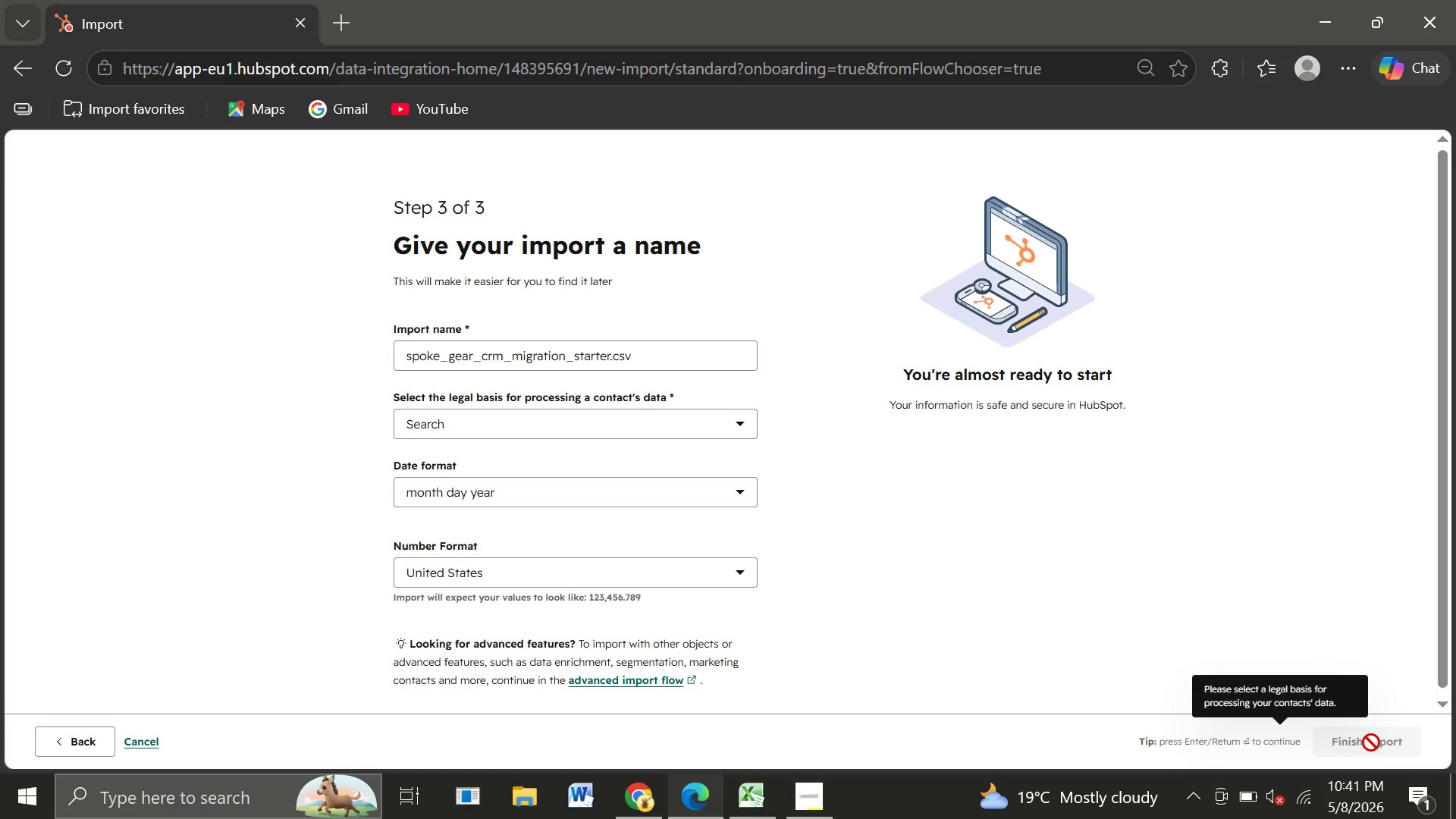 
left_click([601, 423])
 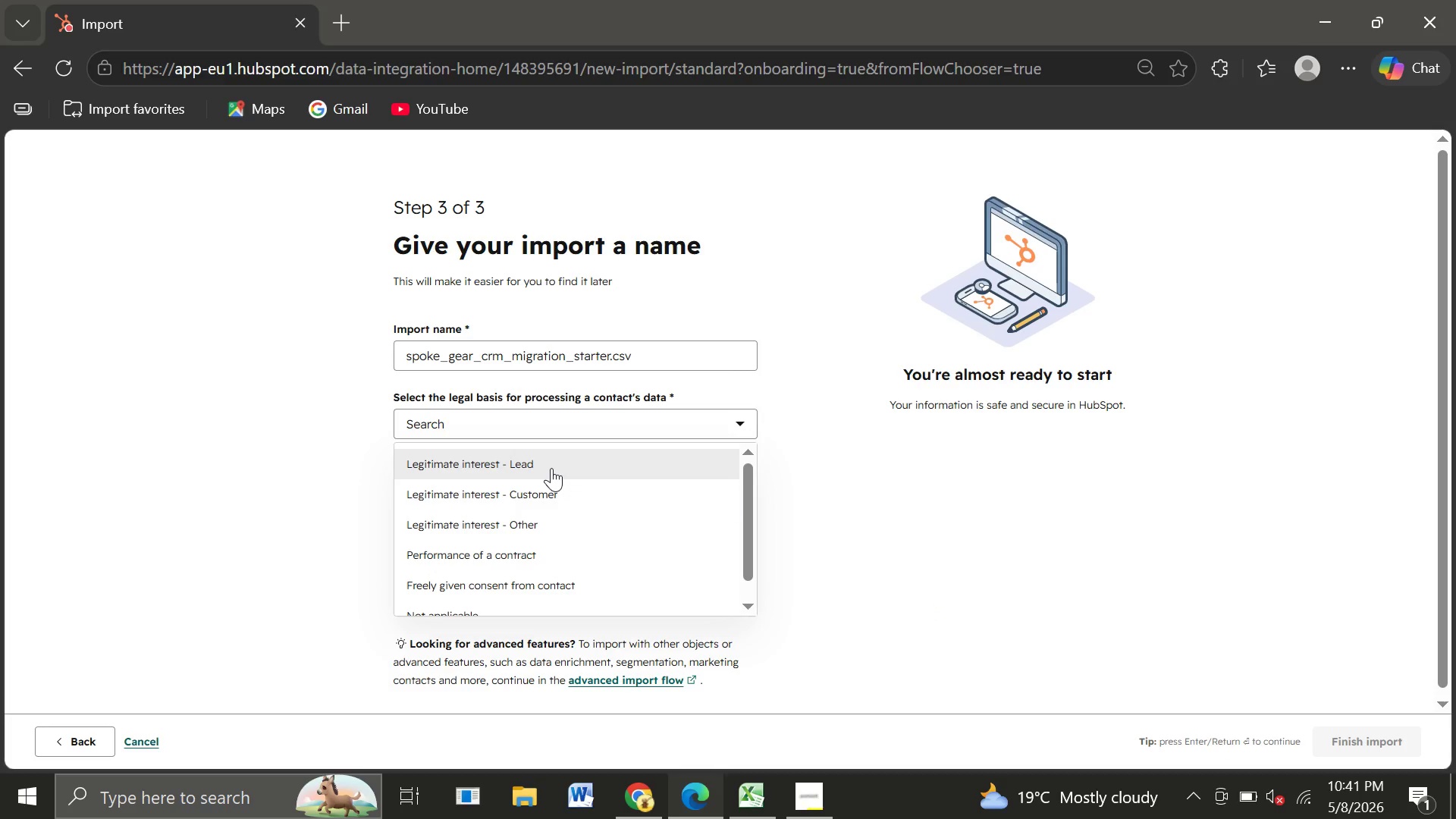 
left_click([551, 468])
 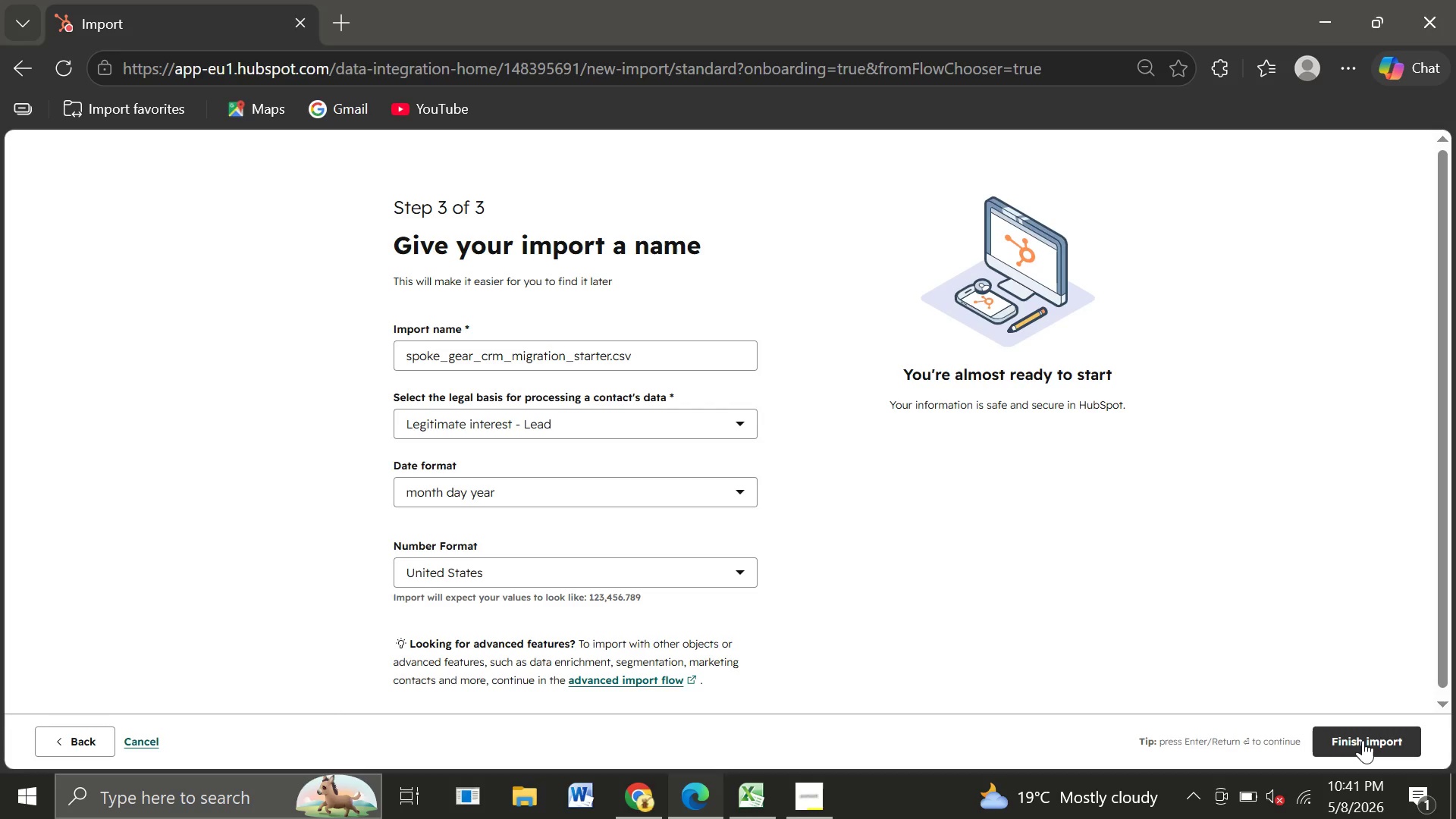 
left_click([1363, 740])
 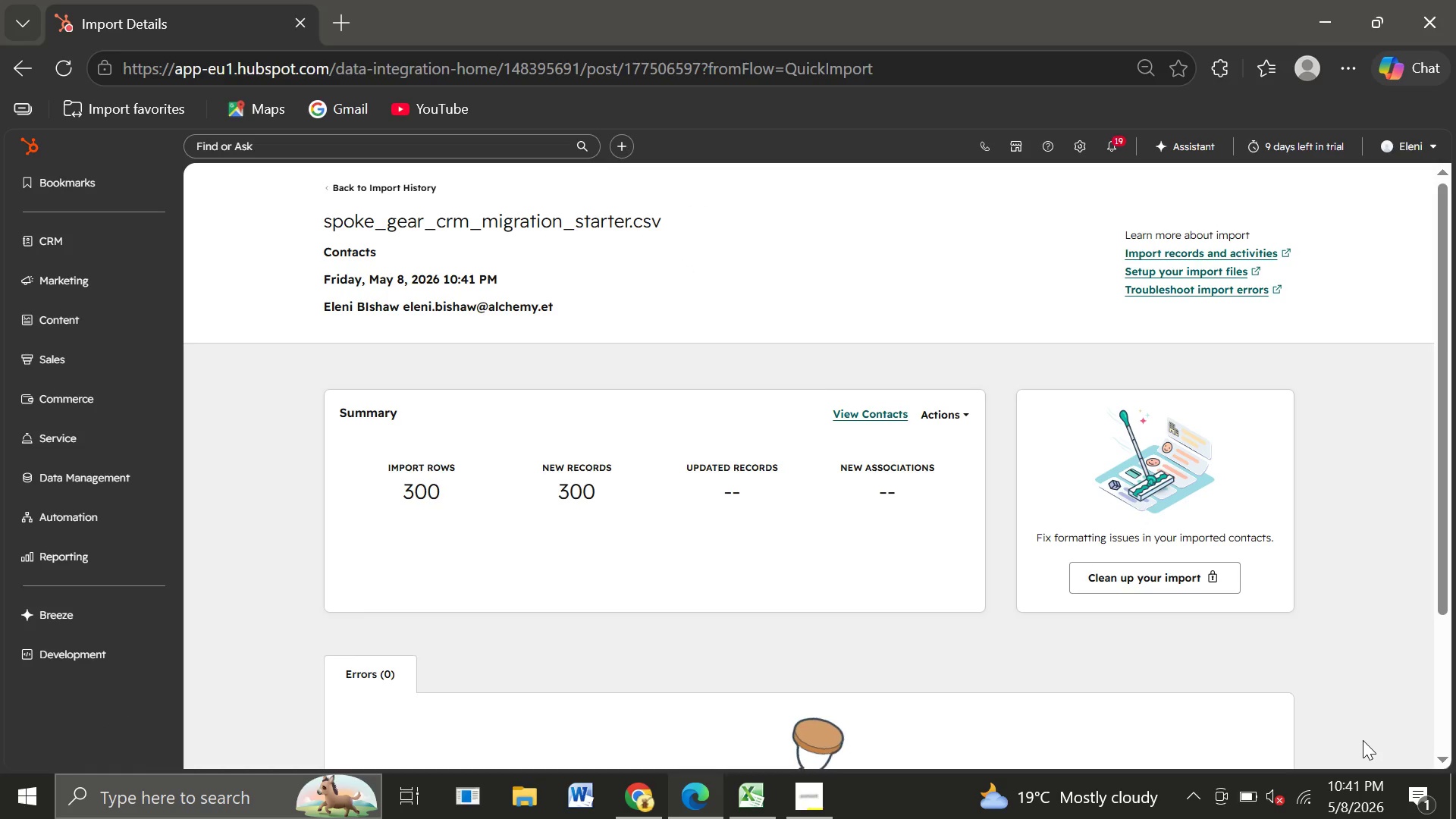 
wait(12.61)
 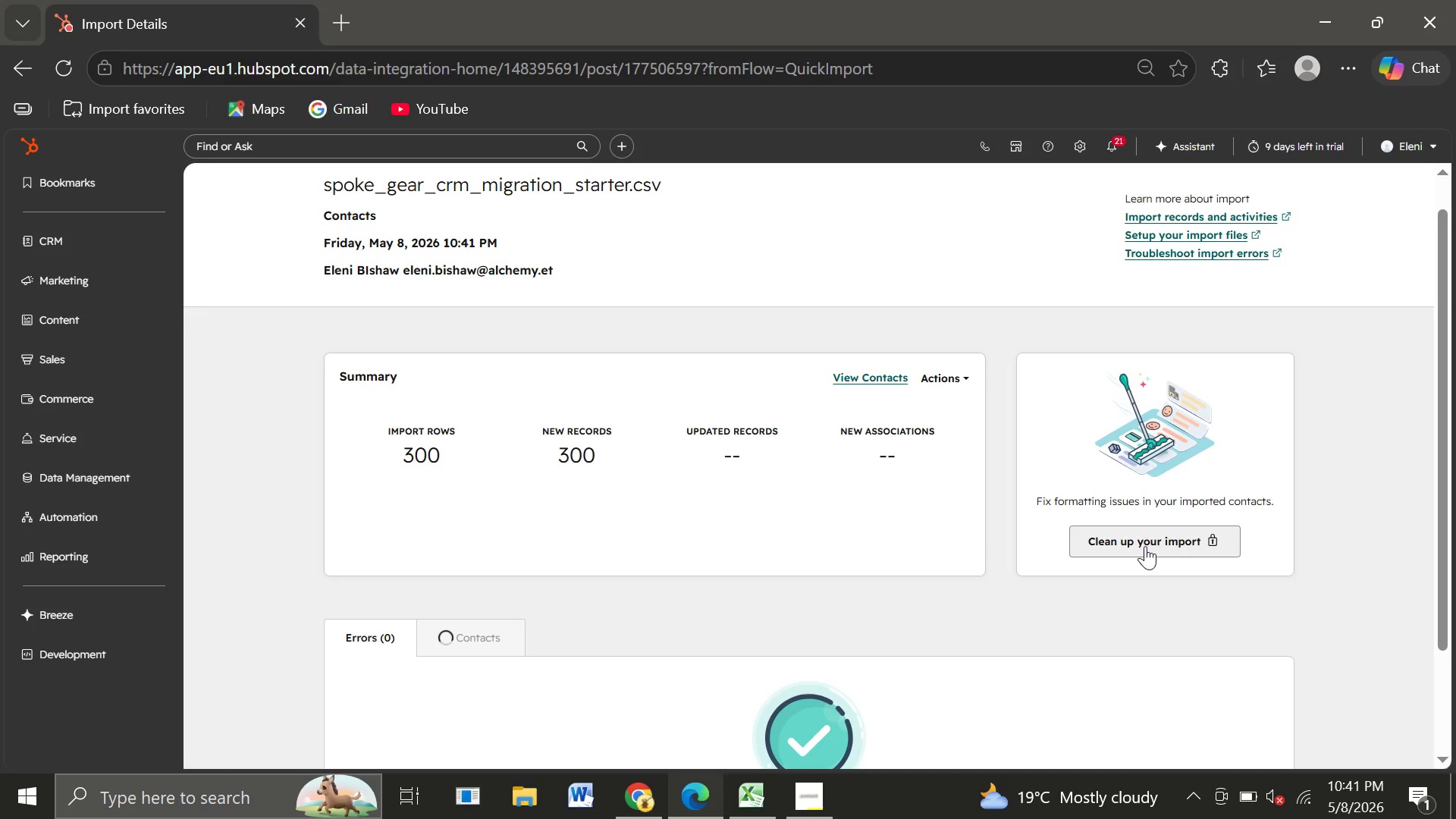 
key(Control+Minus)
 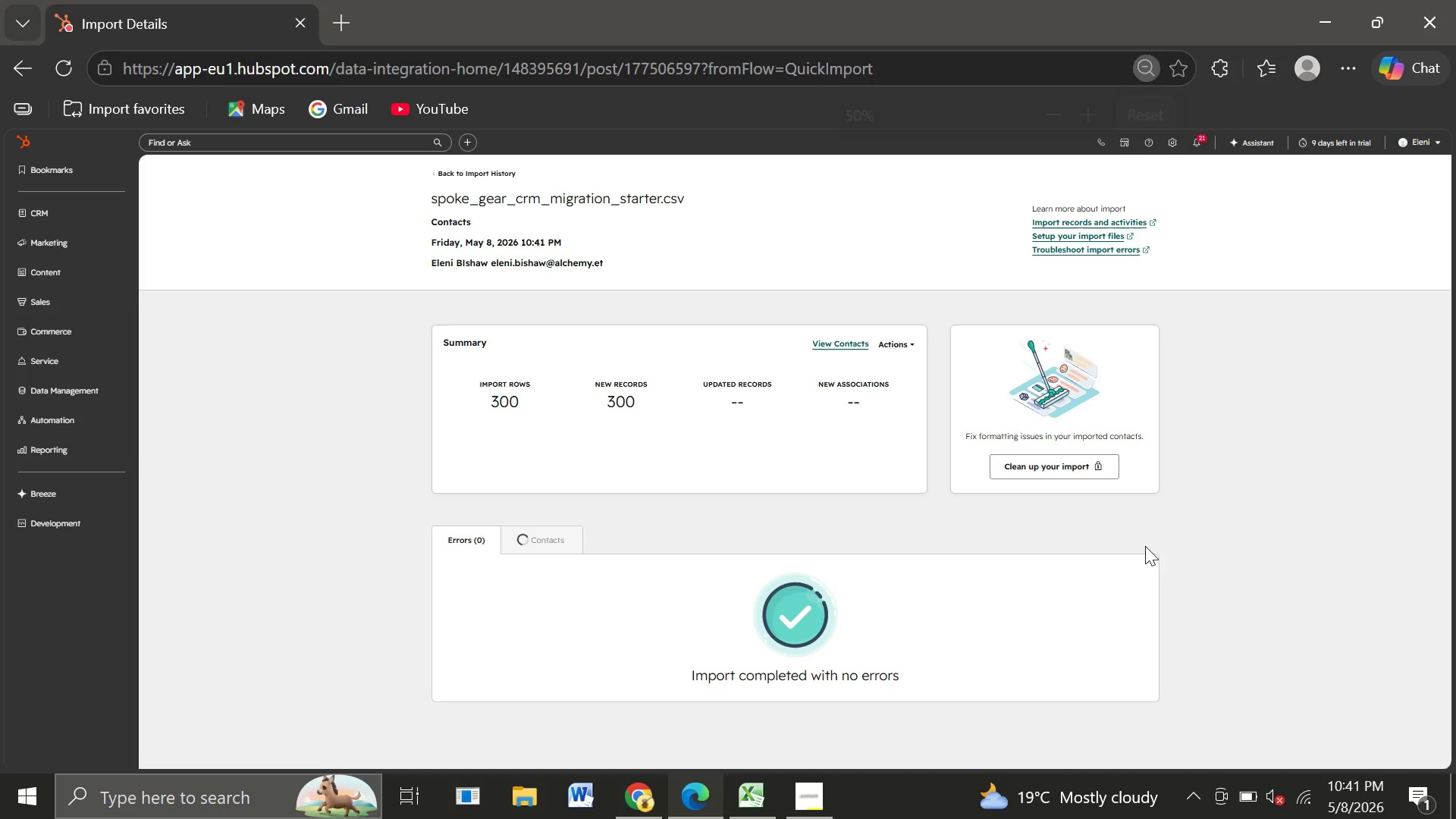 
key(Meta+PrintScreen)
 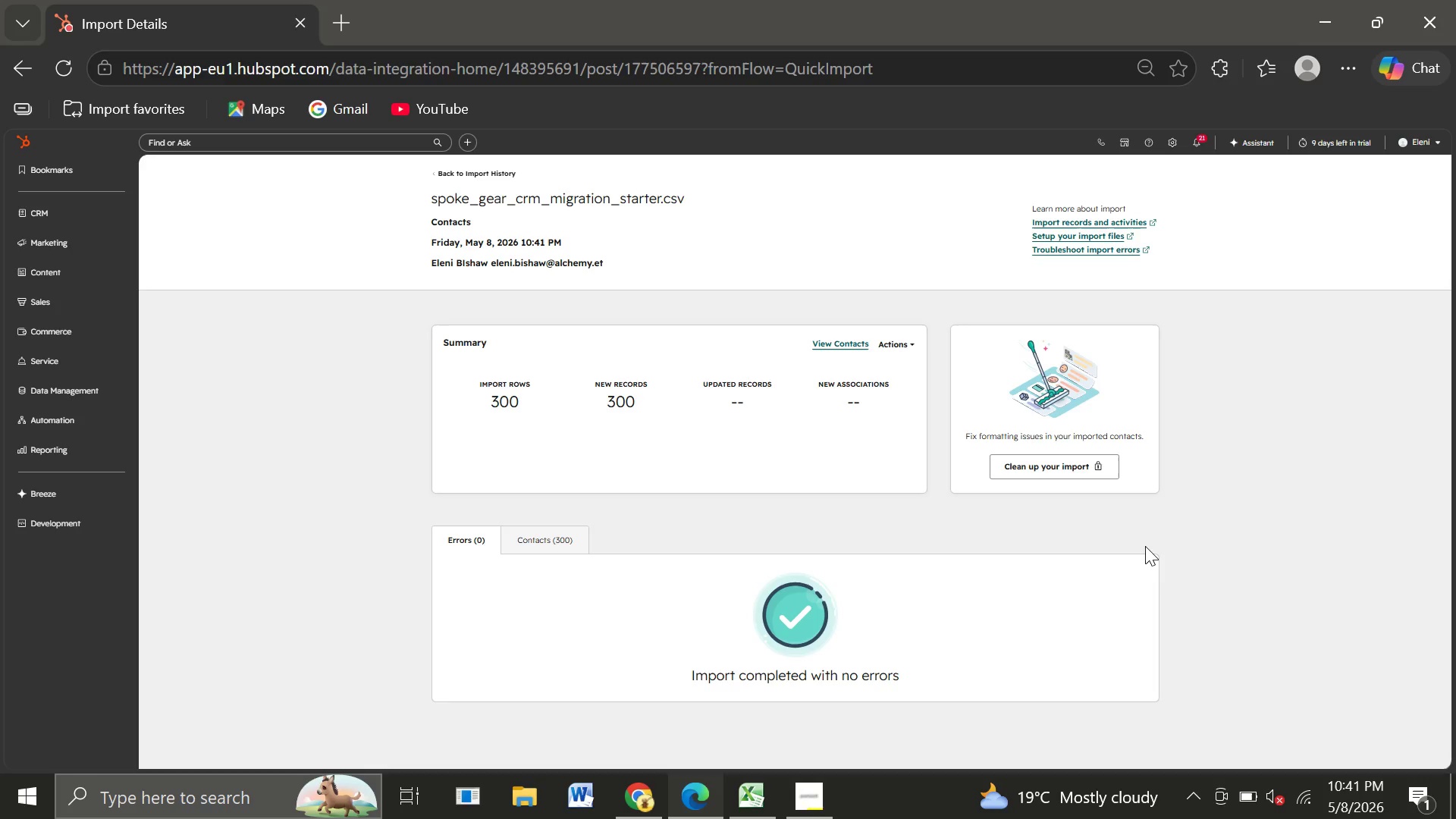 
wait(17.34)
 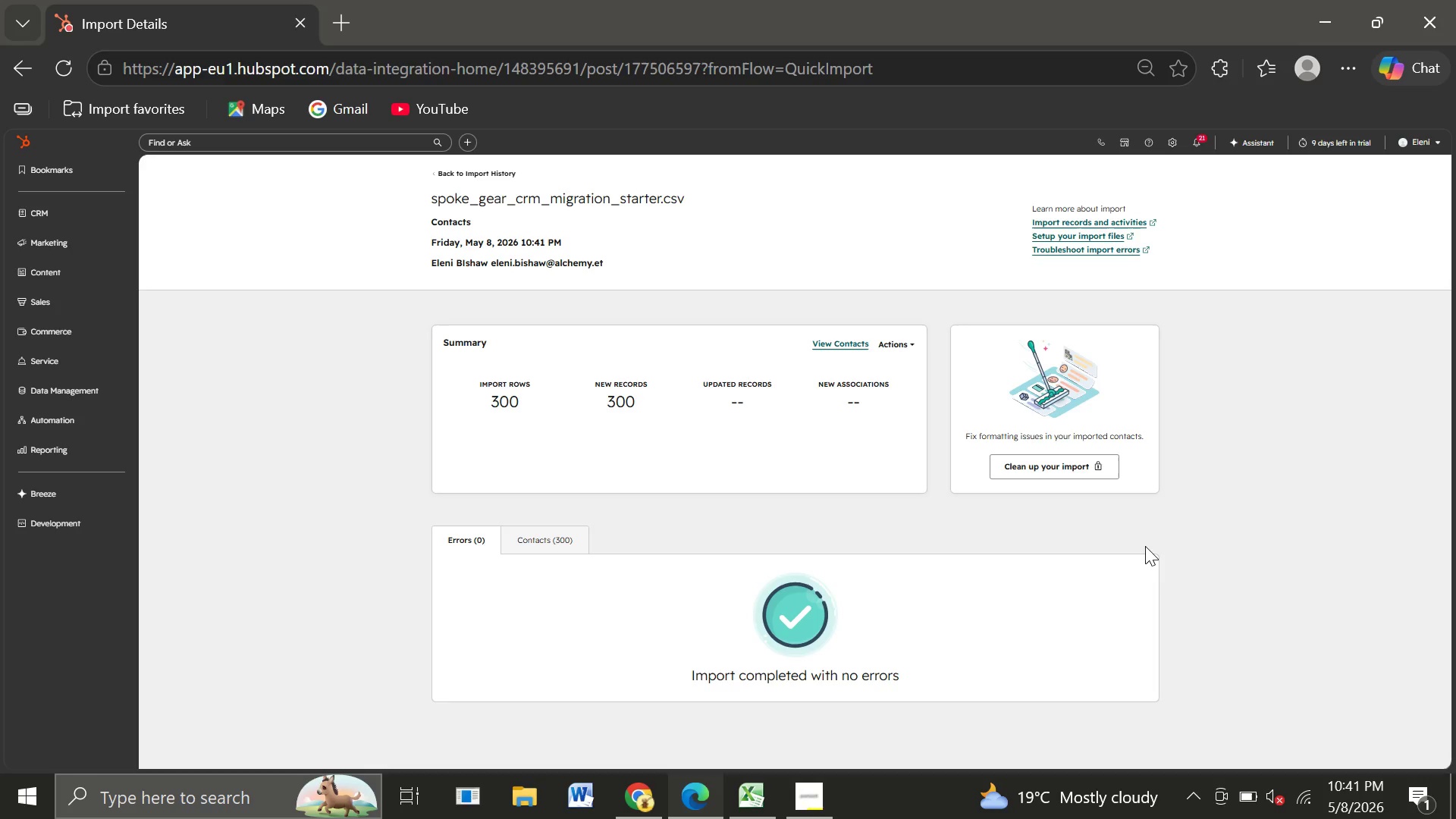 
mouse_move([155, 227])
 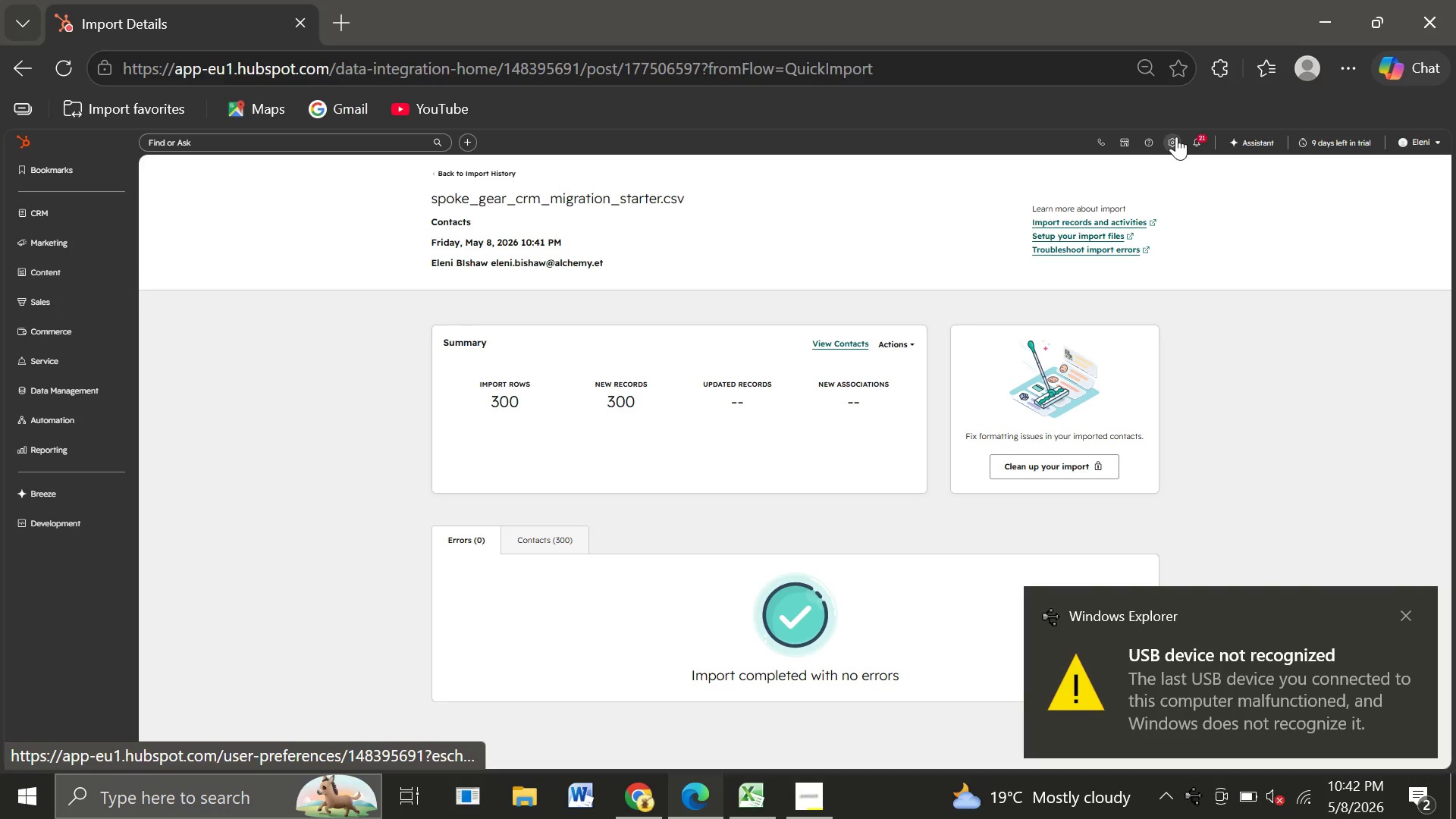 
left_click([1176, 136])
 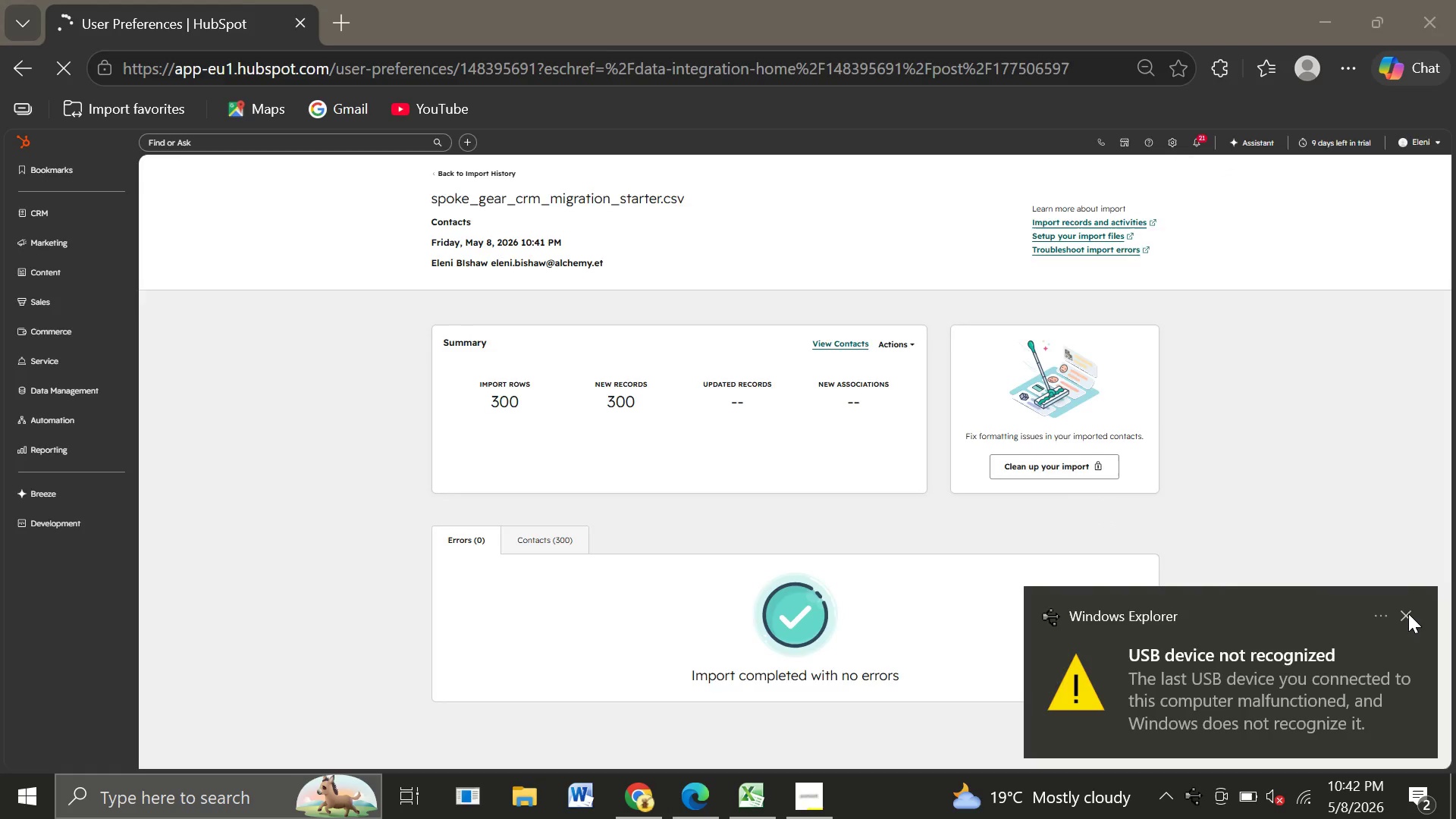 
left_click([1408, 613])
 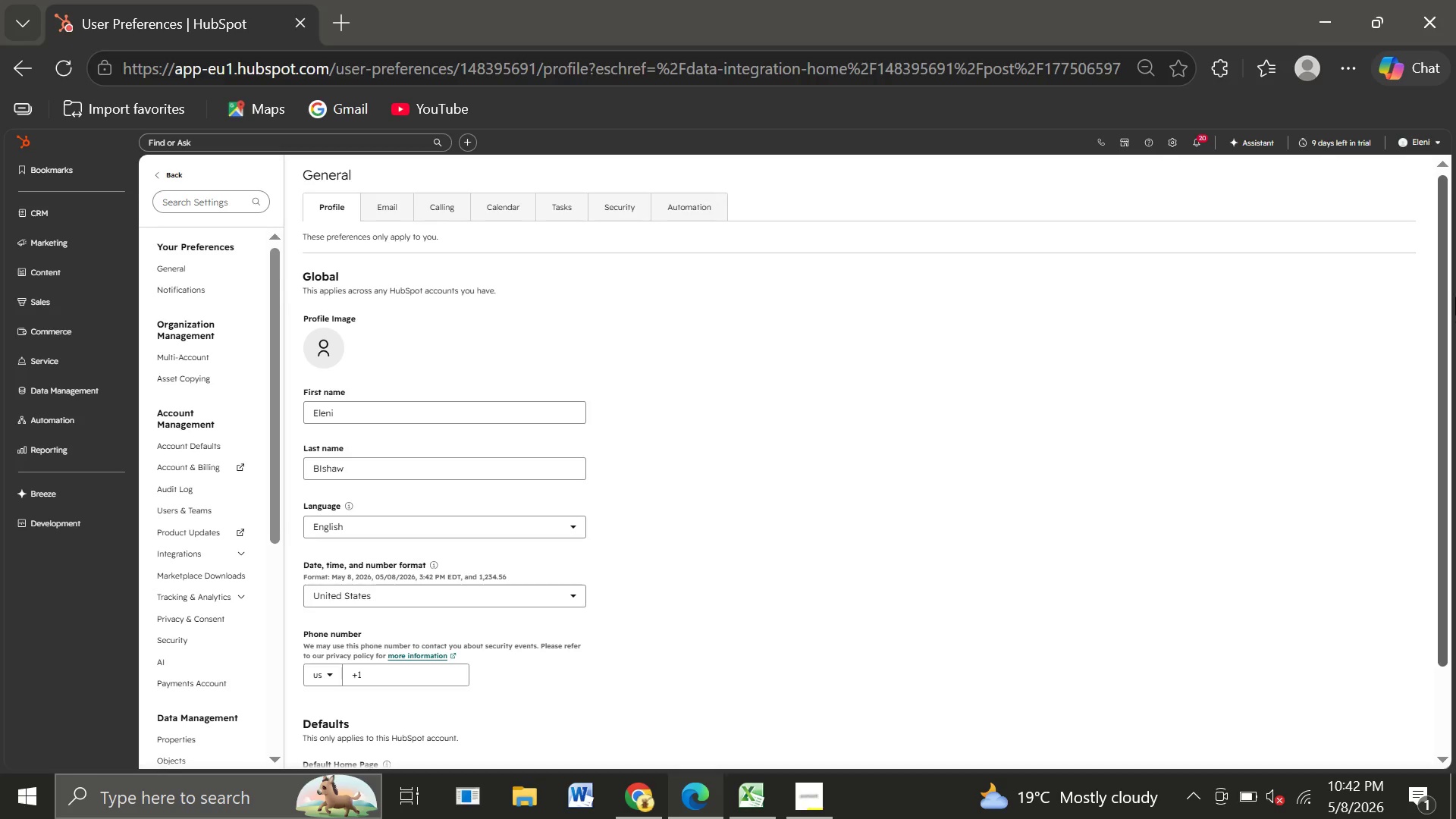 
wait(14.31)
 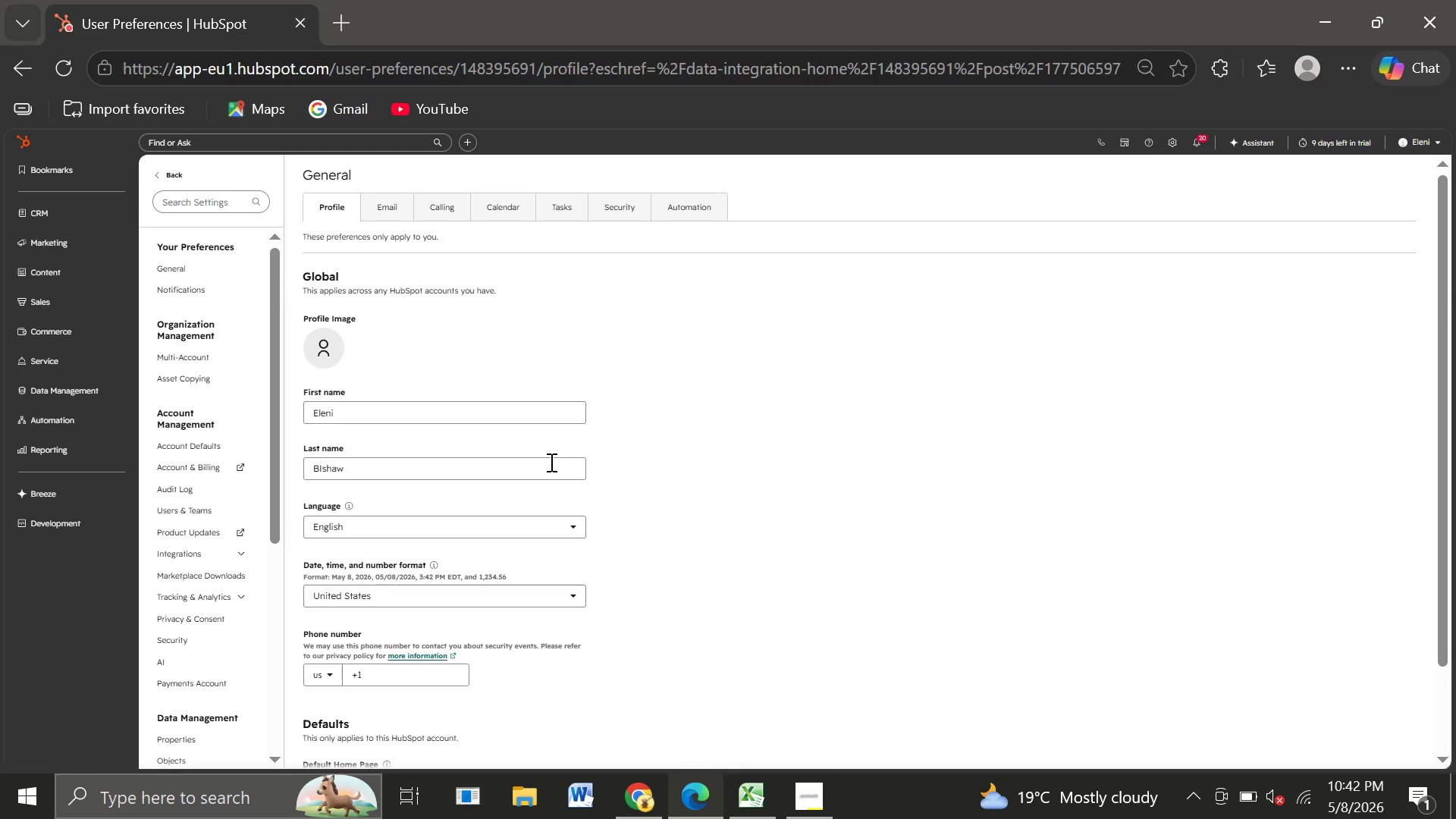 
key(Control+Equal)
 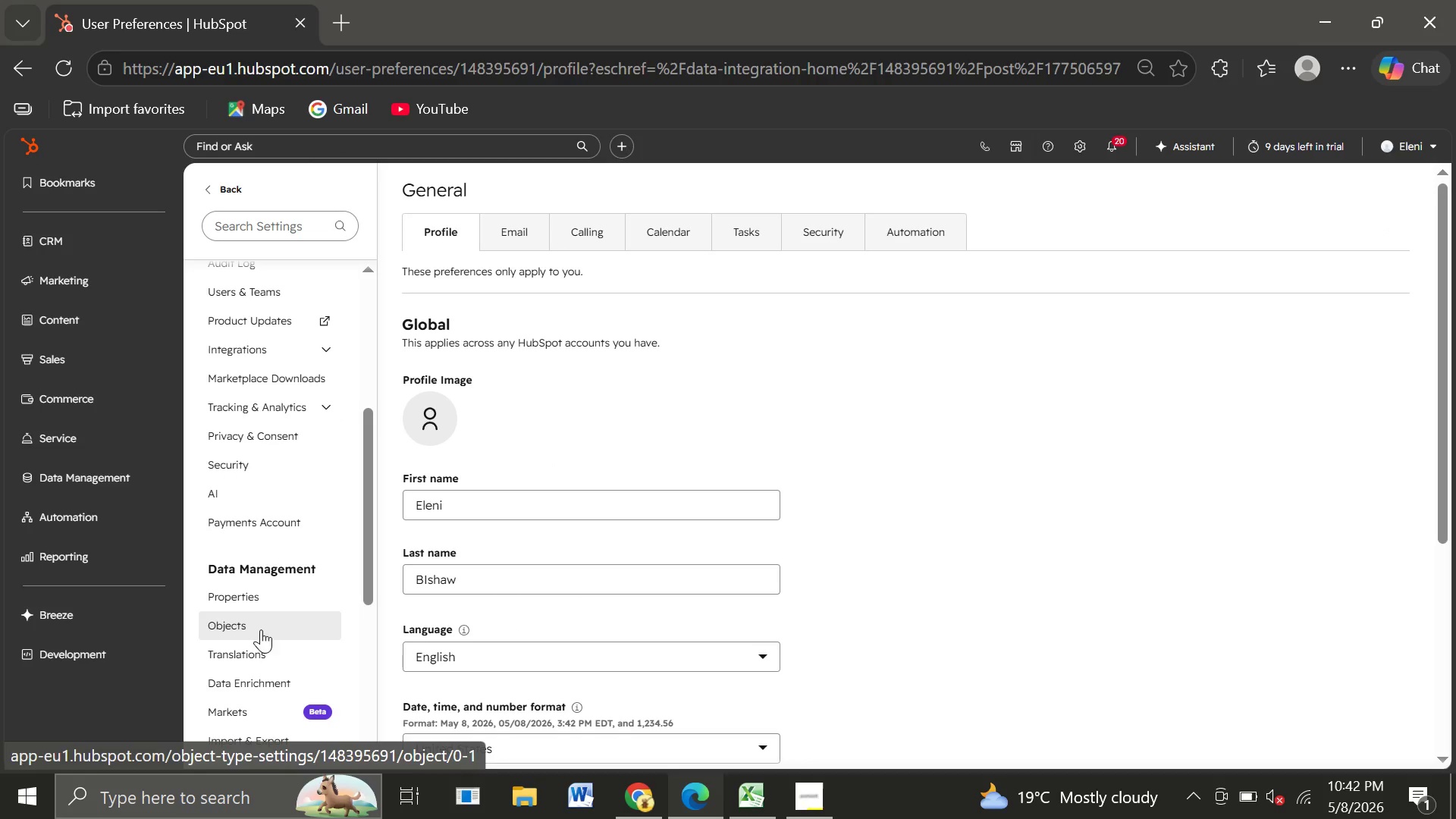 
left_click([249, 594])
 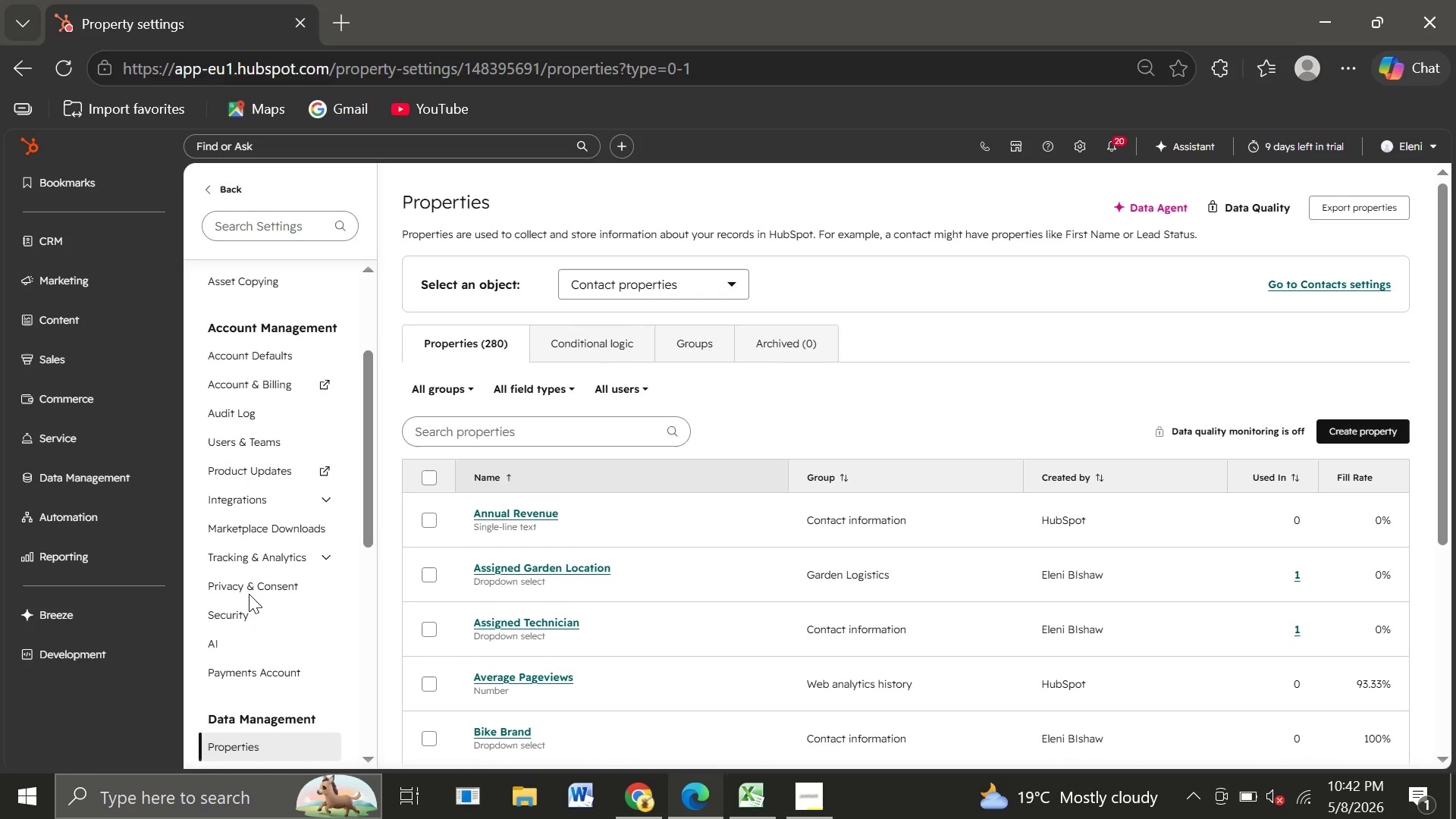 
wait(15.06)
 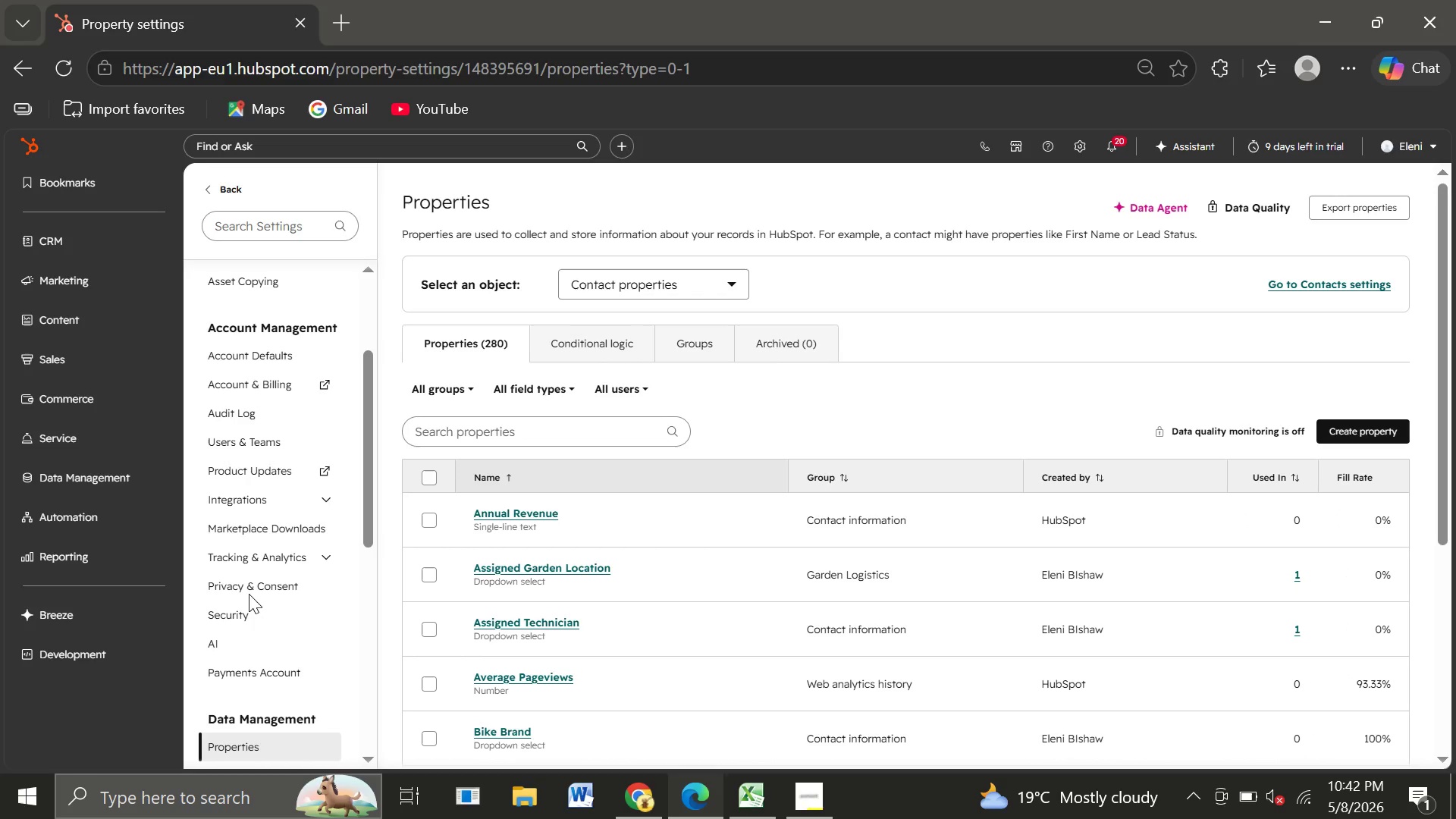 
left_click([249, 594])
 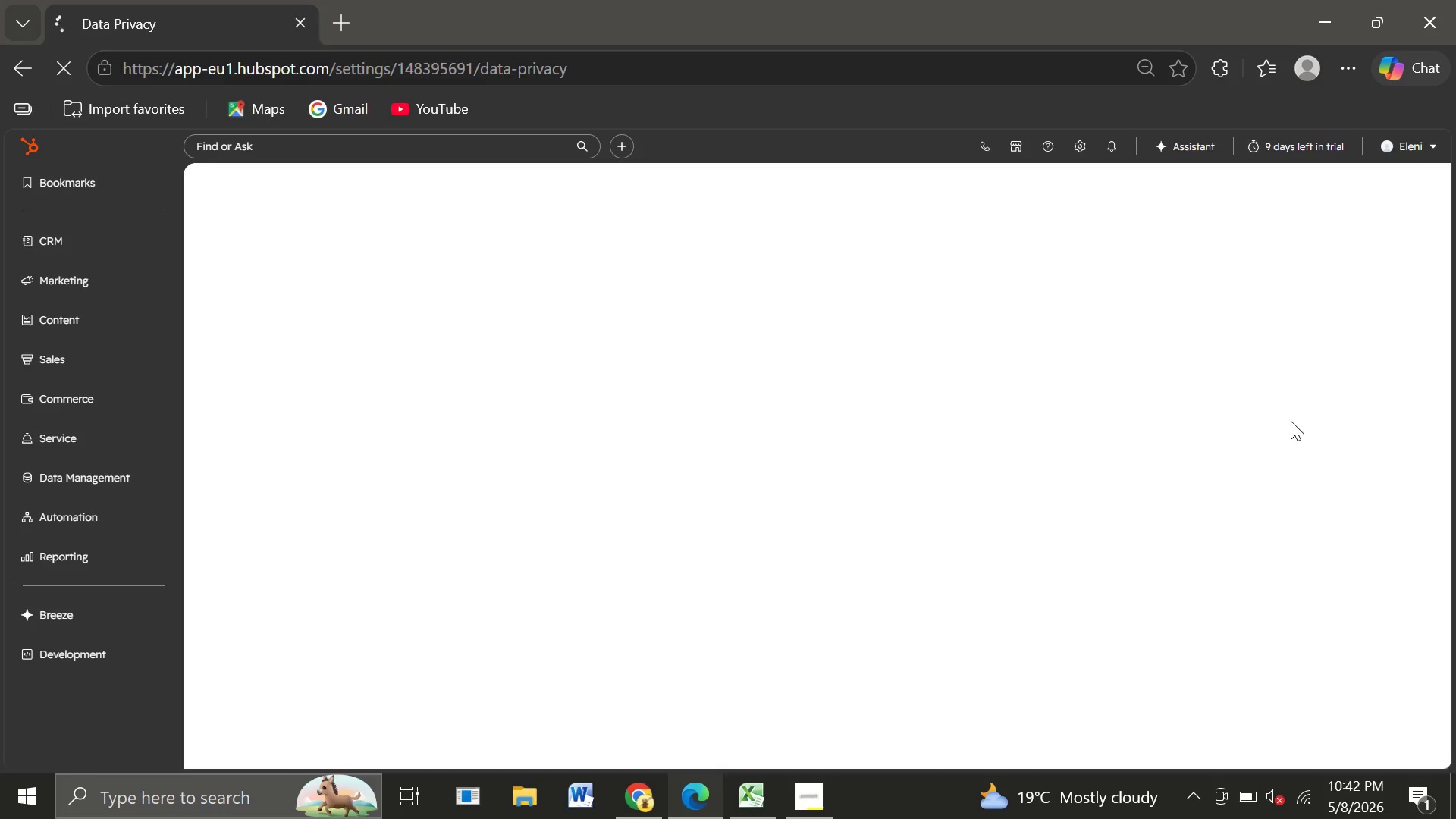 
wait(6.25)
 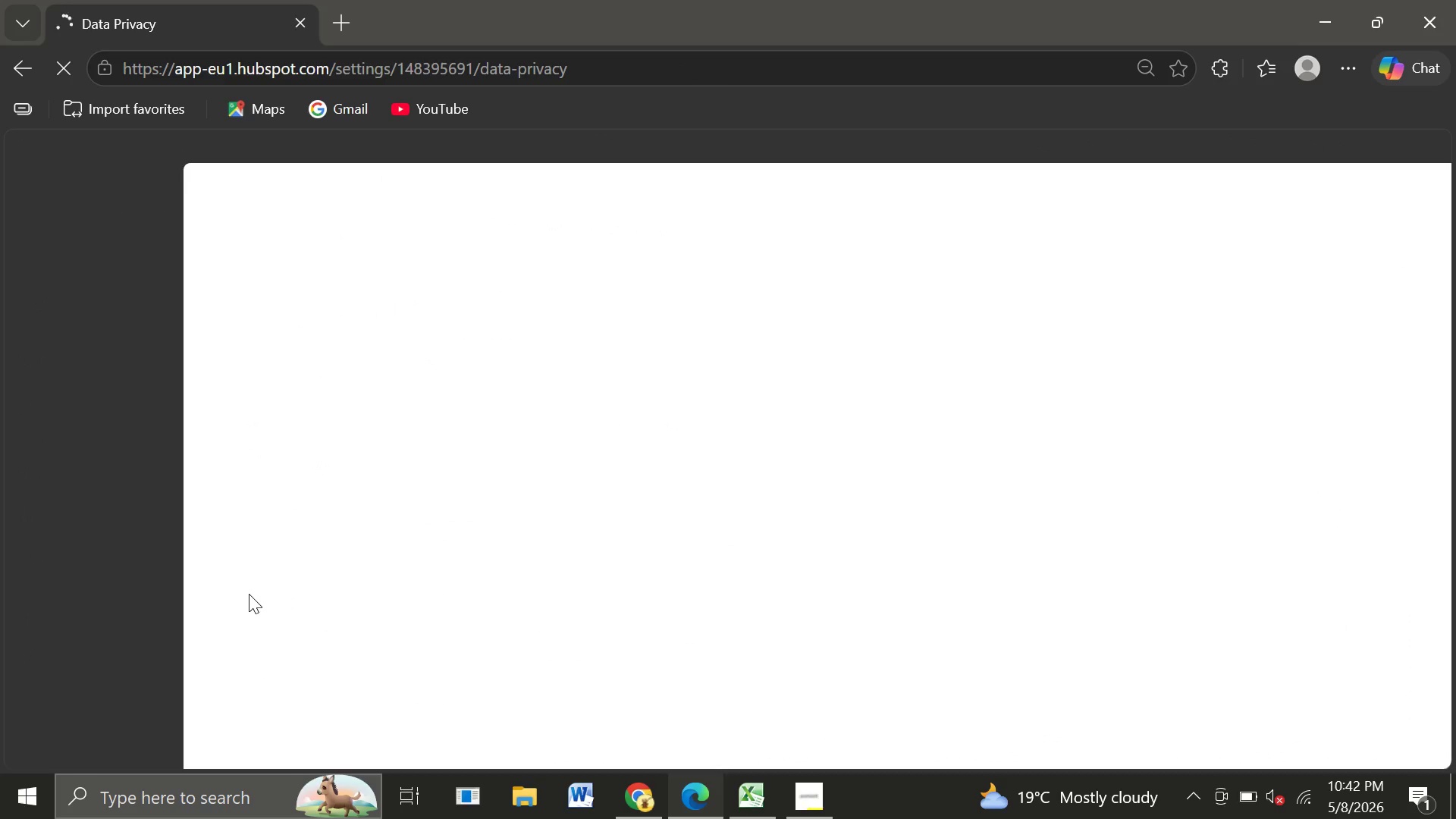 
left_click([1087, 141])
 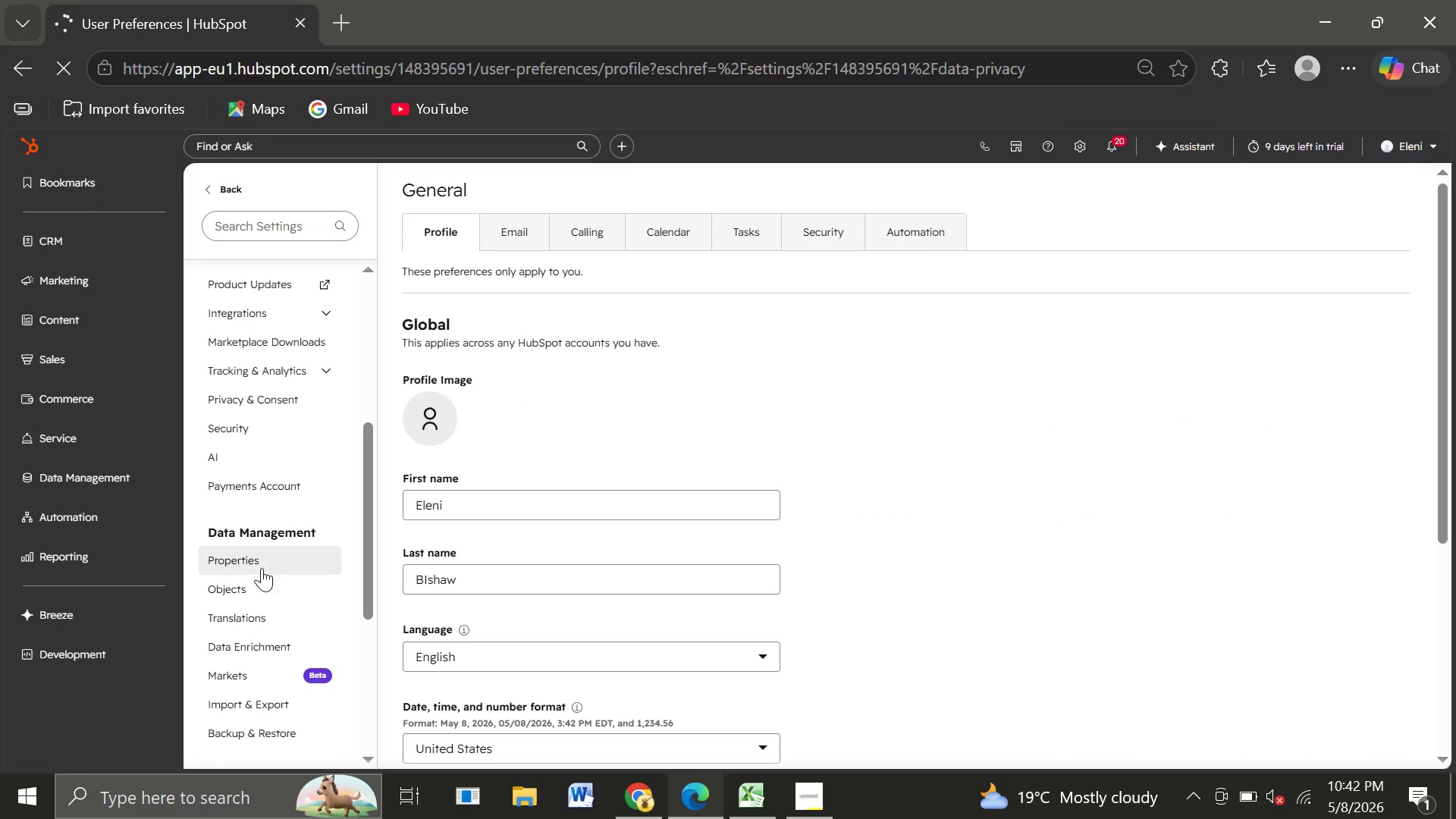 
wait(5.22)
 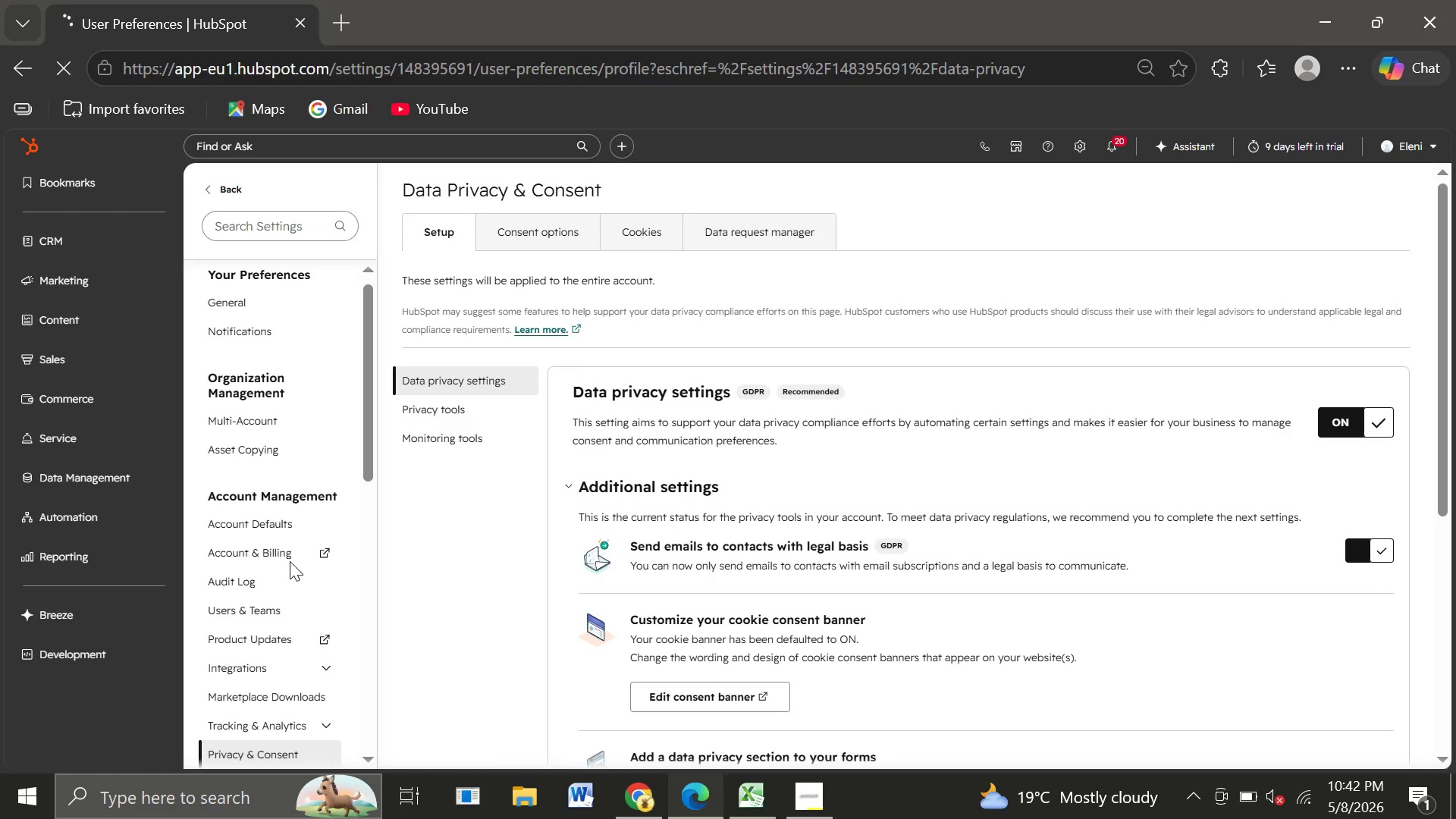 
left_click([236, 571])
 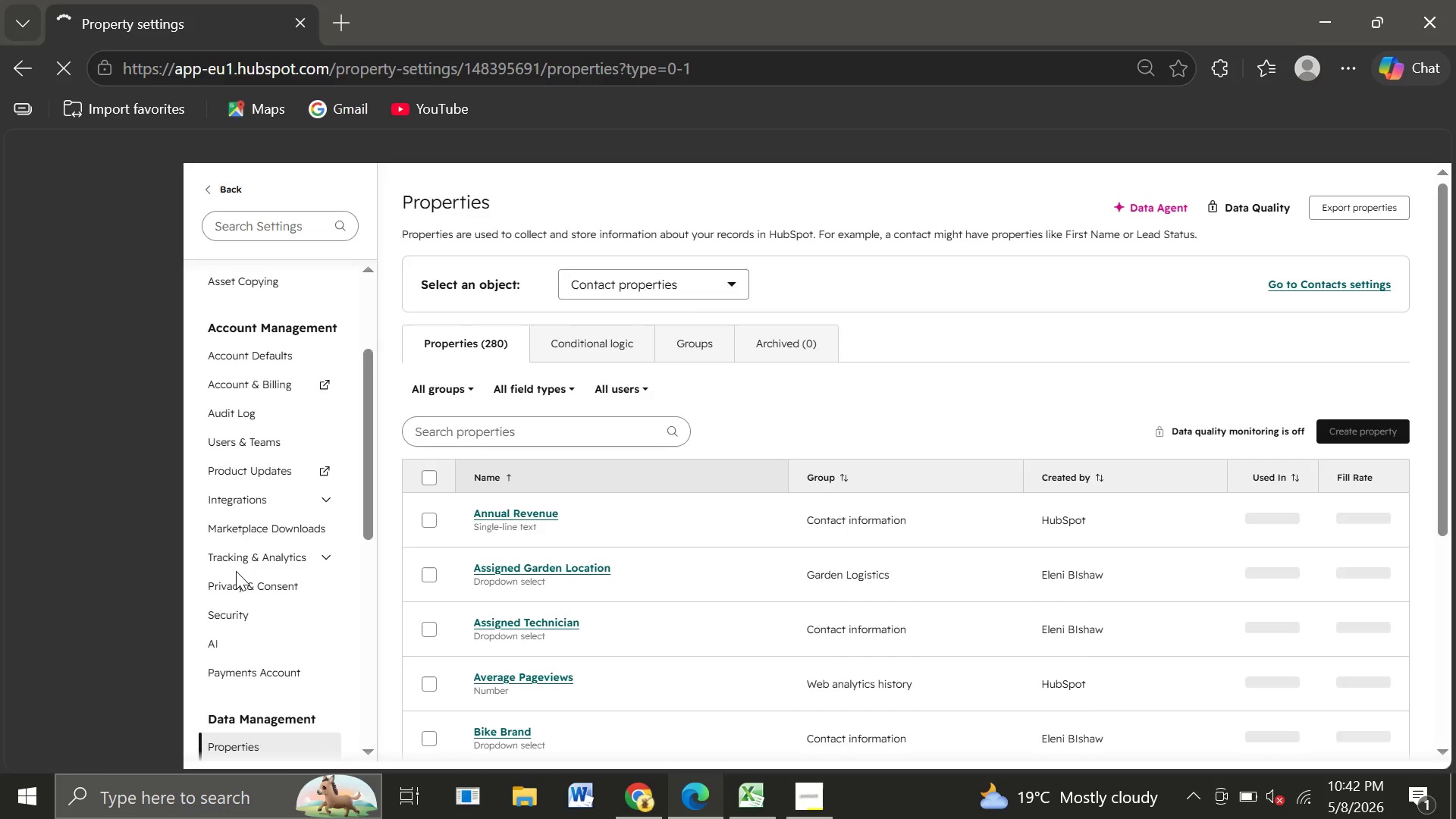 
wait(10.38)
 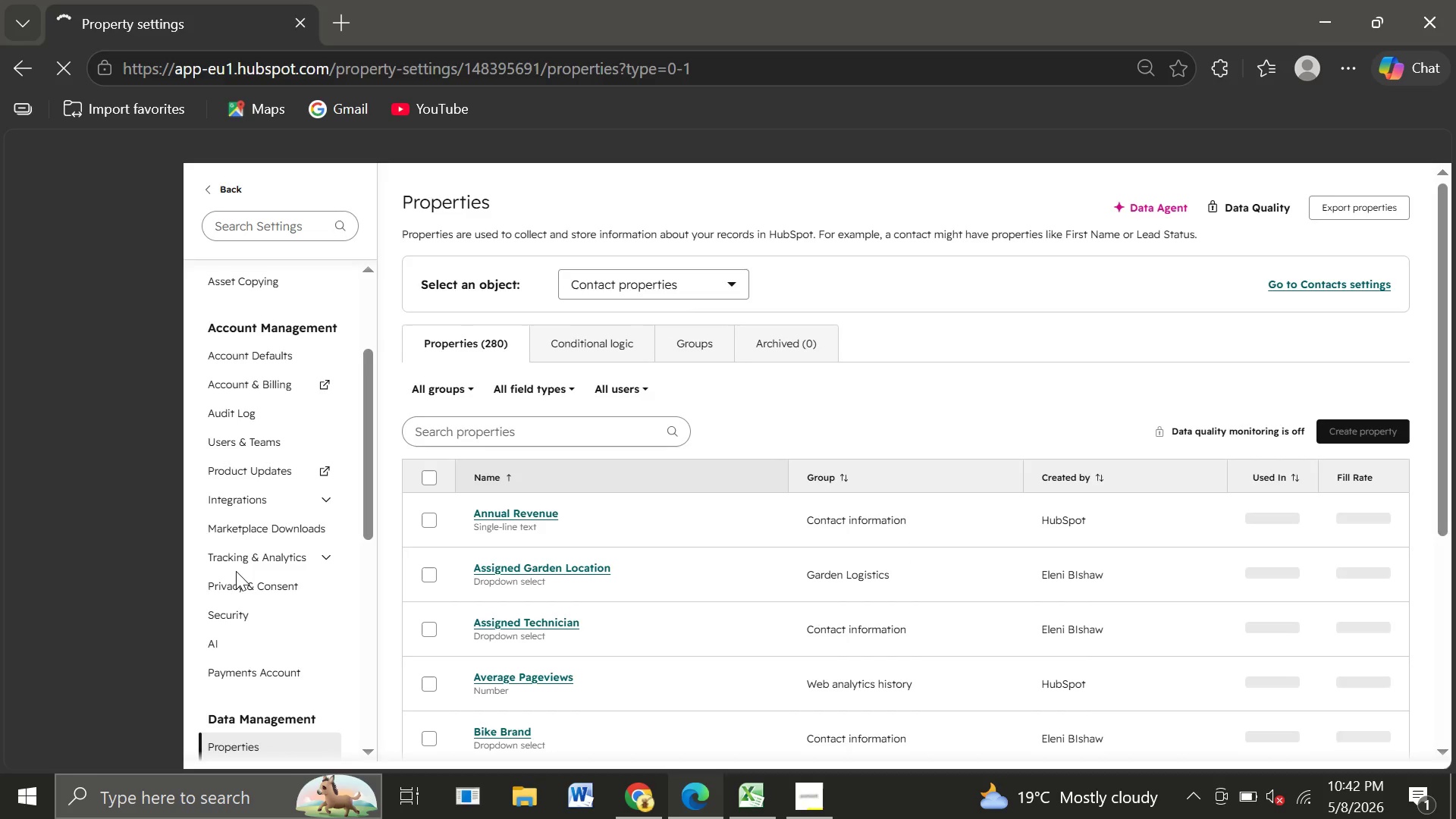 
left_click([701, 287])
 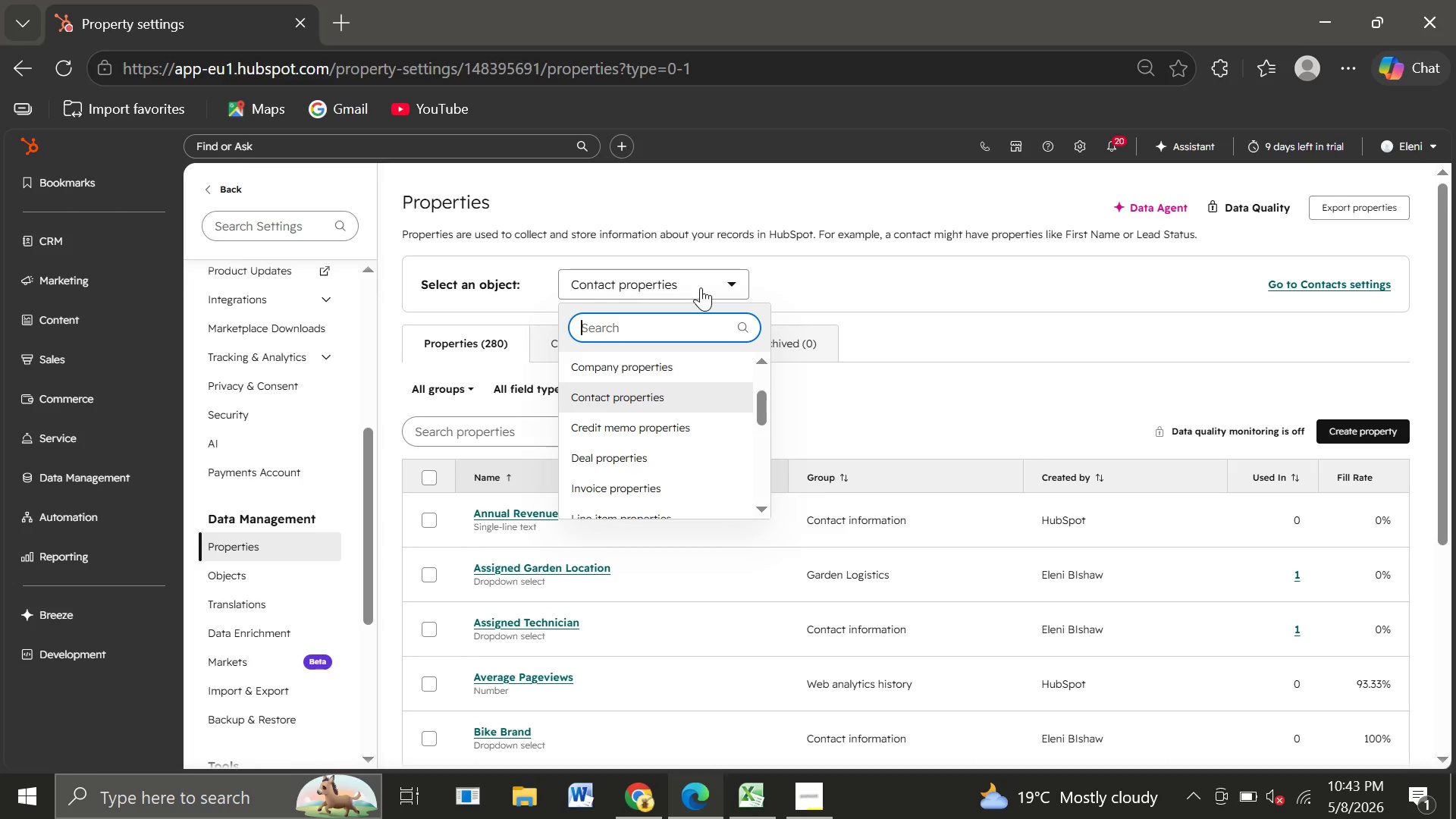 
wait(11.45)
 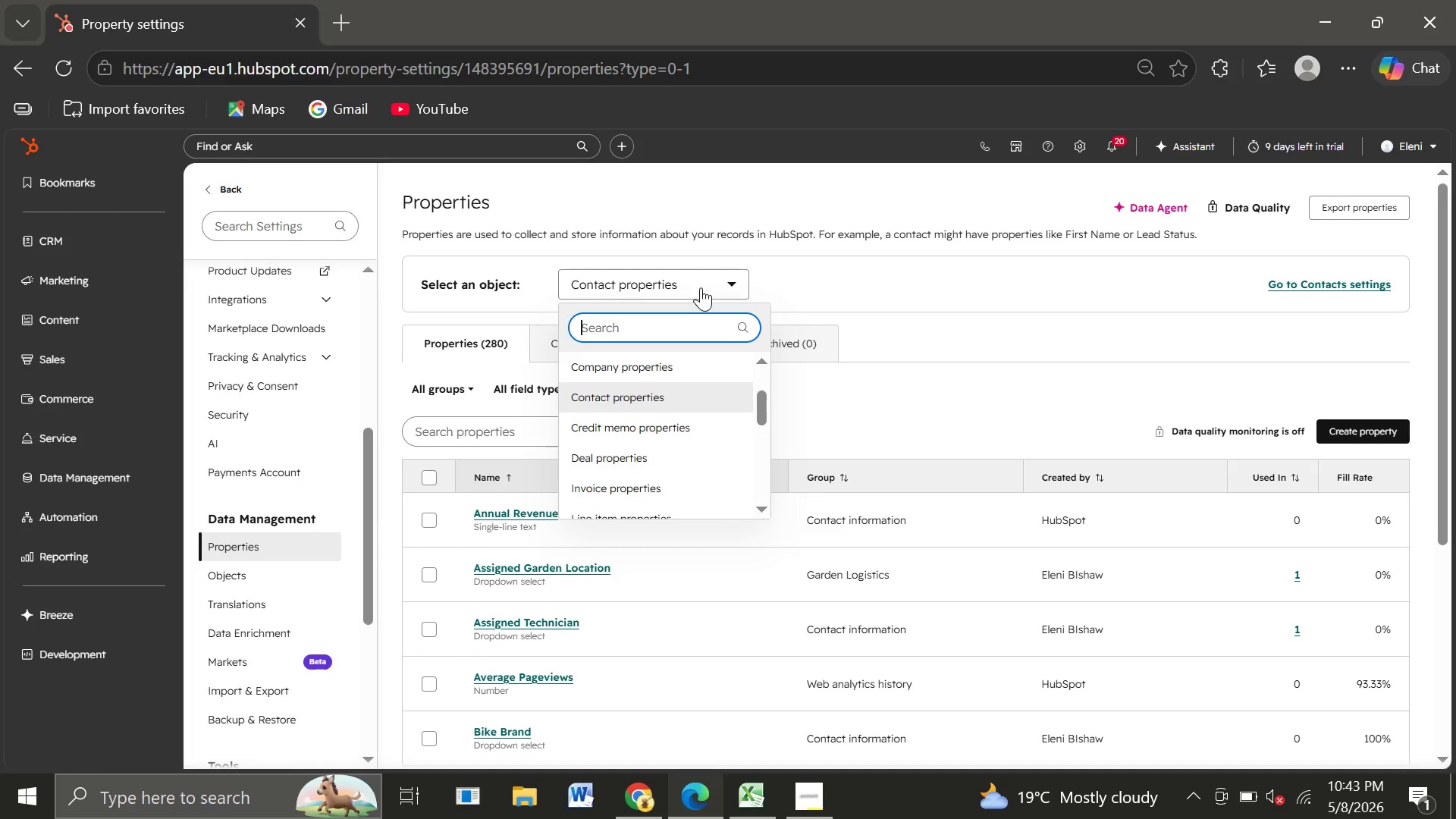 
left_click([822, 407])
 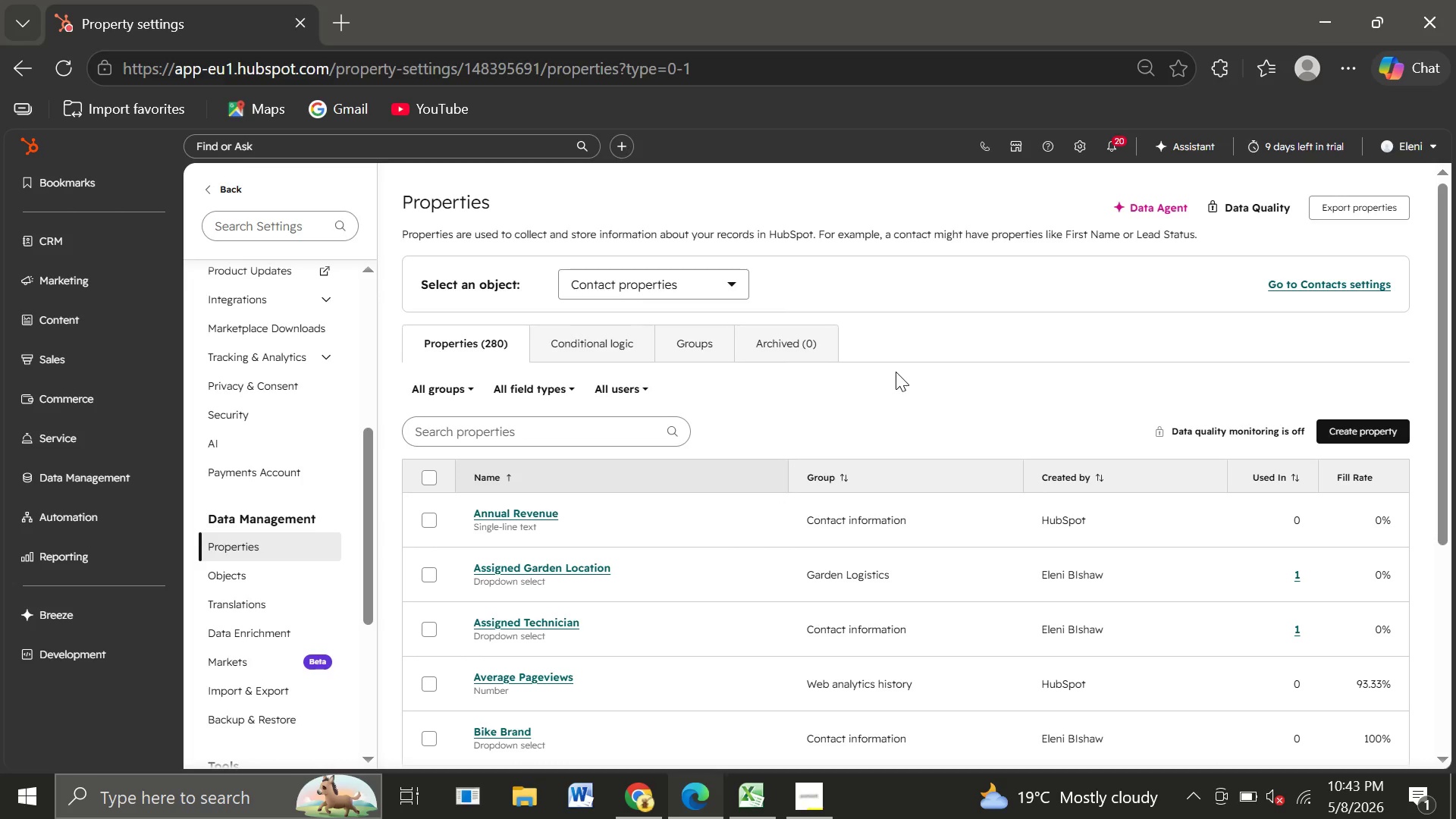 
left_click([896, 372])
 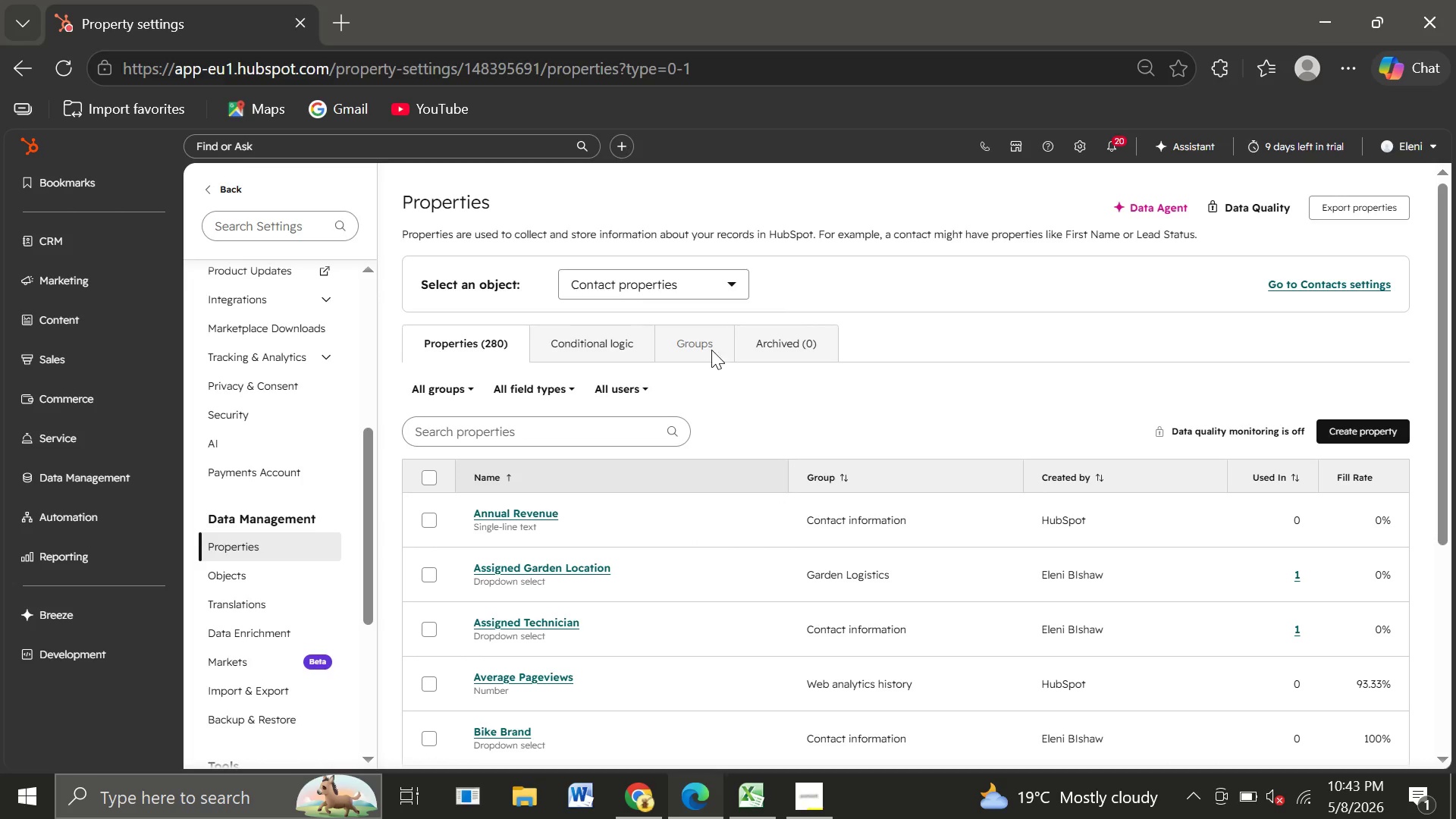 
left_click([711, 350])
 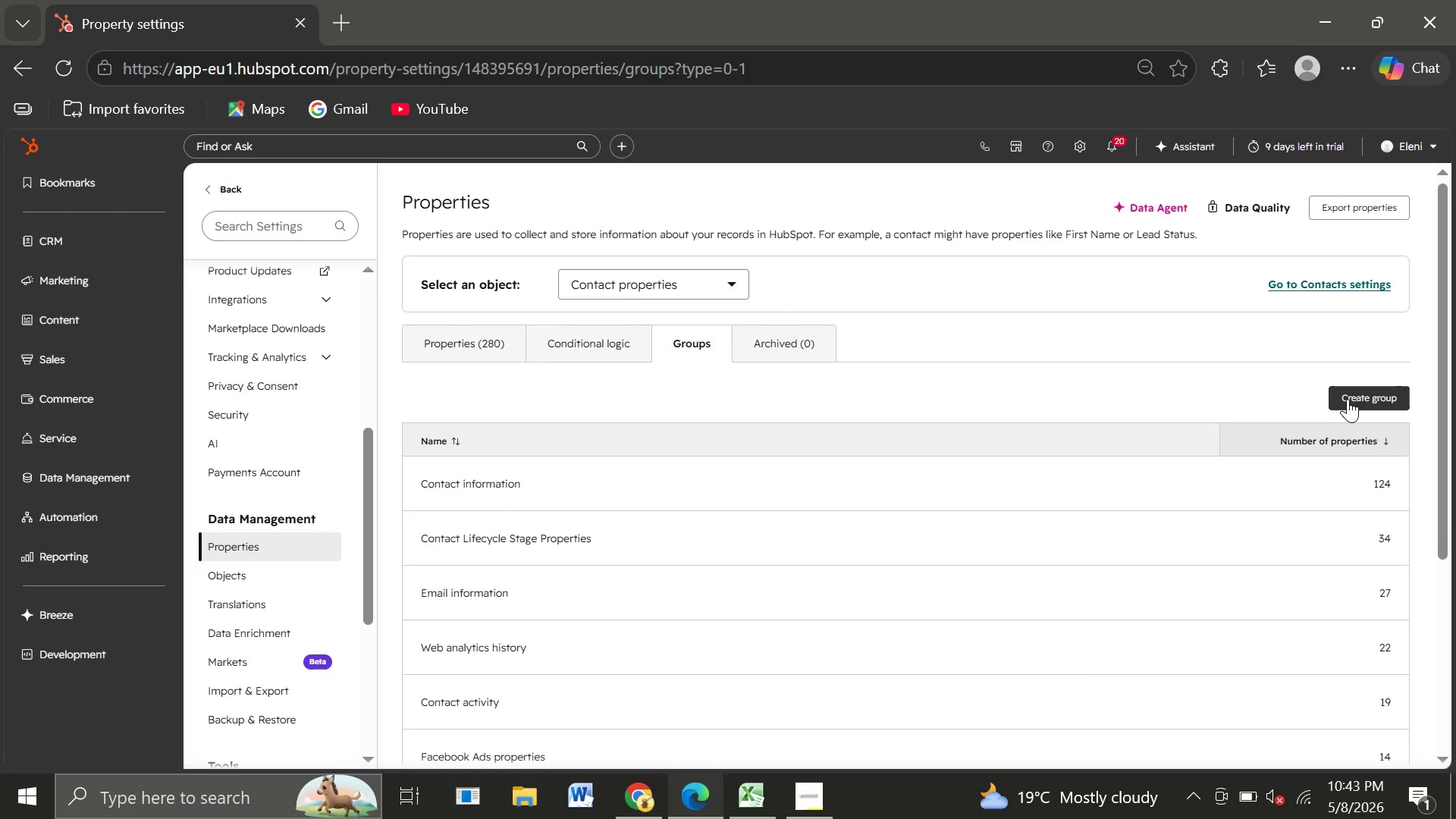 
left_click([1353, 399])
 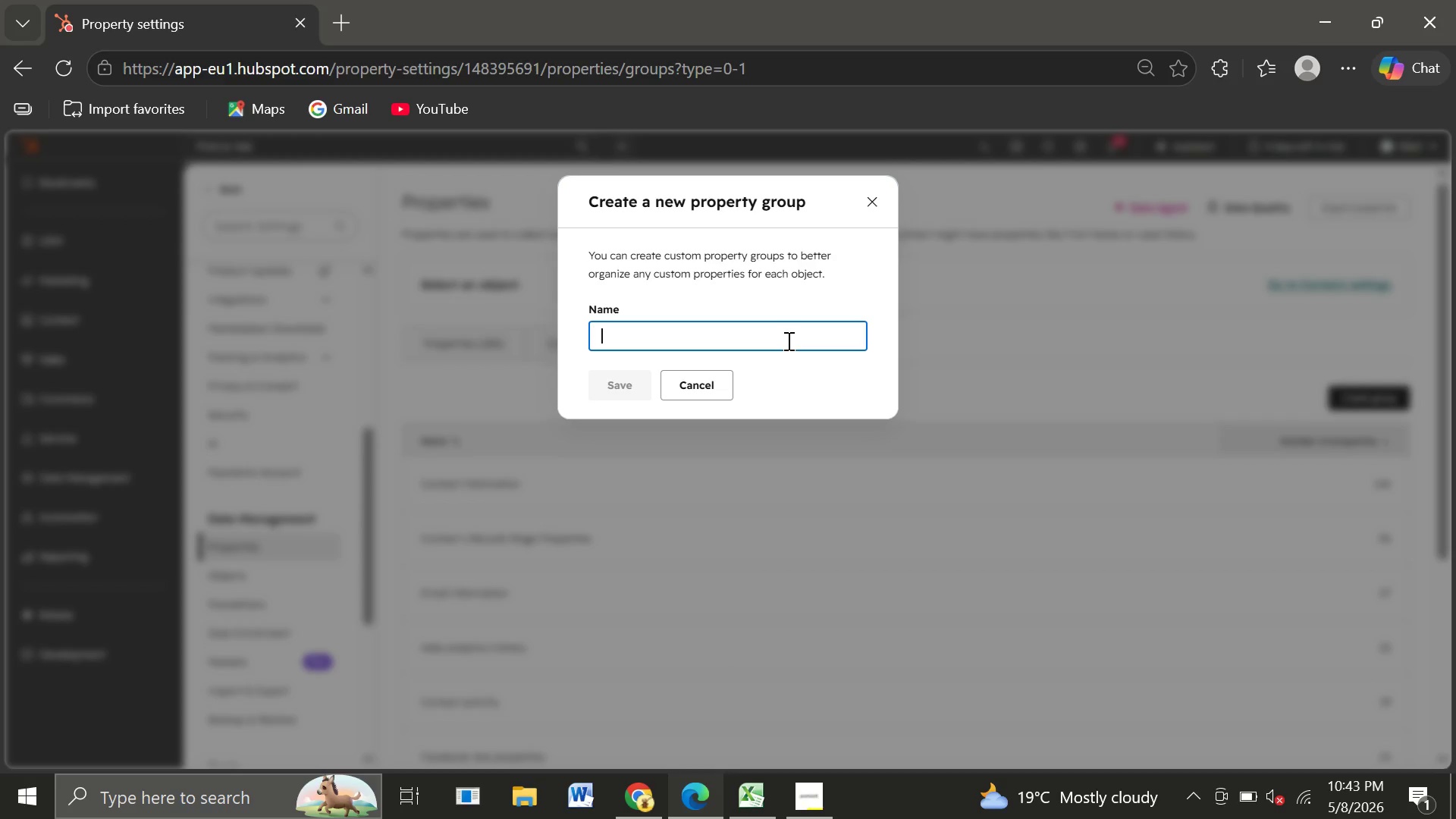 
type(Bike Specs)
 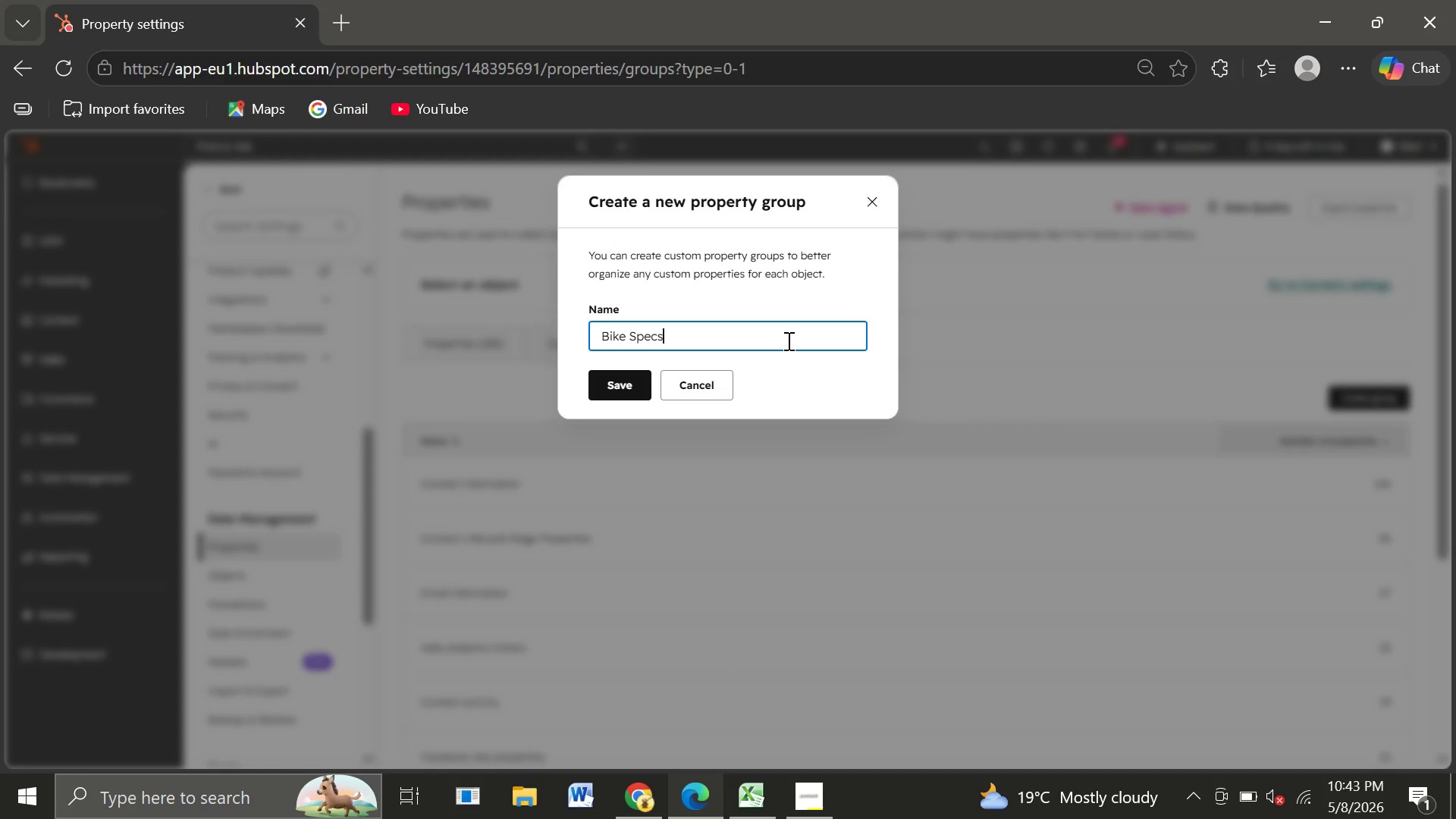 
key(Enter)
 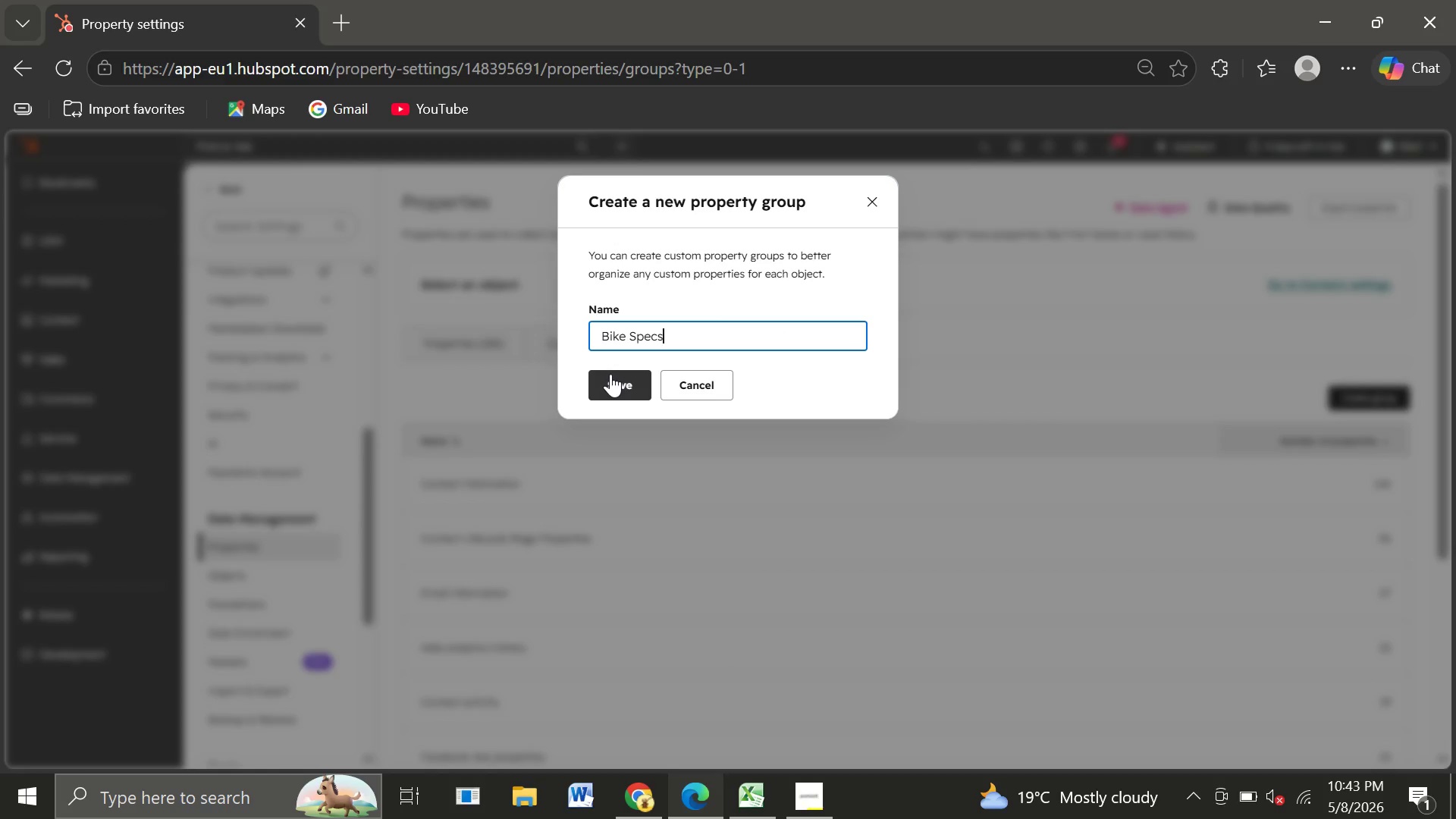 
left_click([610, 374])
 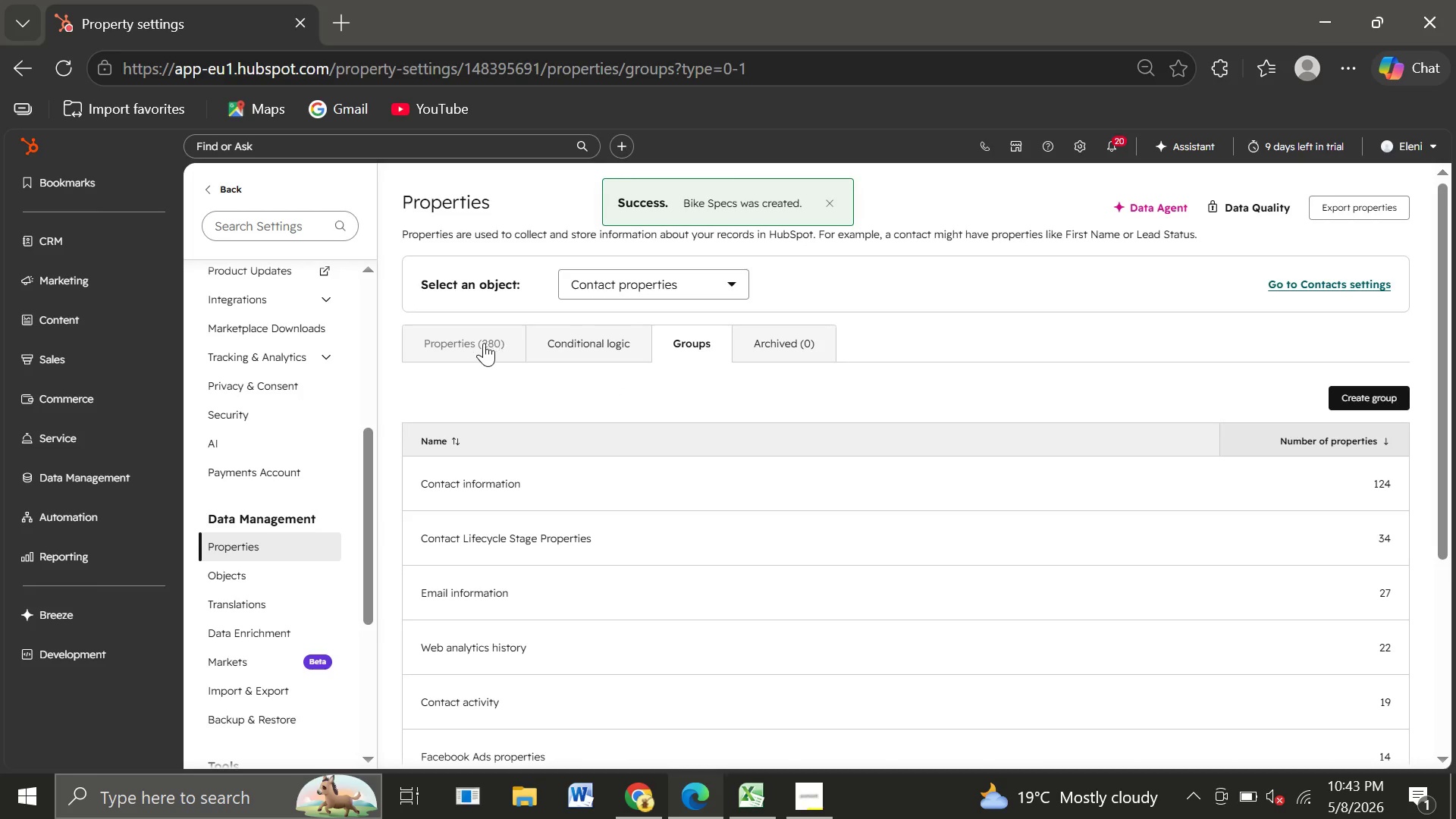 
left_click([480, 344])
 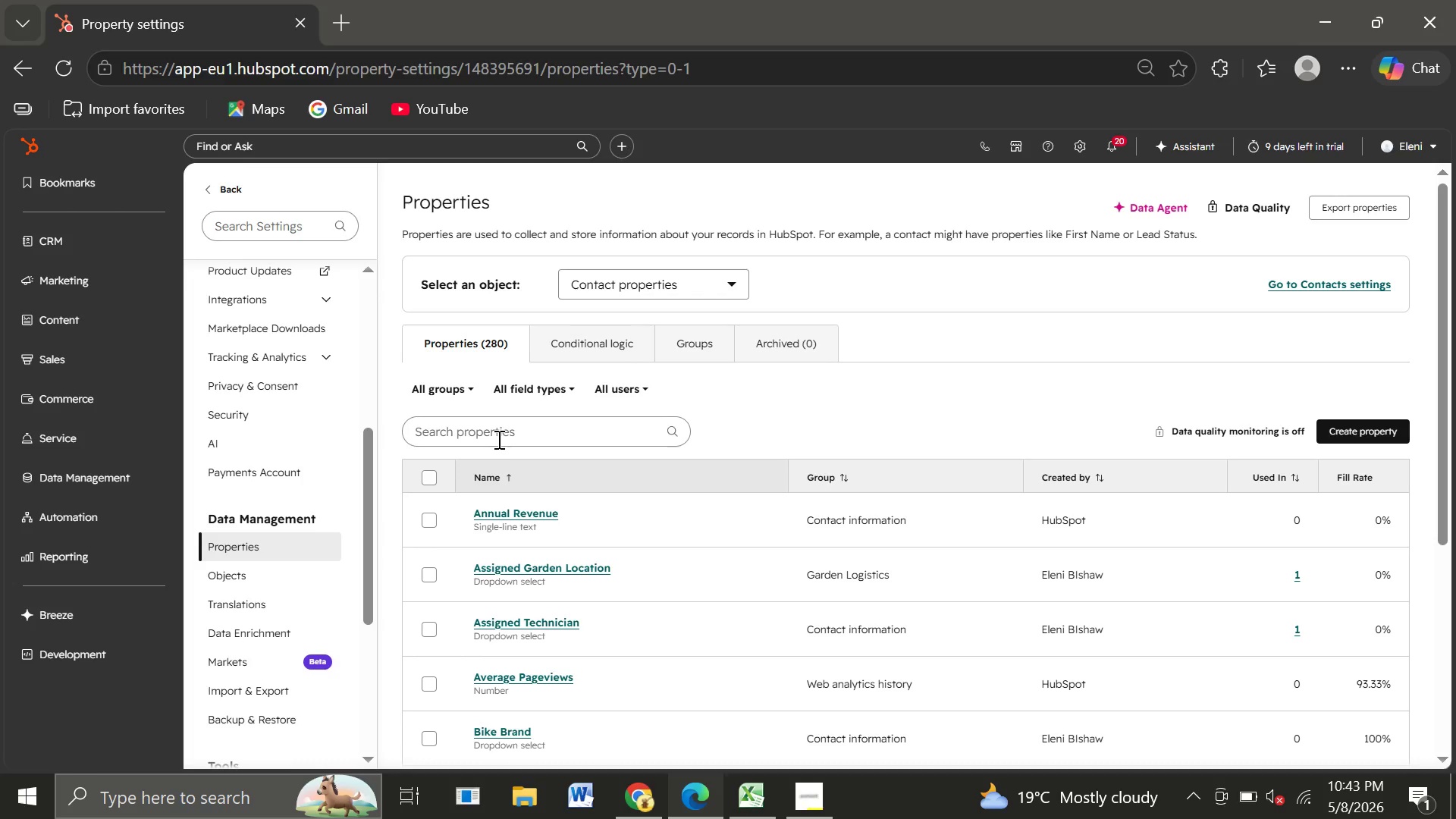 
wait(14.81)
 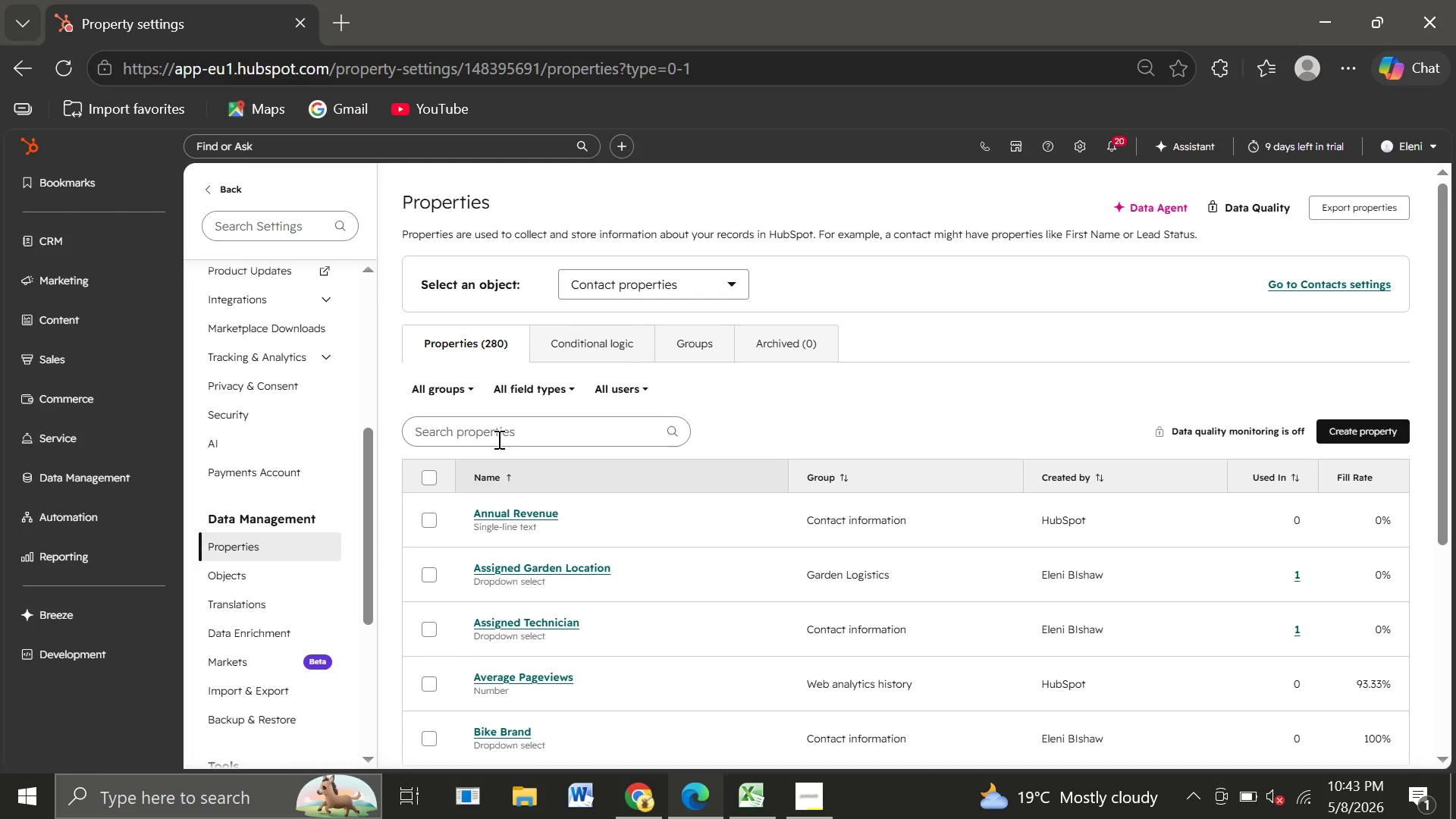 
left_click([1347, 434])
 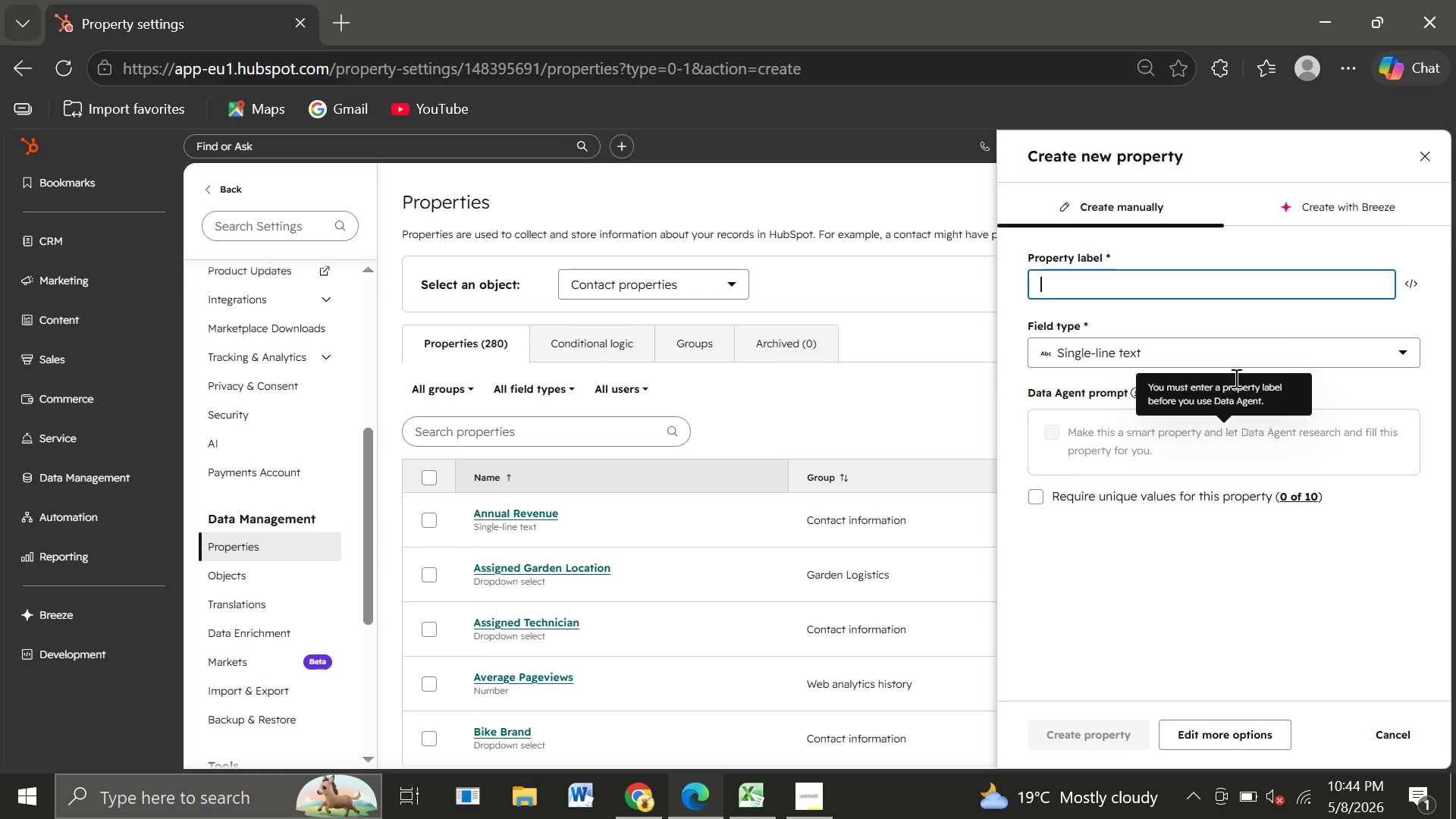 
wait(7.64)
 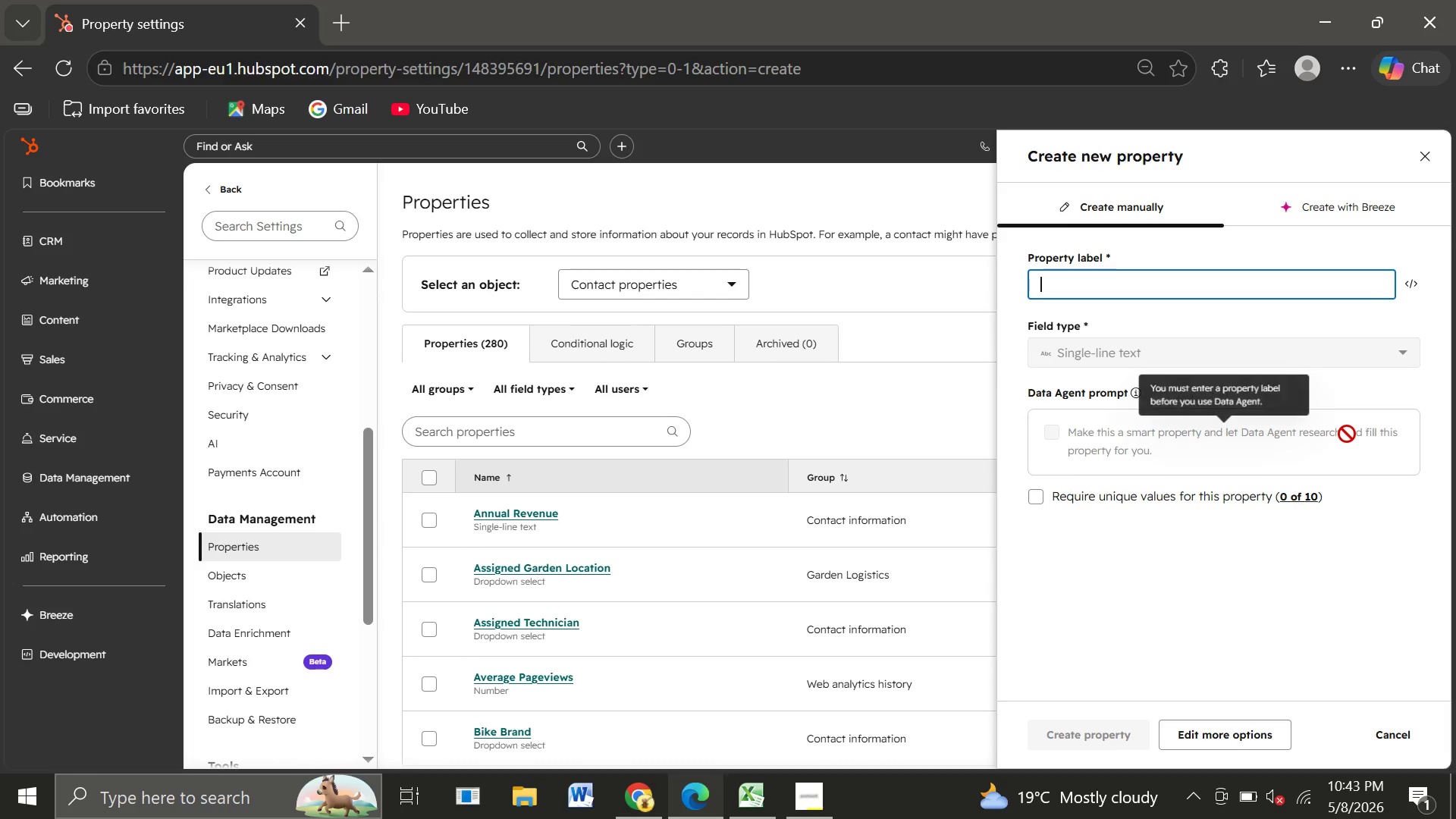 
type(Bike Brand)
 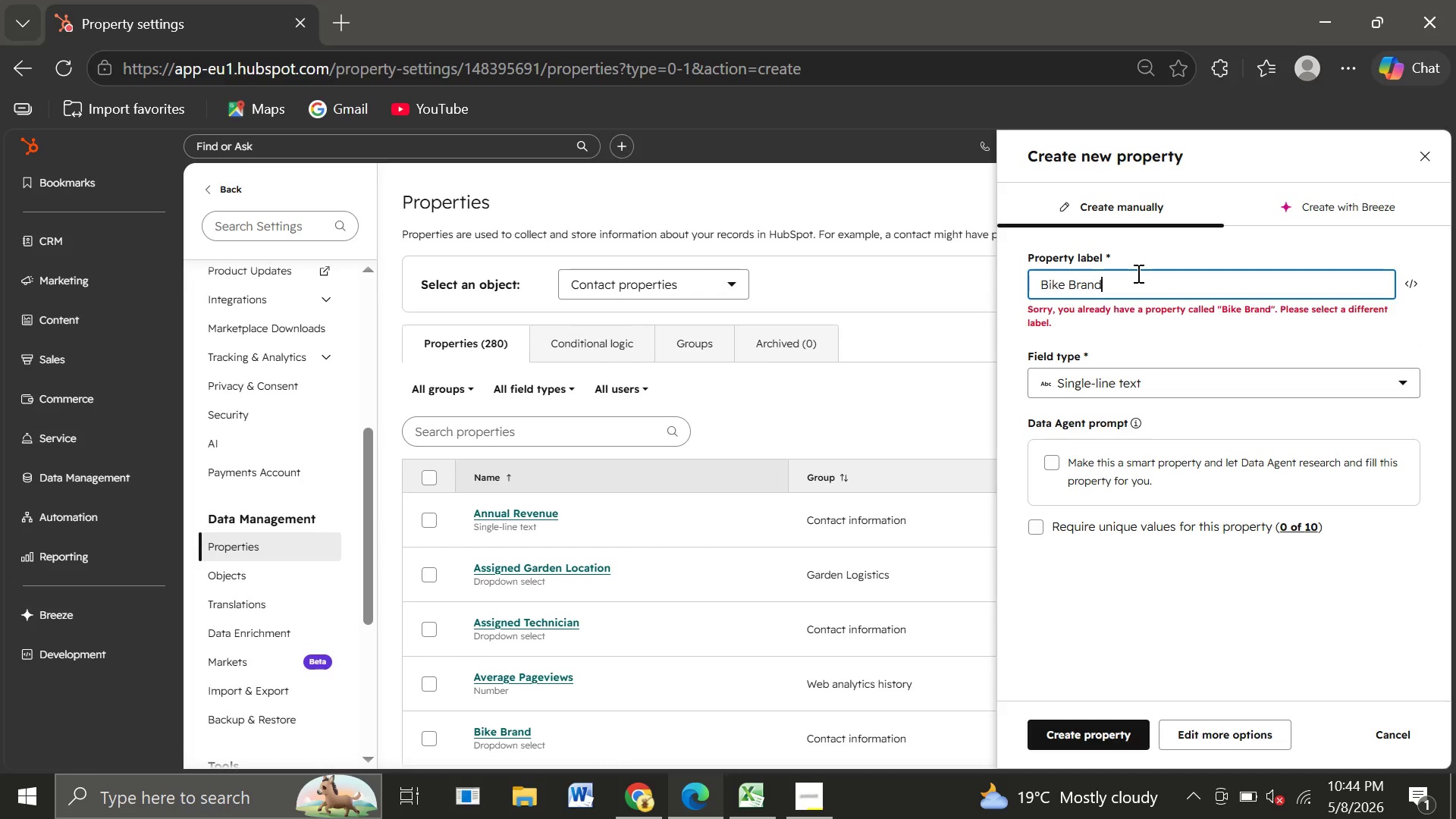 
hold_key(key=Backspace, duration=0.98)
 